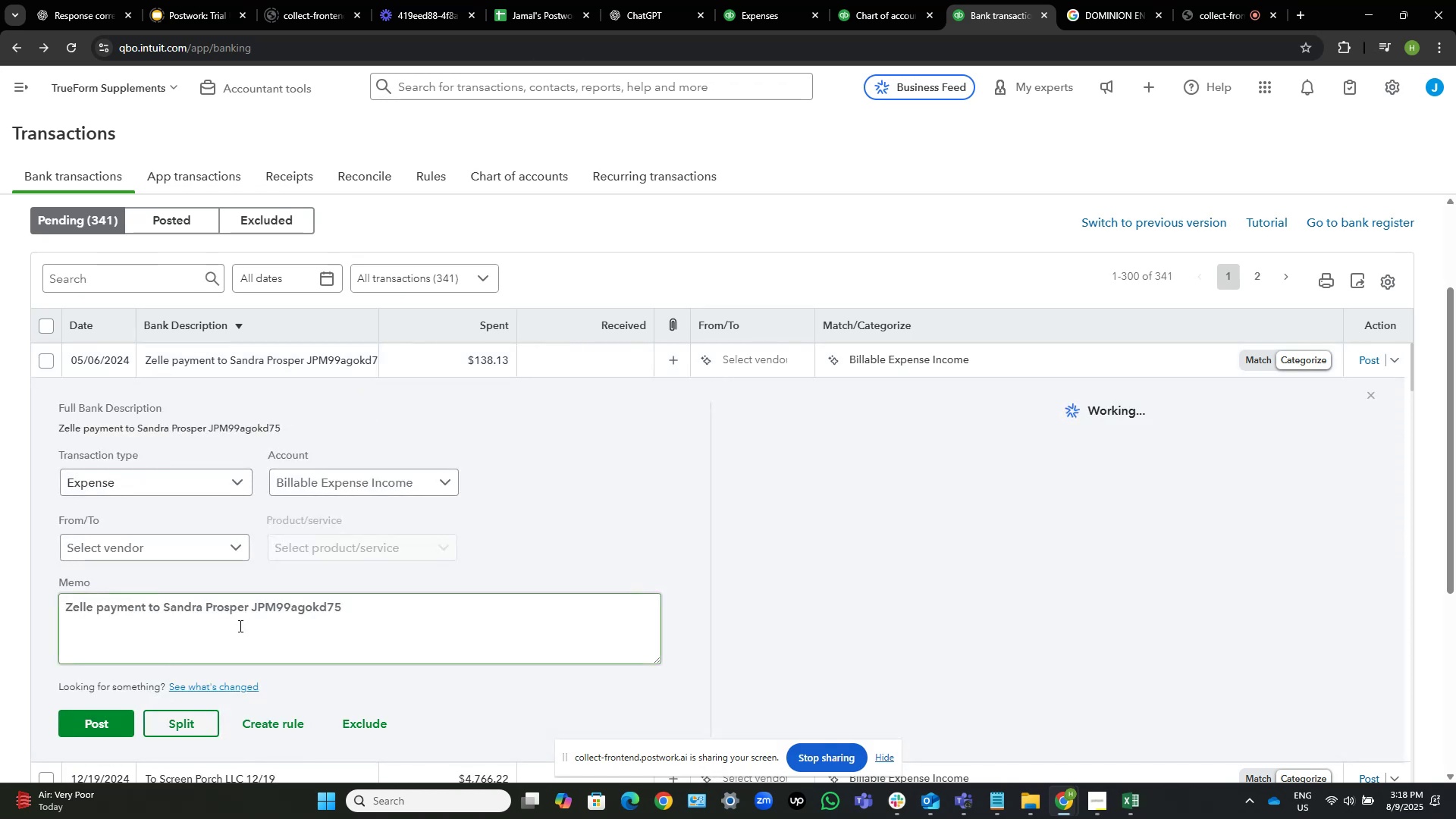 
left_click_drag(start_coordinate=[248, 606], to_coordinate=[162, 599])
 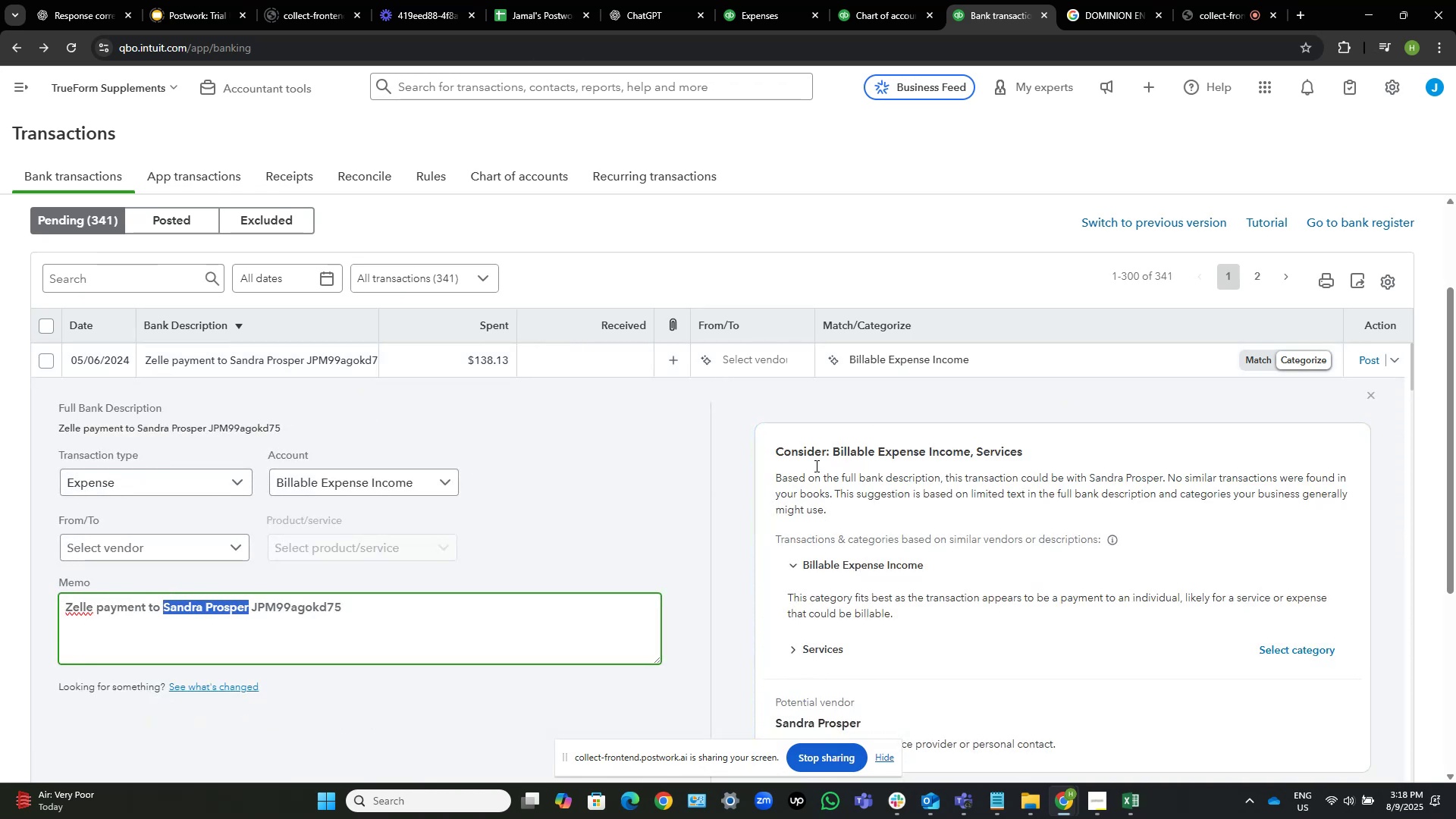 
key(Control+C)
 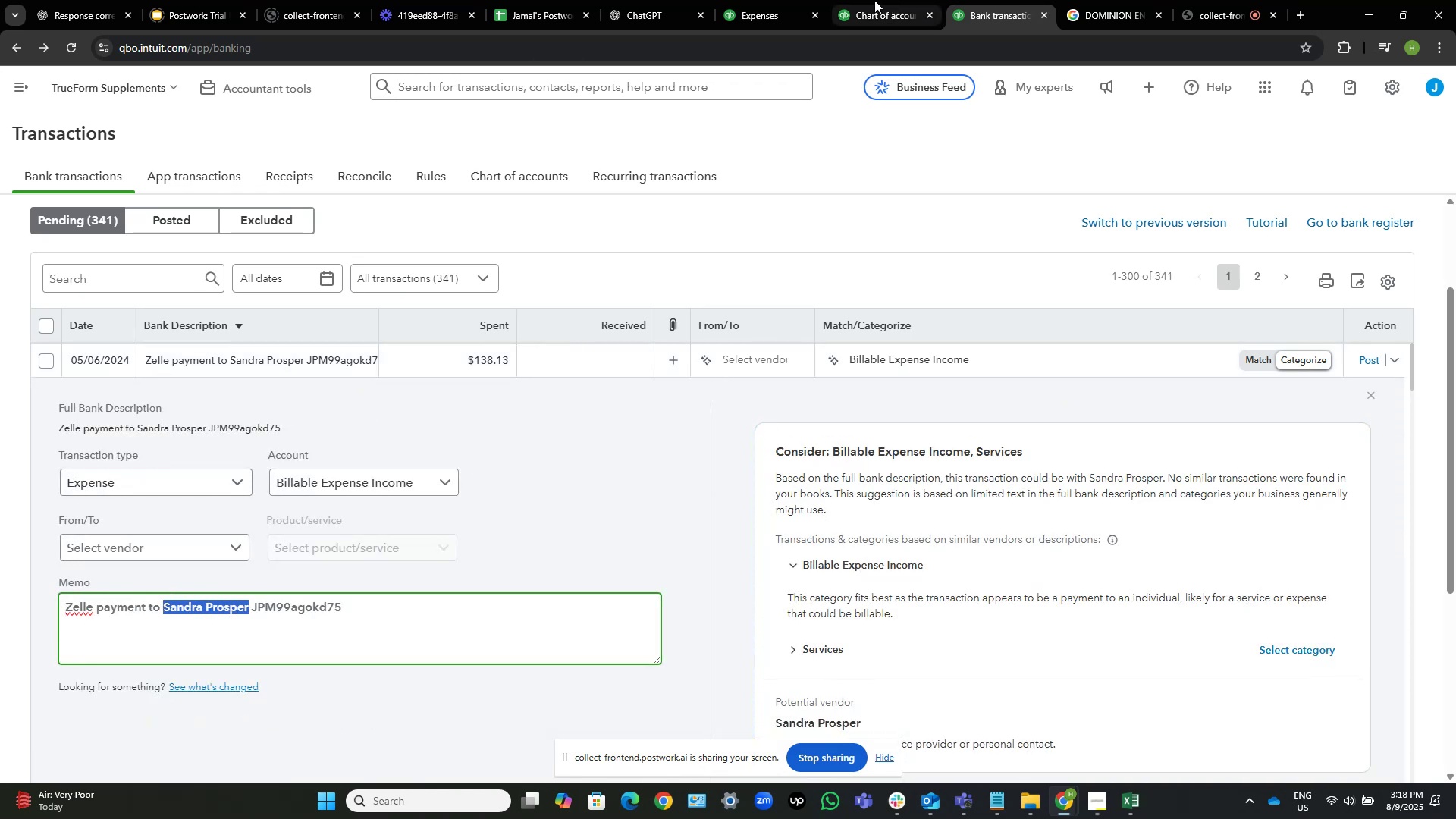 
left_click([760, 0])
 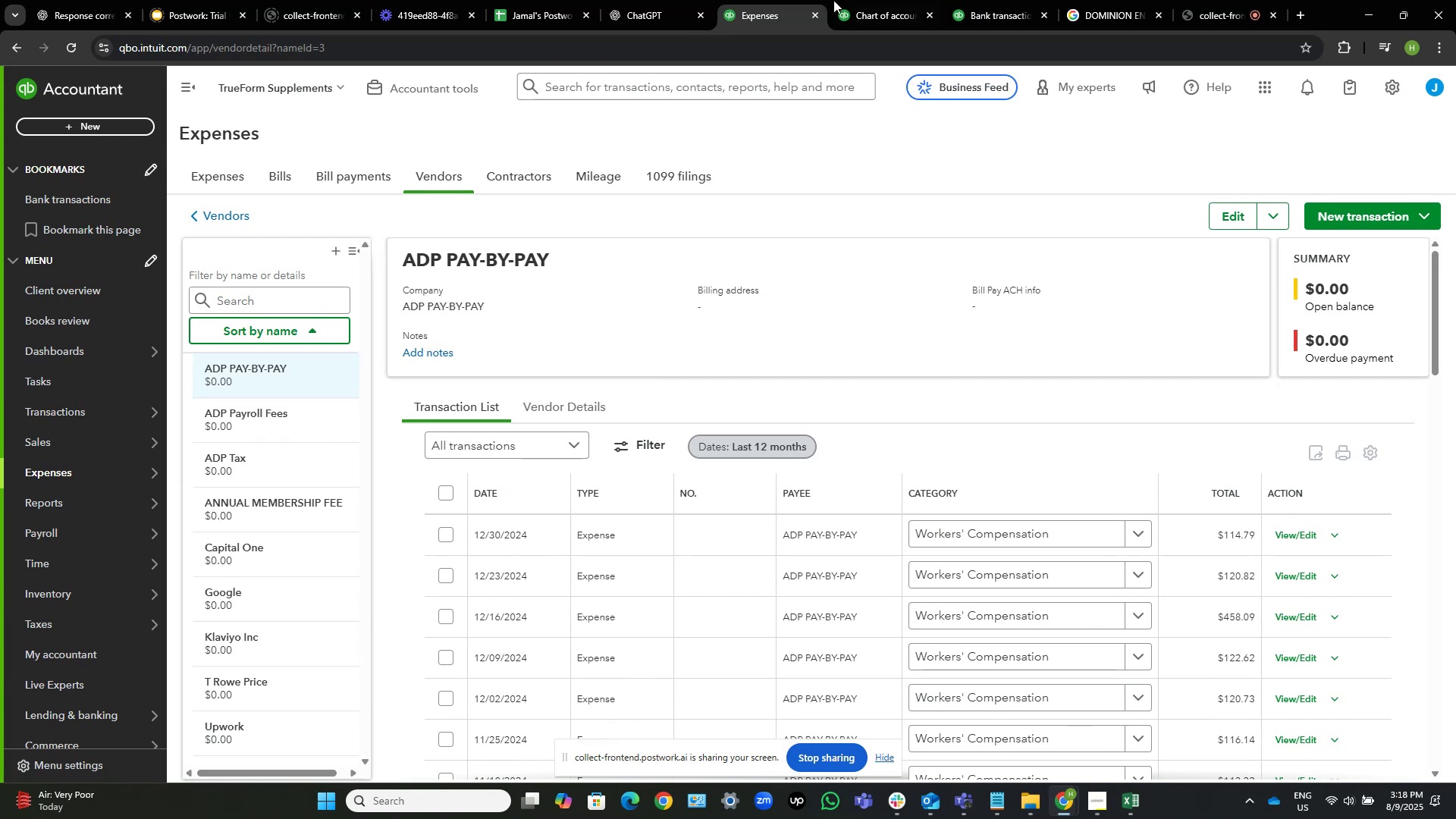 
left_click([919, 0])
 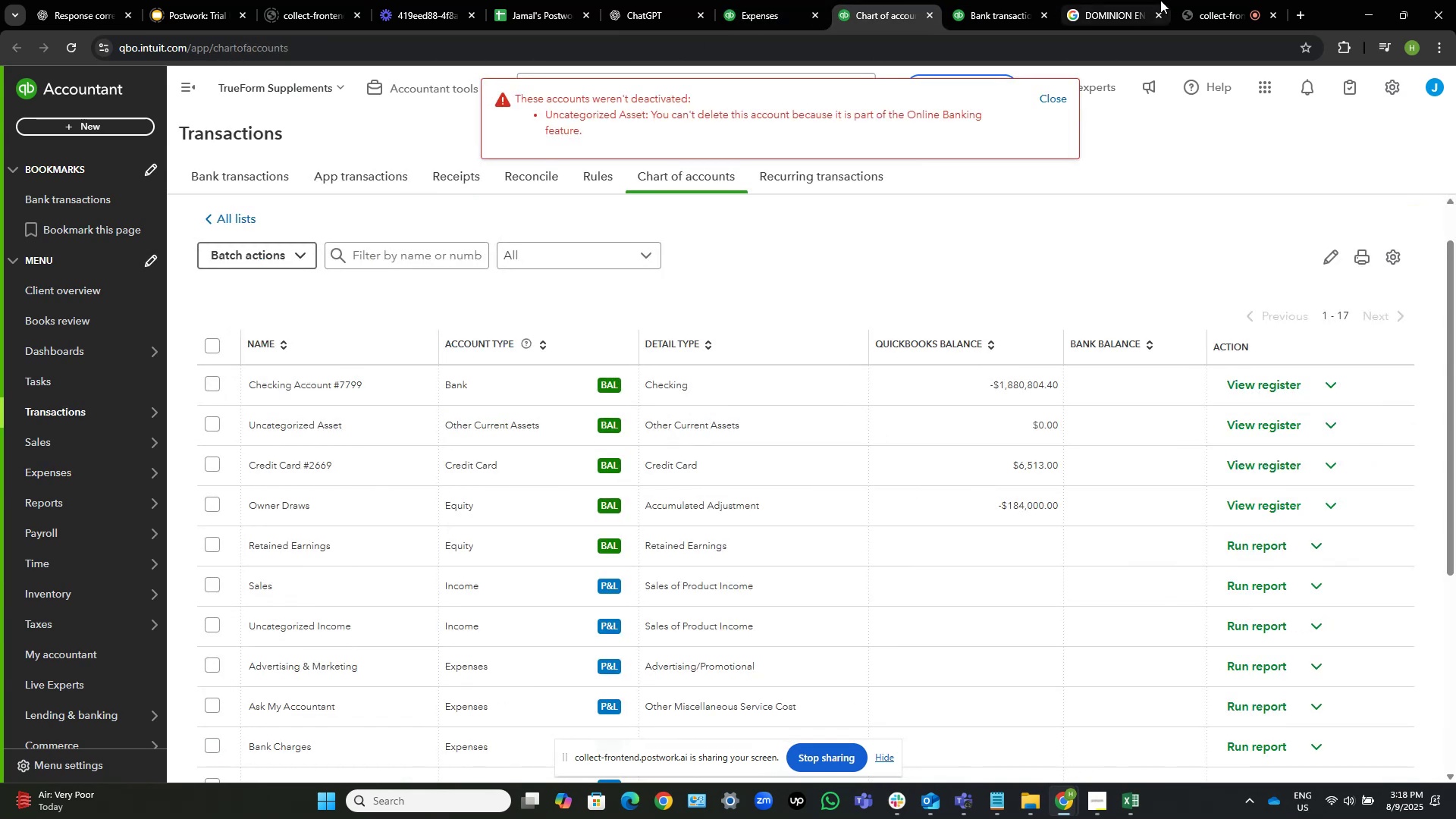 
left_click([1125, 0])
 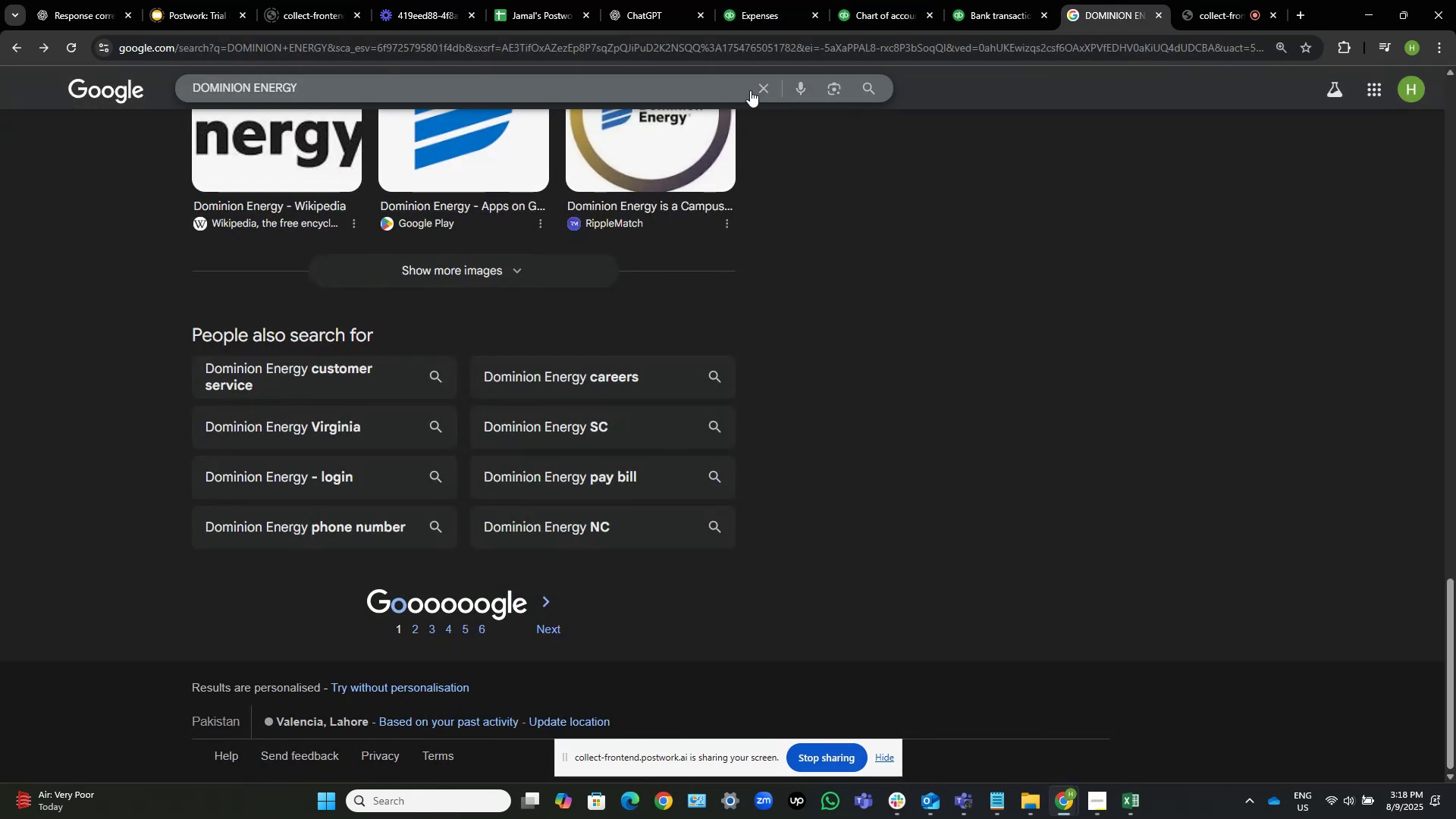 
key(Control+V)
 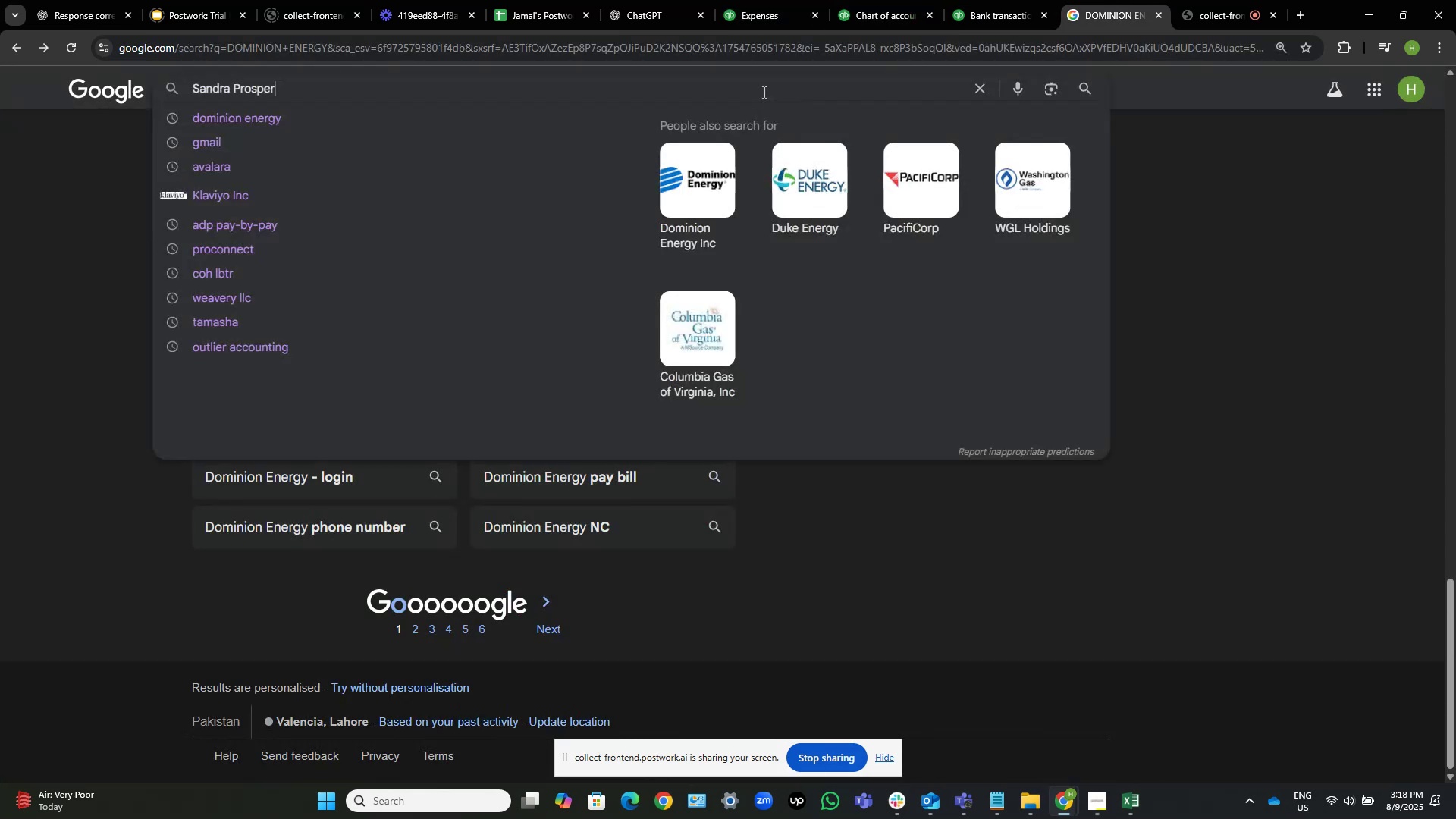 
key(NumpadEnter)
 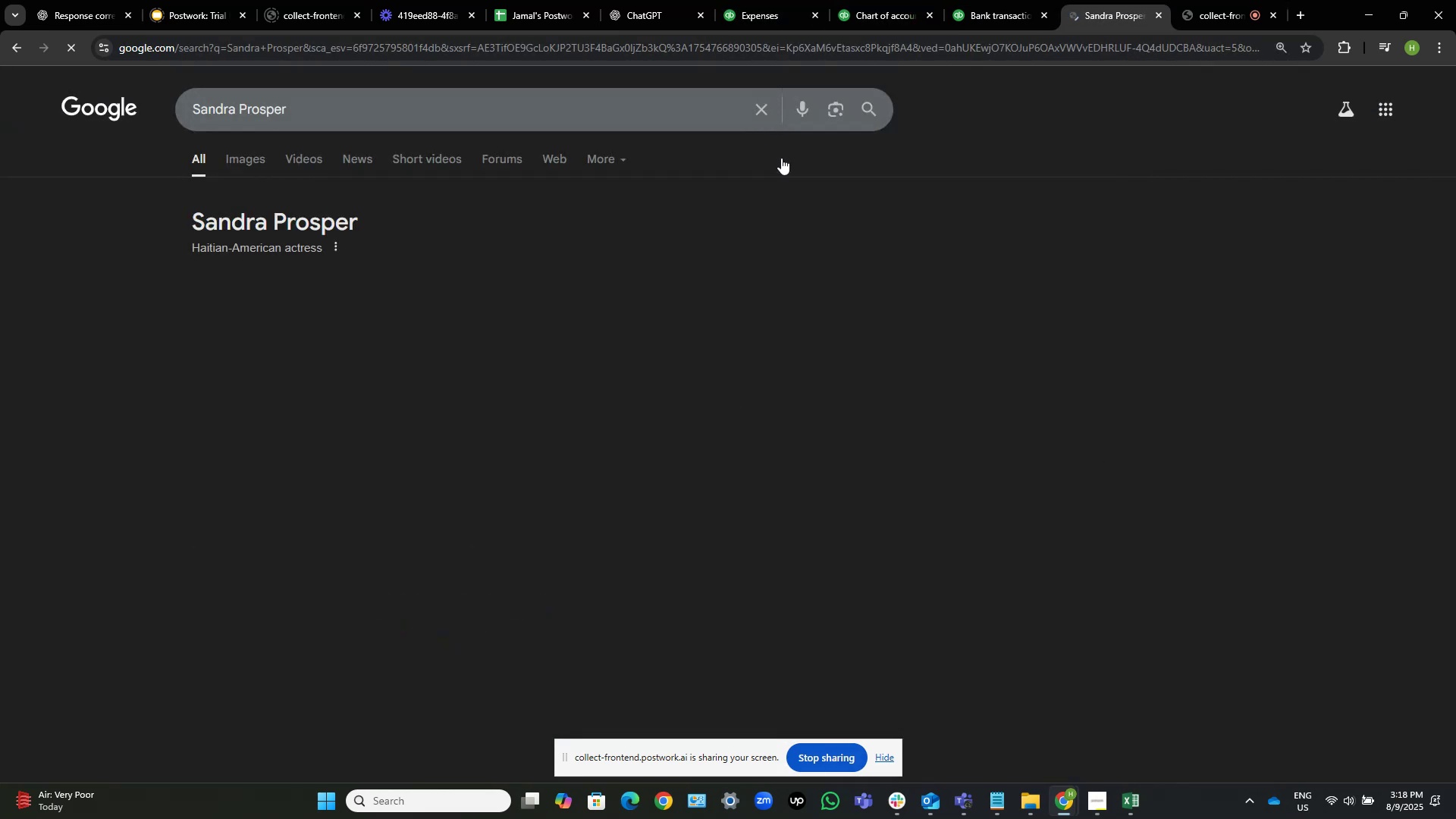 
scroll: coordinate [675, 444], scroll_direction: down, amount: 6.0
 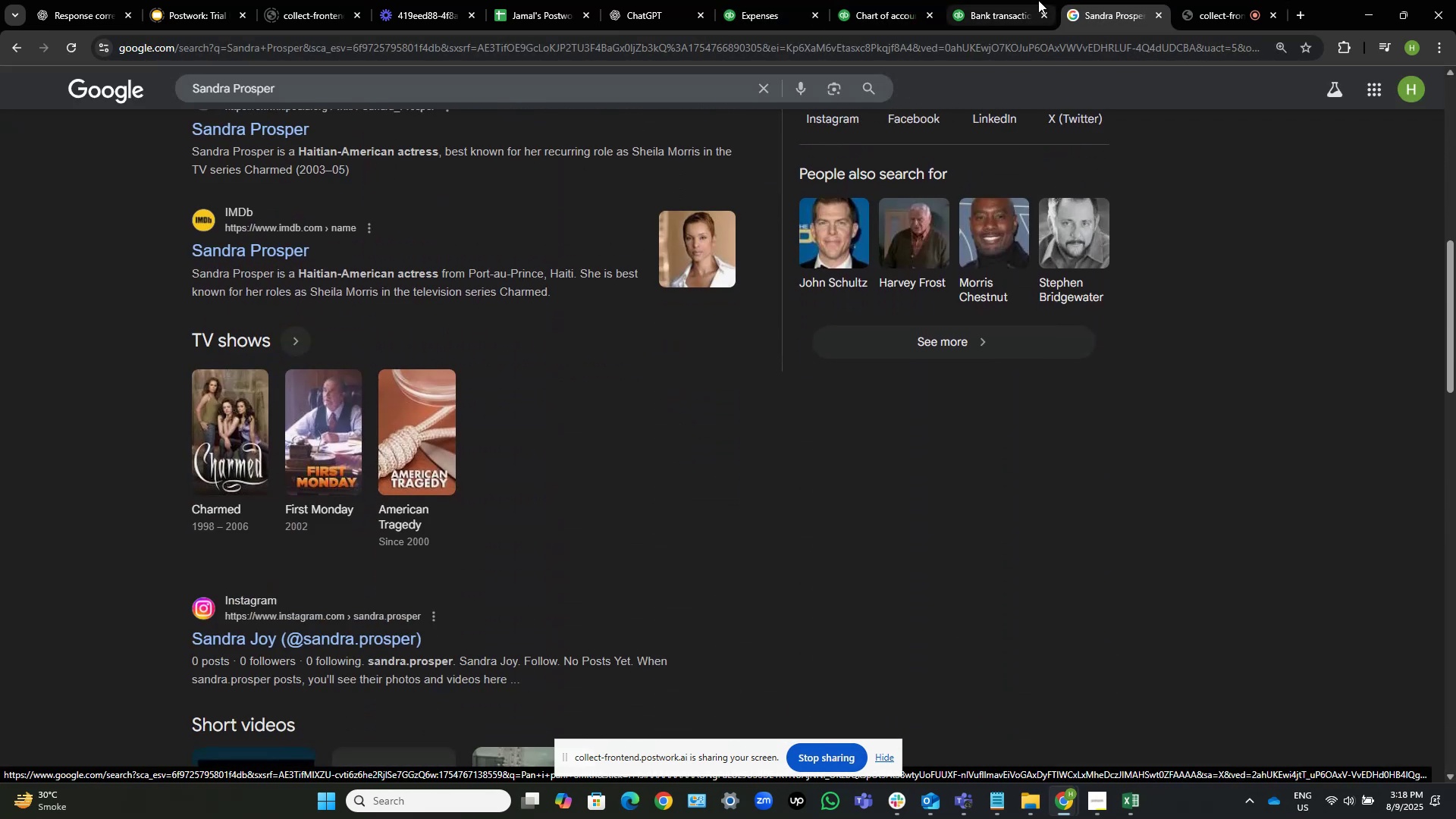 
left_click([1018, 0])
 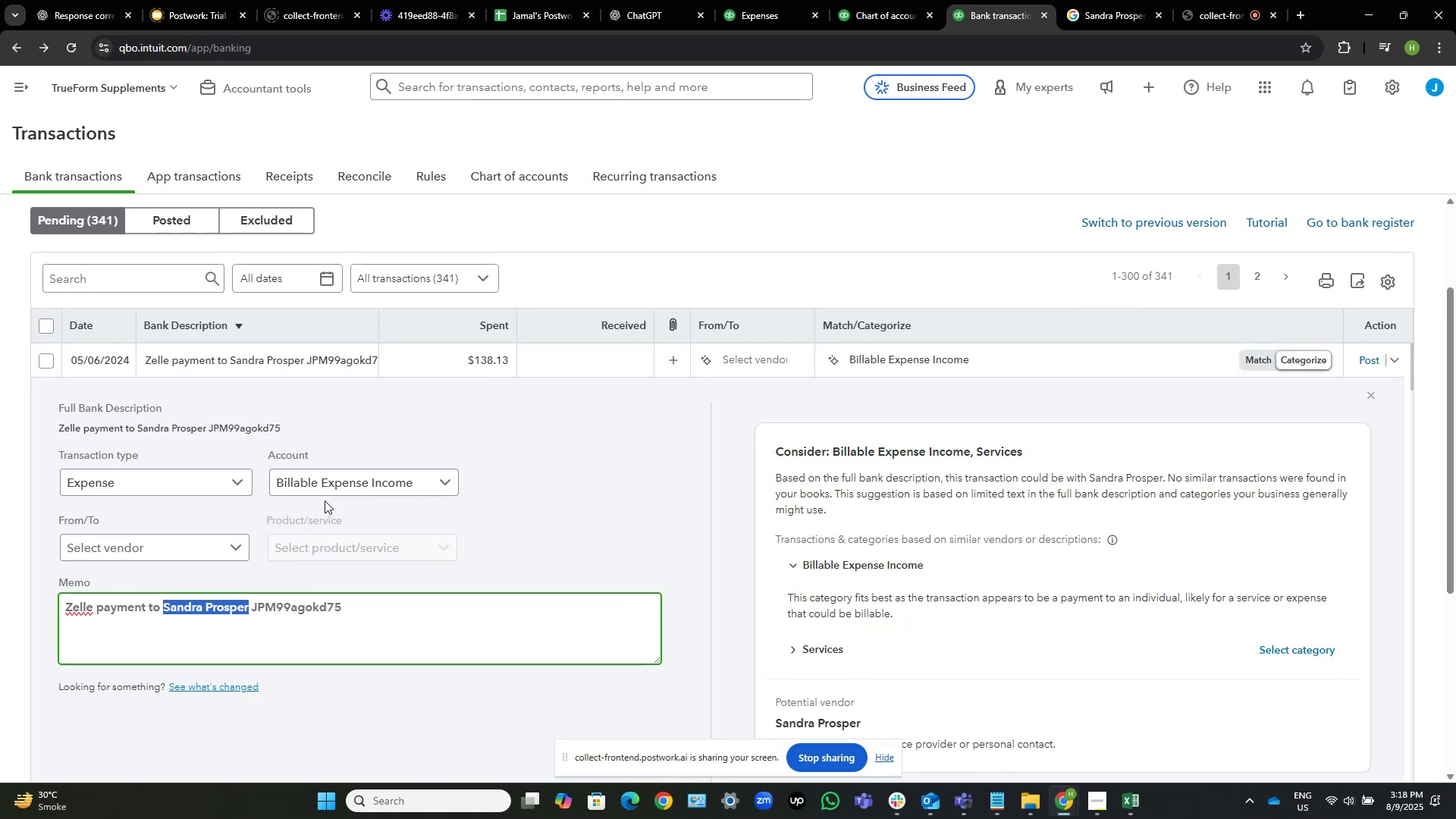 
left_click([336, 475])
 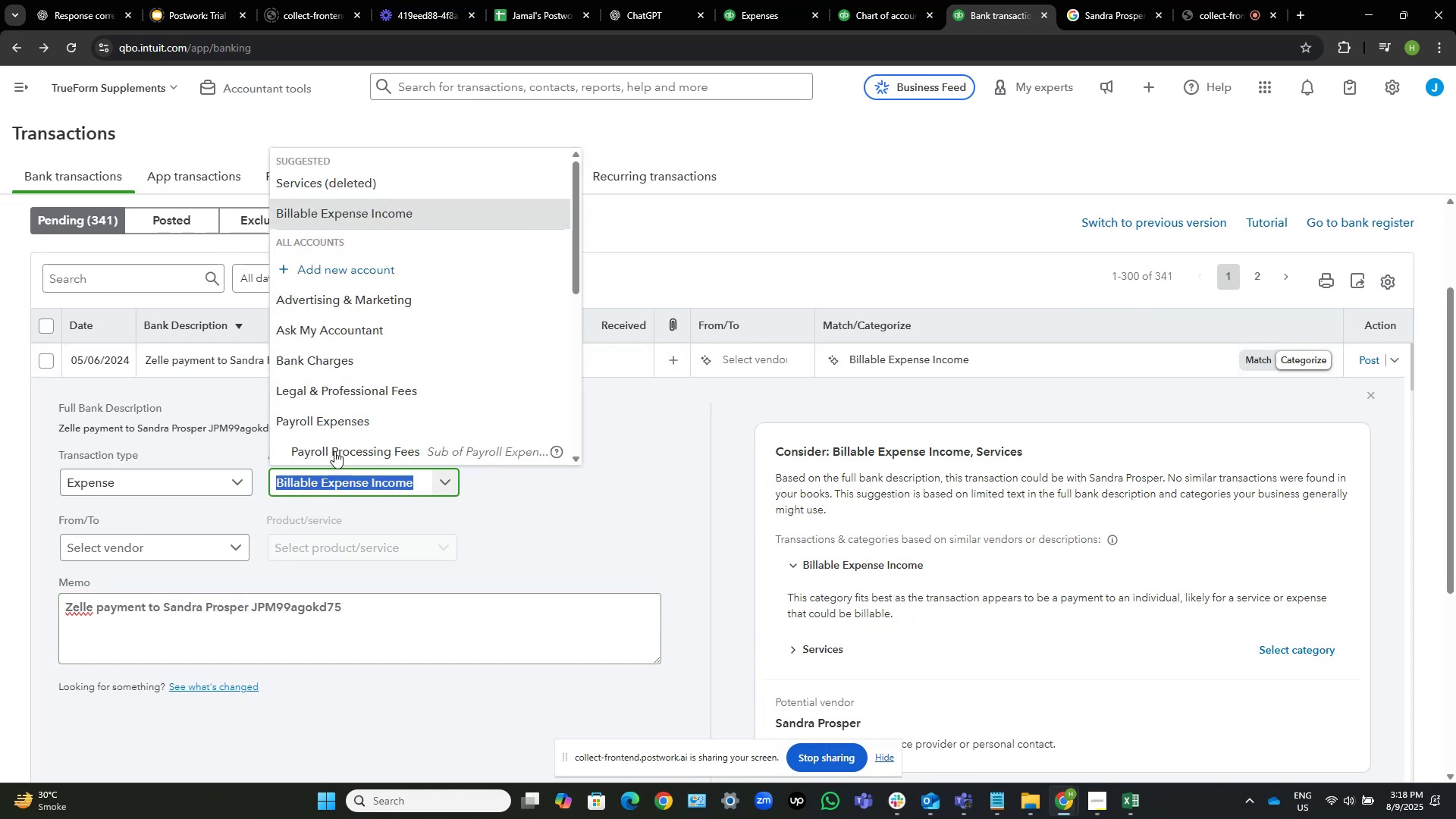 
left_click([337, 328])
 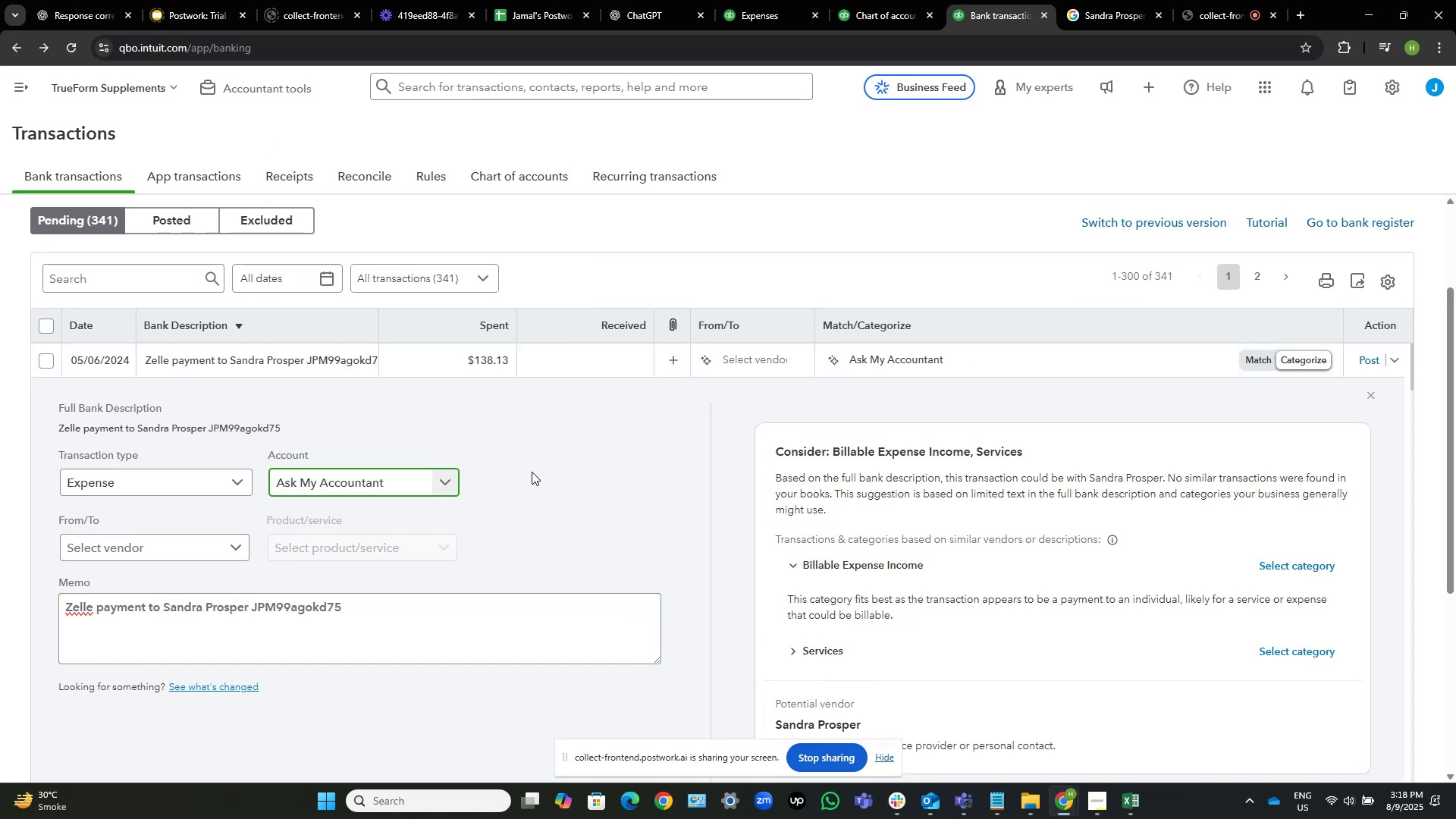 
scroll: coordinate [573, 458], scroll_direction: down, amount: 2.0
 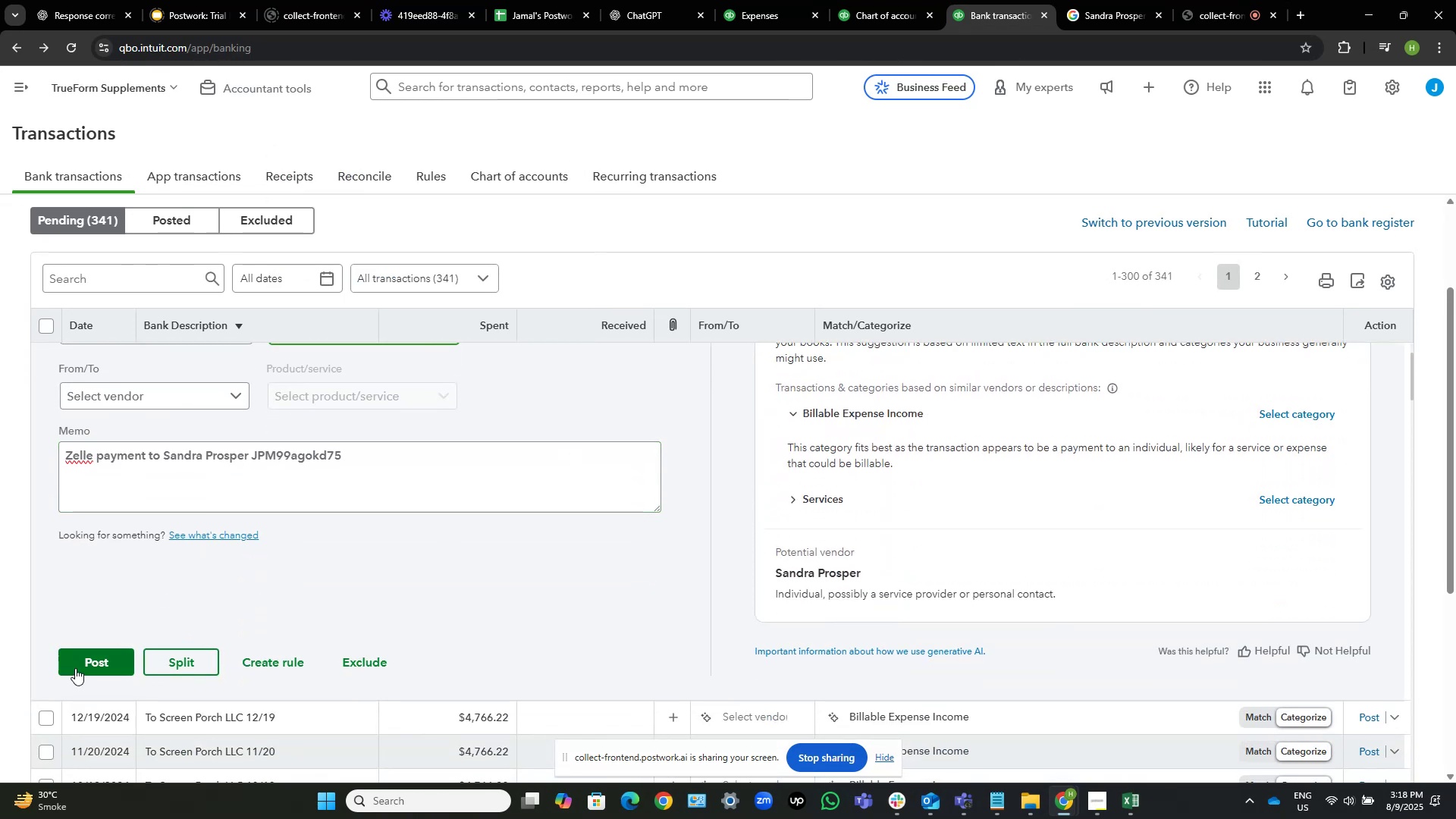 
left_click([83, 663])
 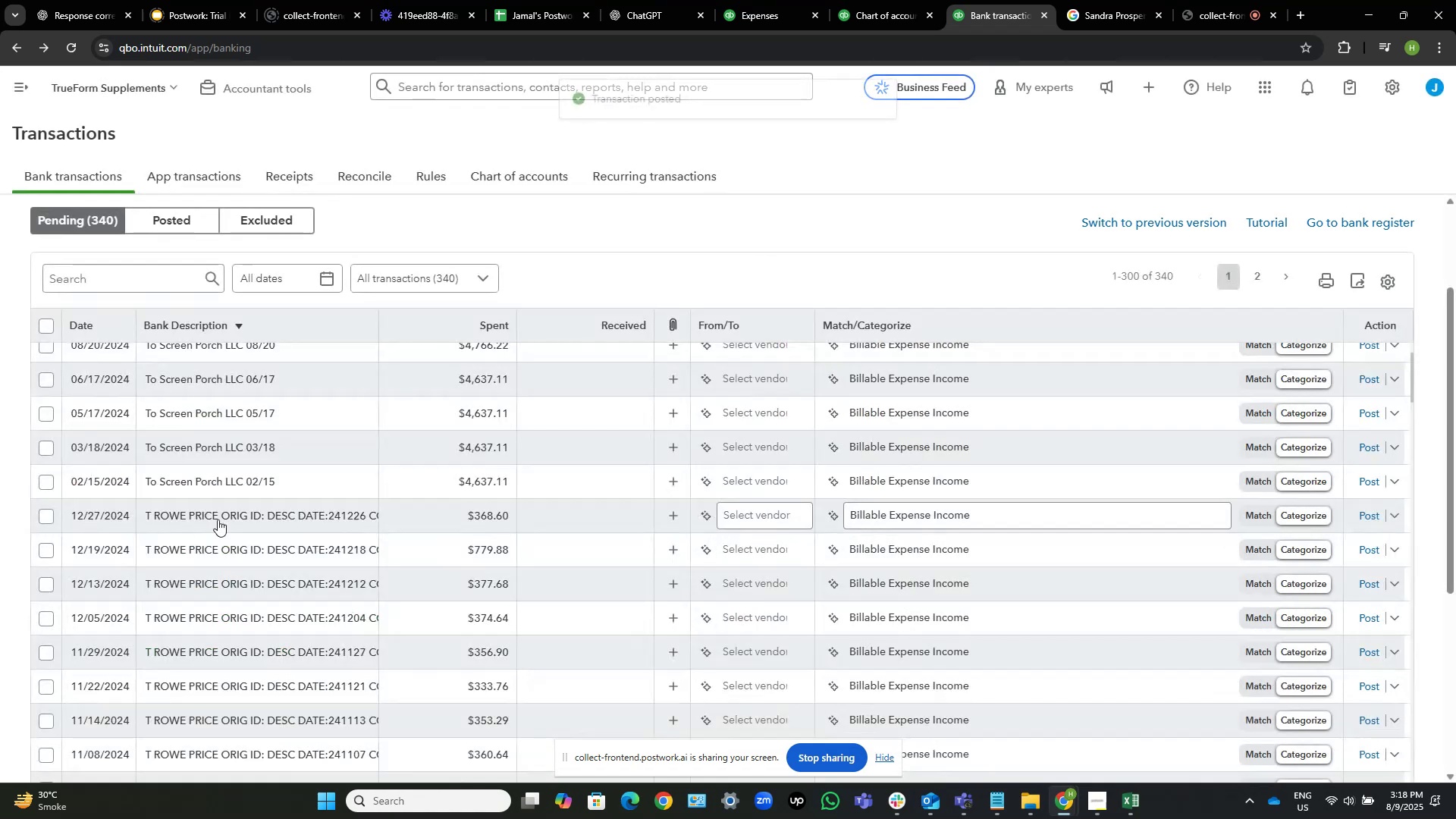 
scroll: coordinate [259, 394], scroll_direction: up, amount: 4.0
 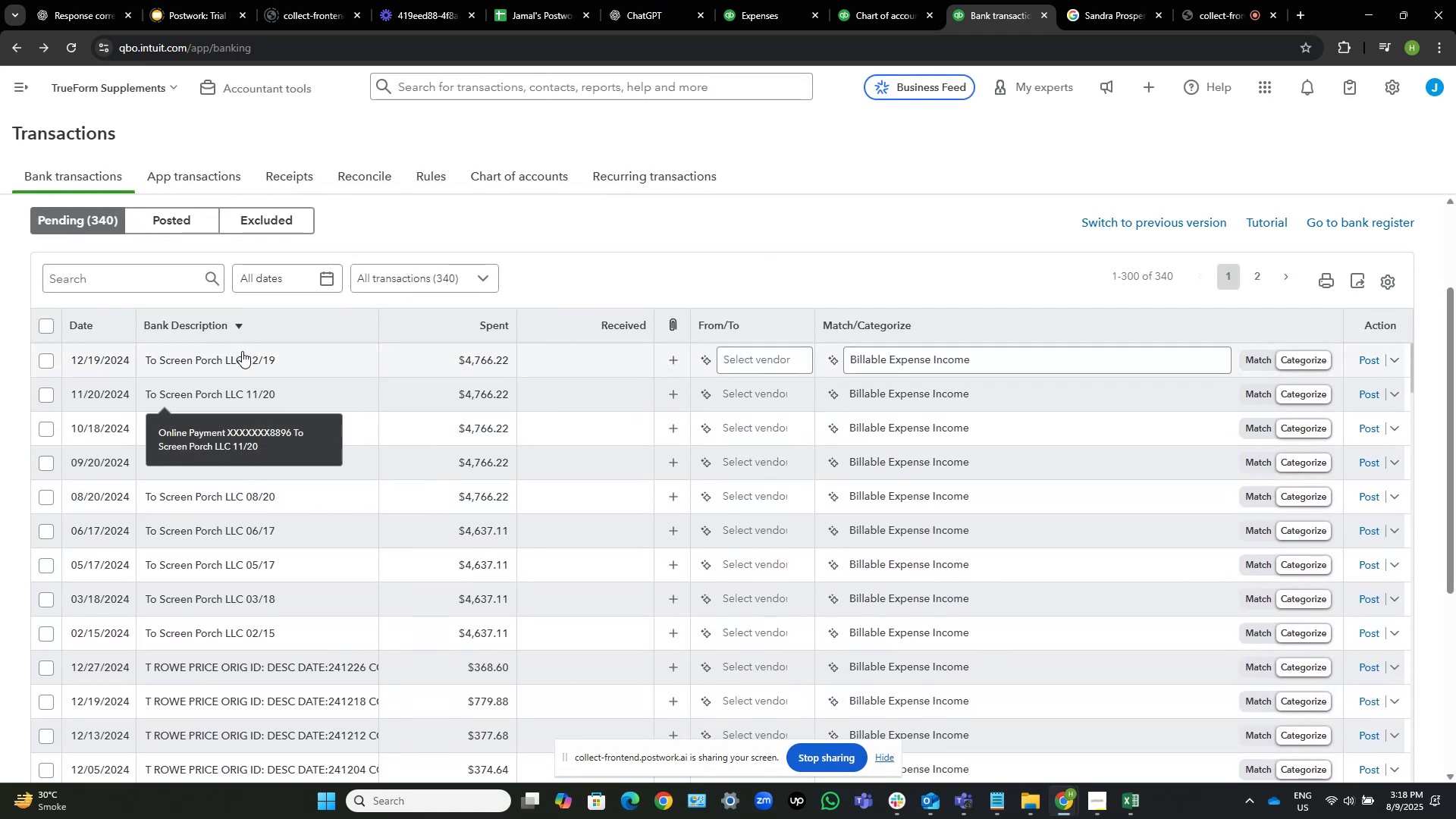 
left_click([243, 353])
 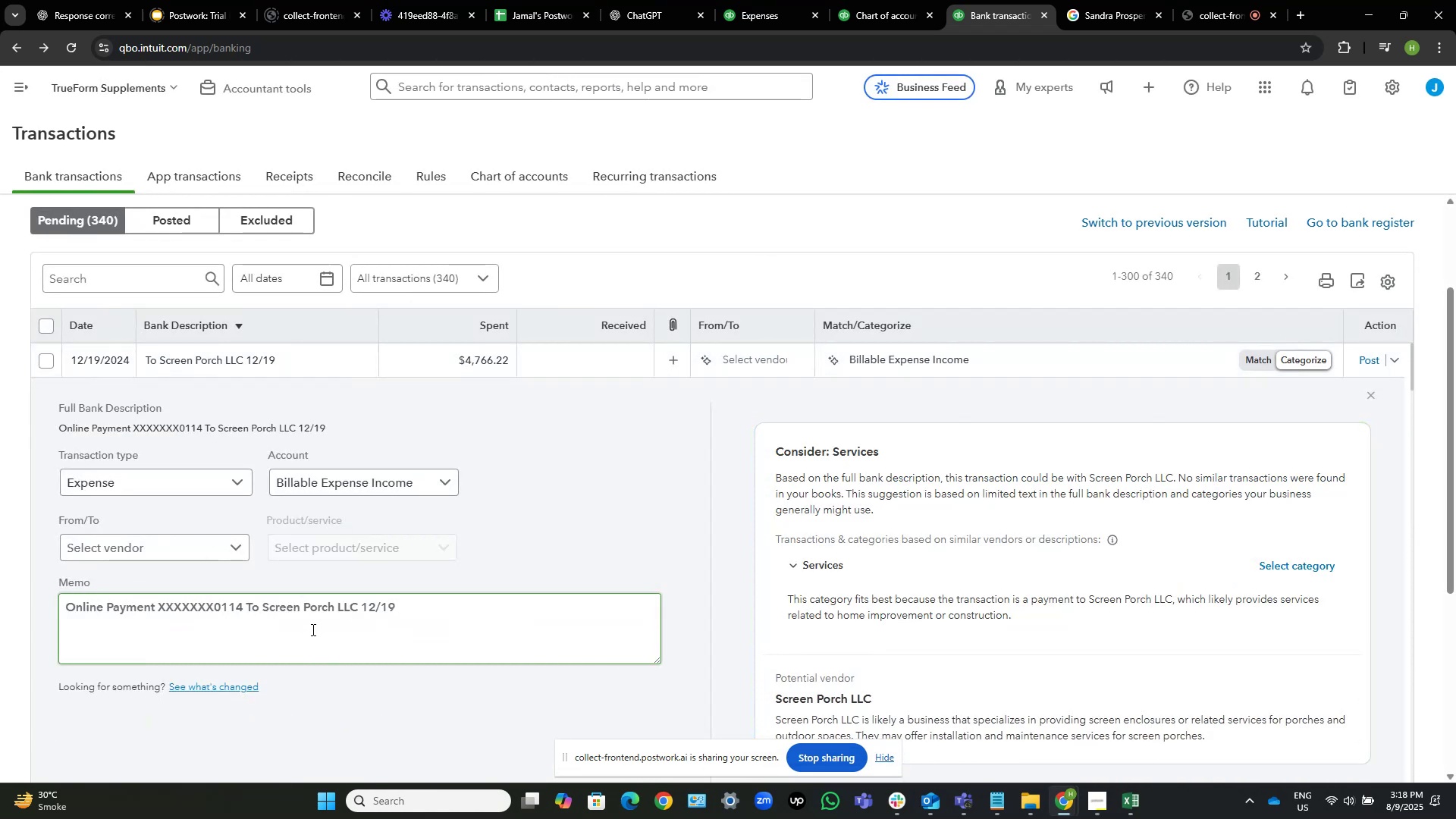 
wait(5.91)
 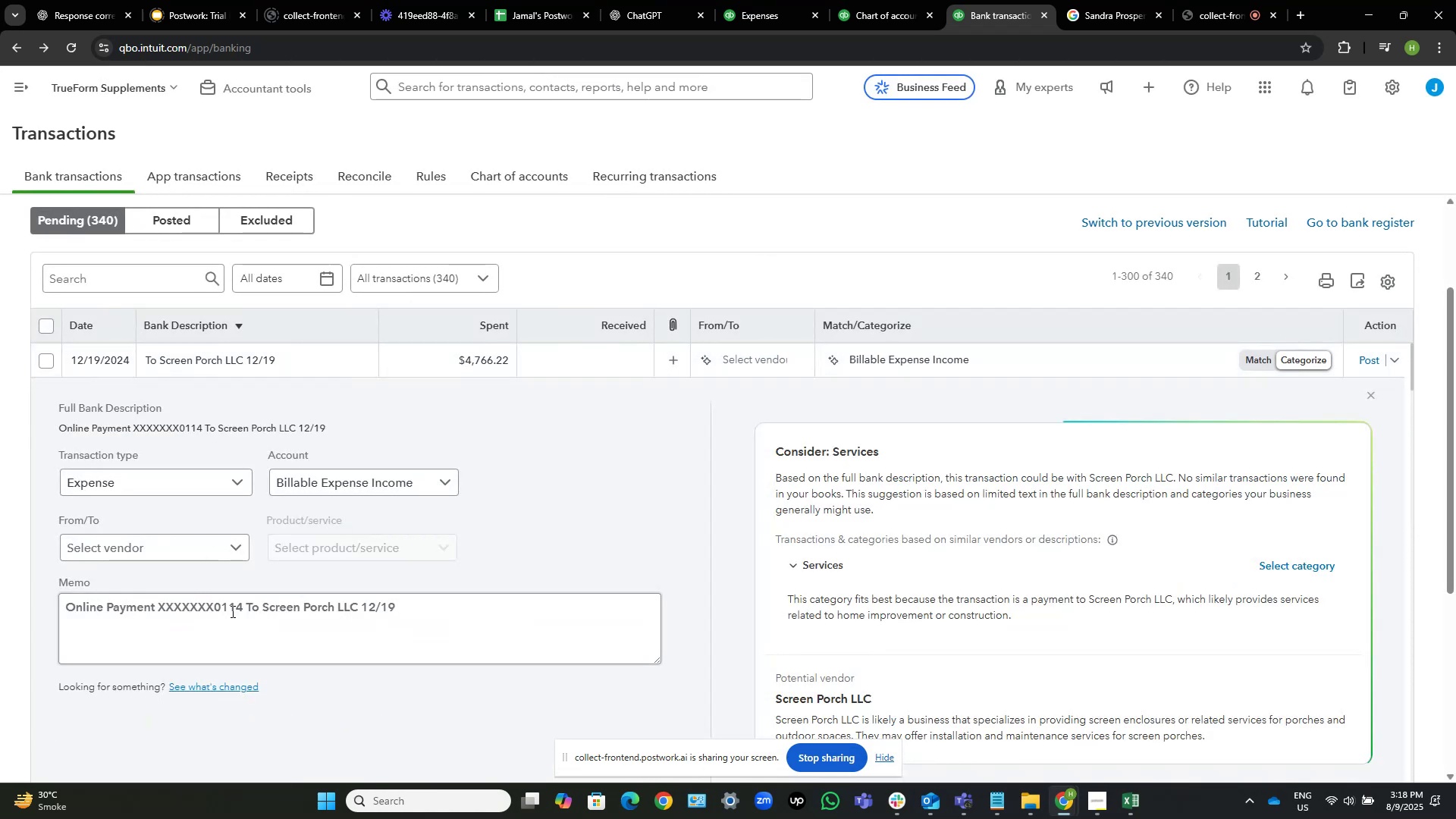 
left_click_drag(start_coordinate=[354, 605], to_coordinate=[265, 599])
 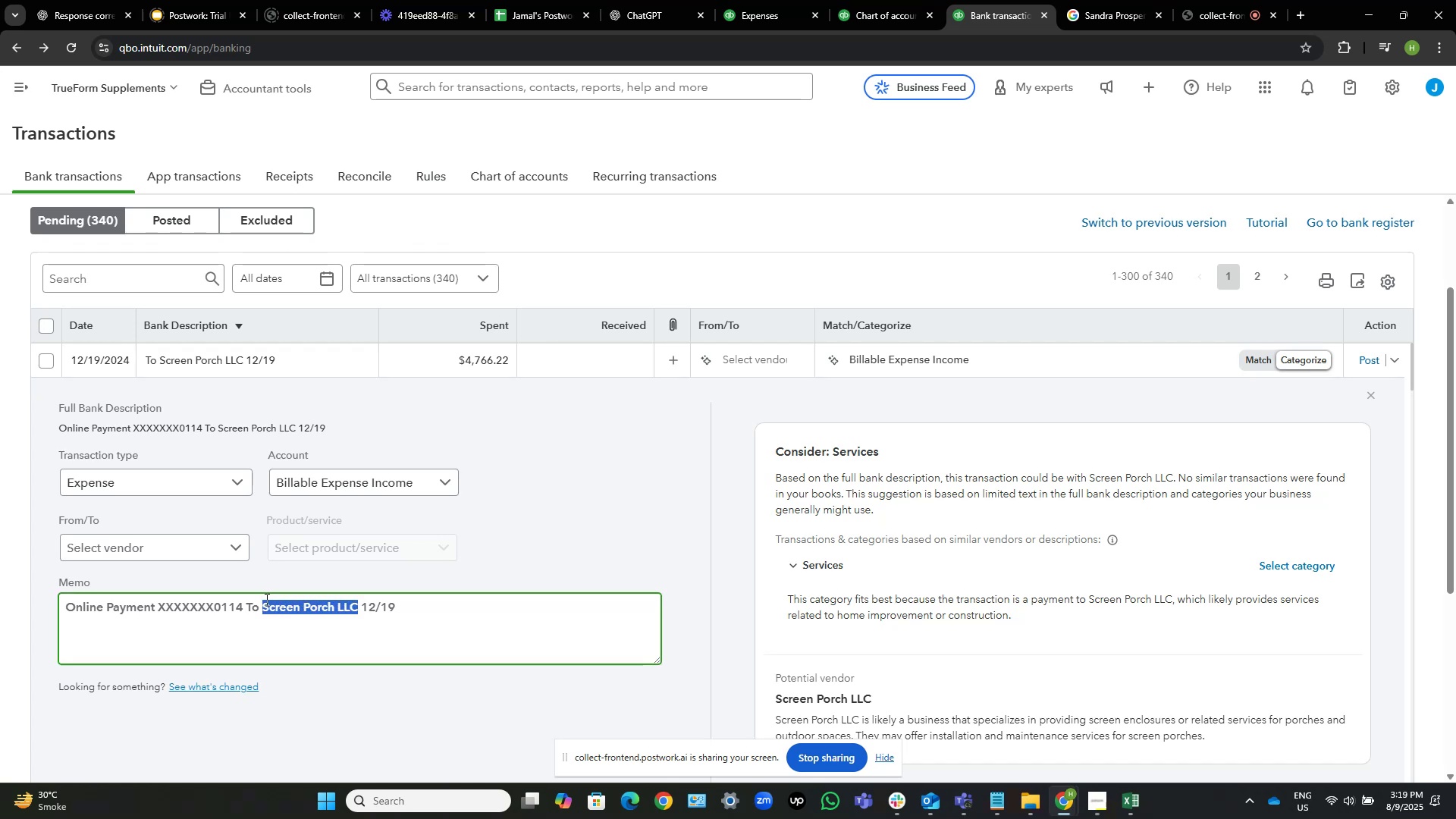 
key(Control+C)
 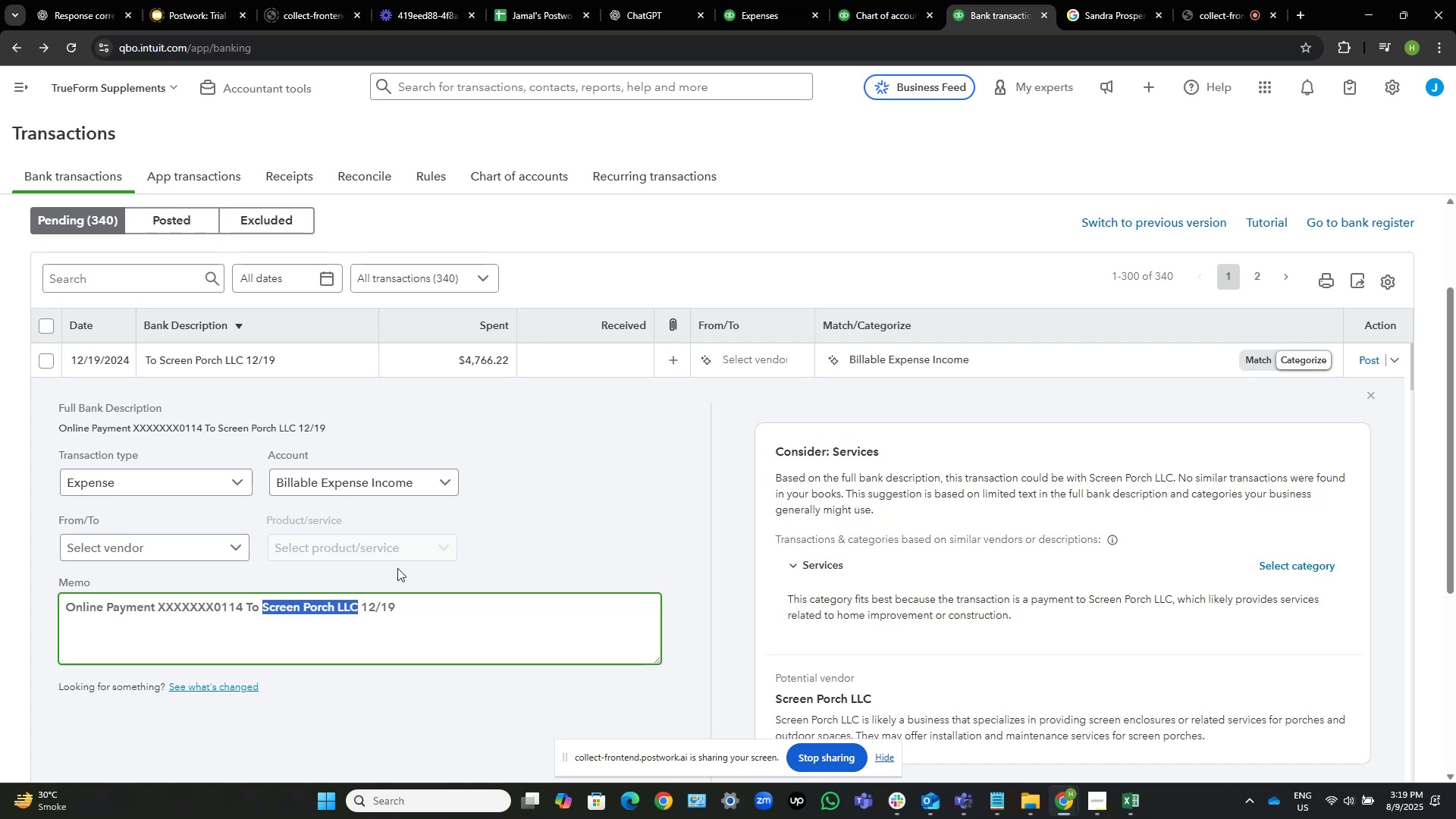 
key(Control+C)
 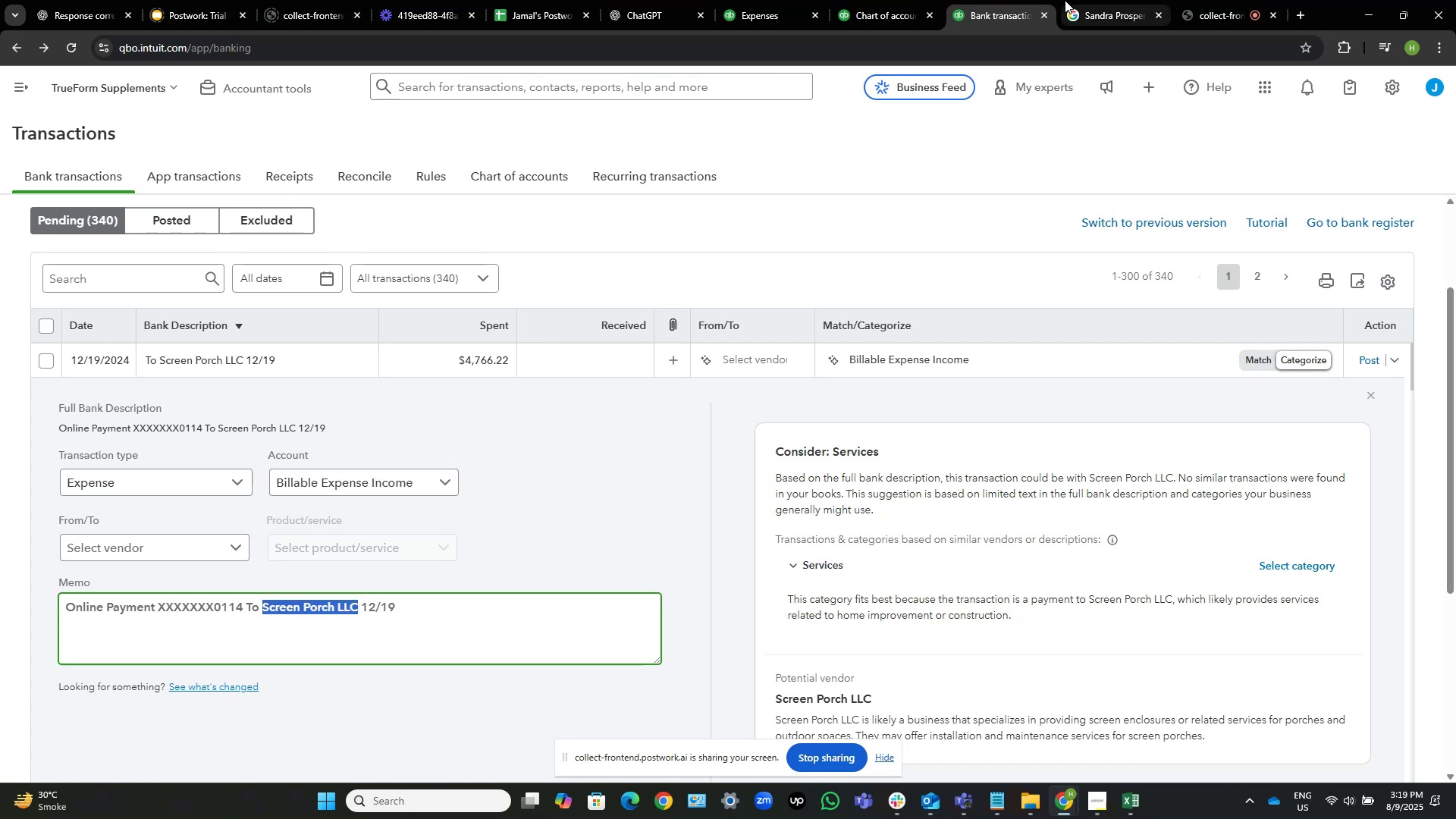 
left_click([1075, 0])
 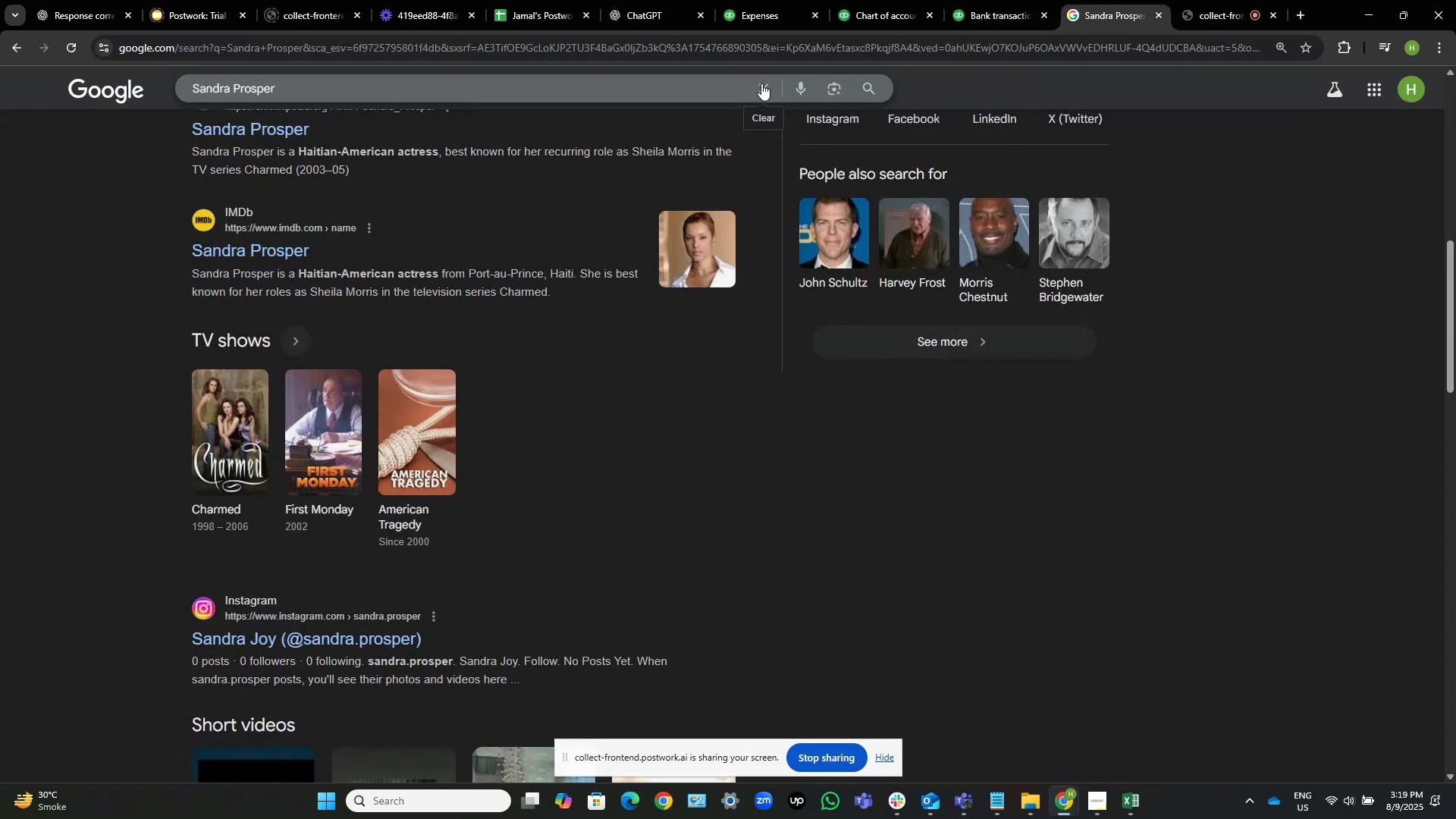 
left_click([766, 85])
 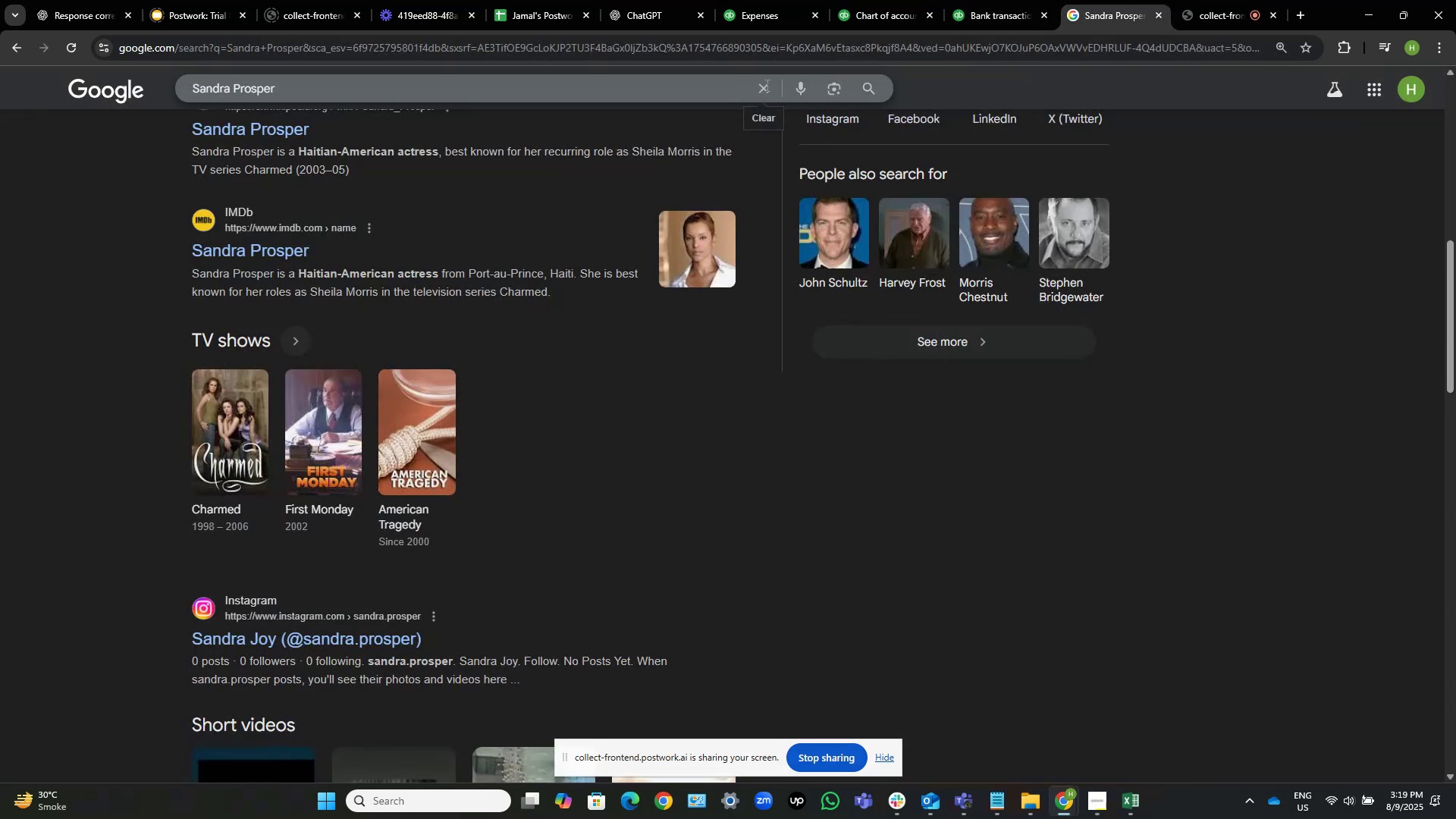 
key(Control+V)
 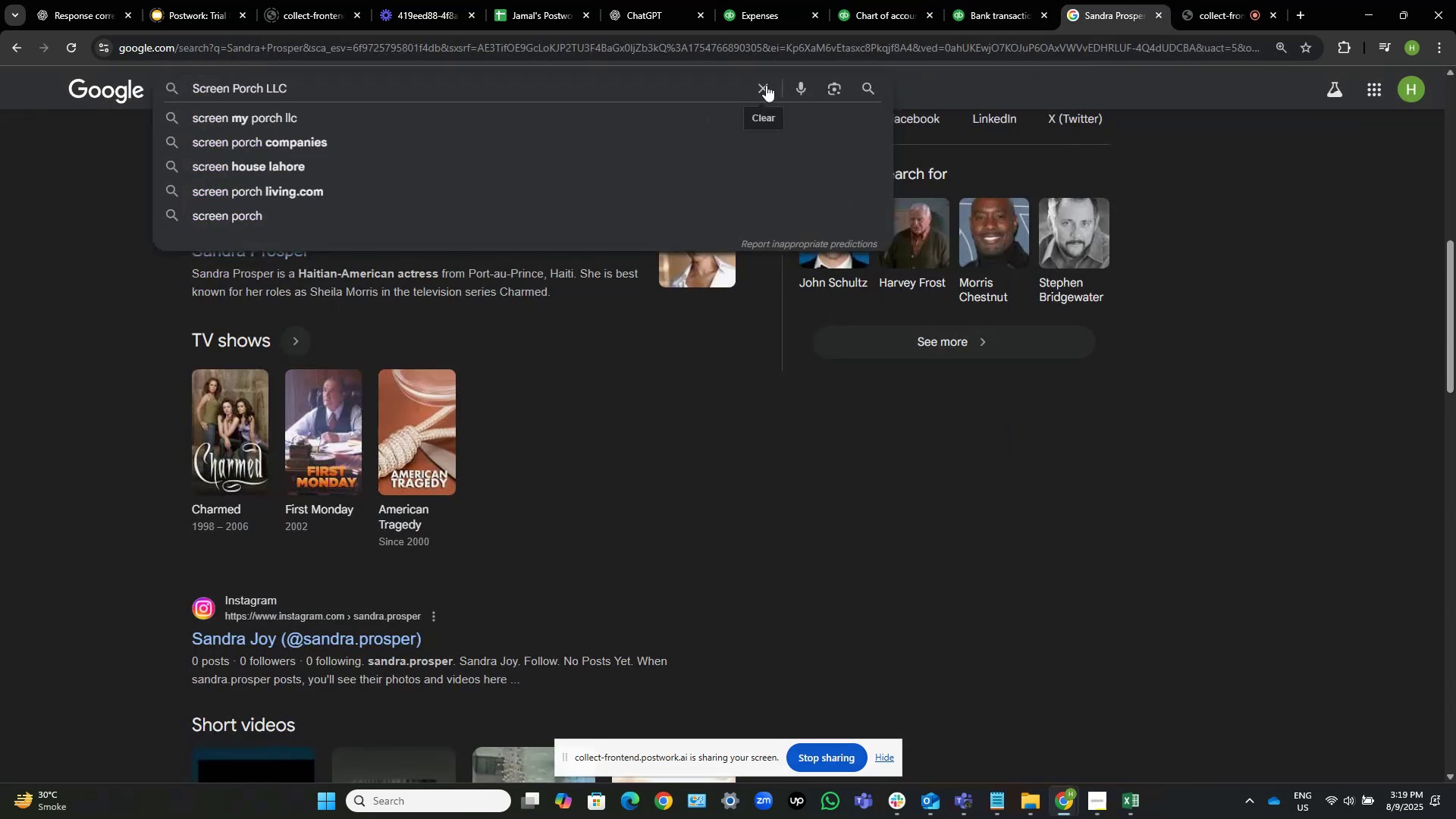 
key(NumpadEnter)
 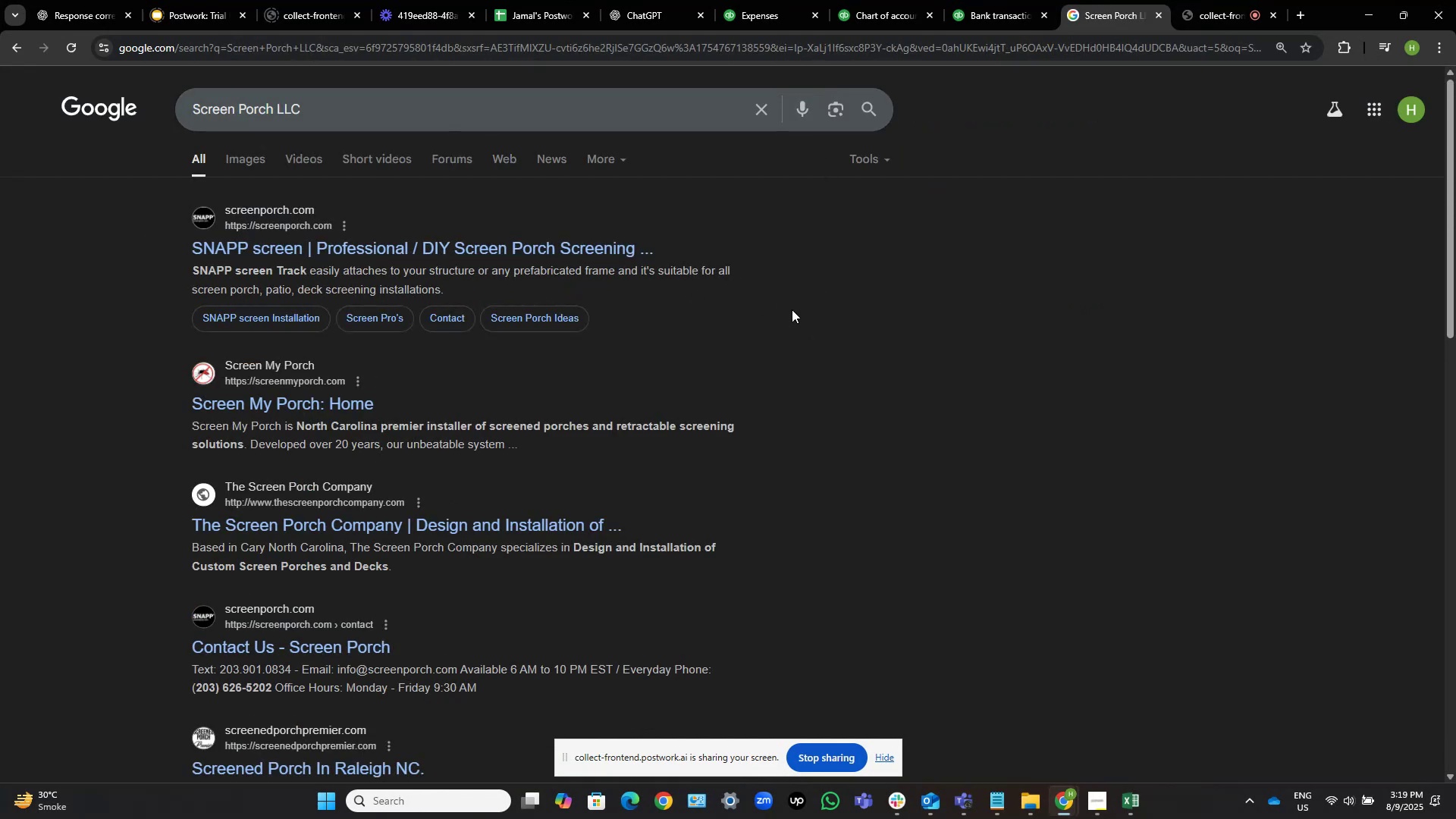 
wait(13.12)
 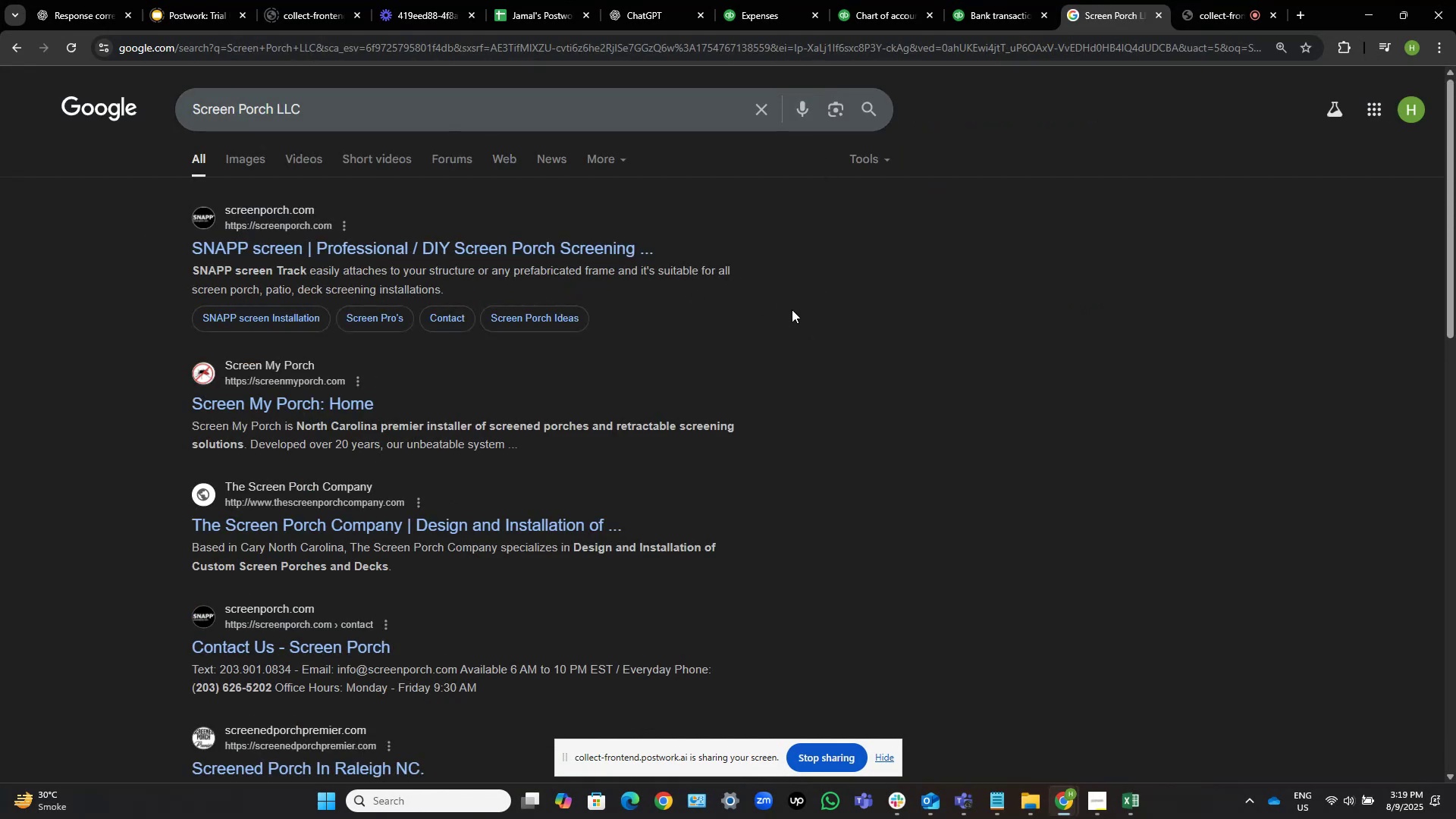 
scroll: coordinate [796, 454], scroll_direction: down, amount: 1.0
 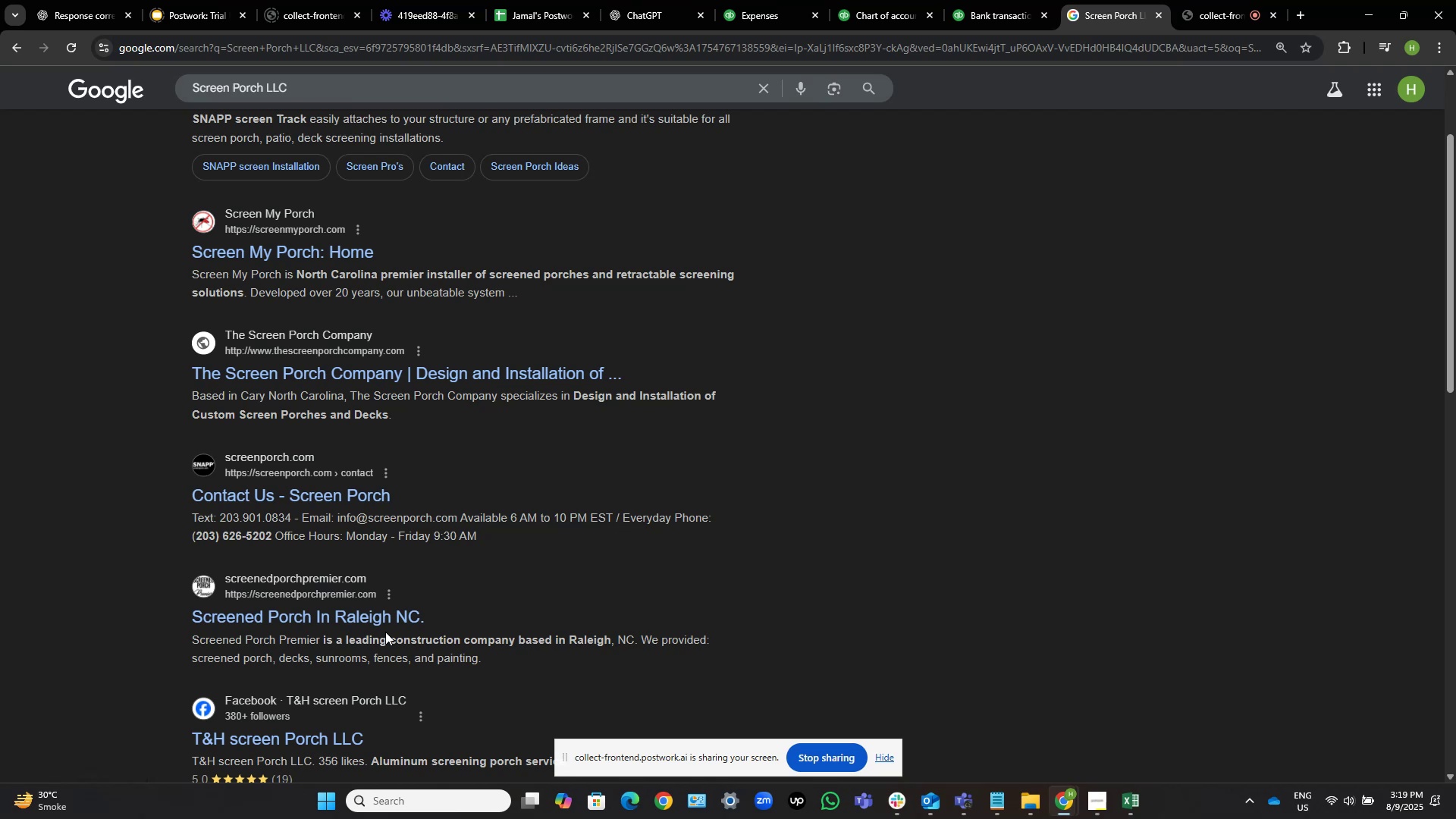 
wait(12.22)
 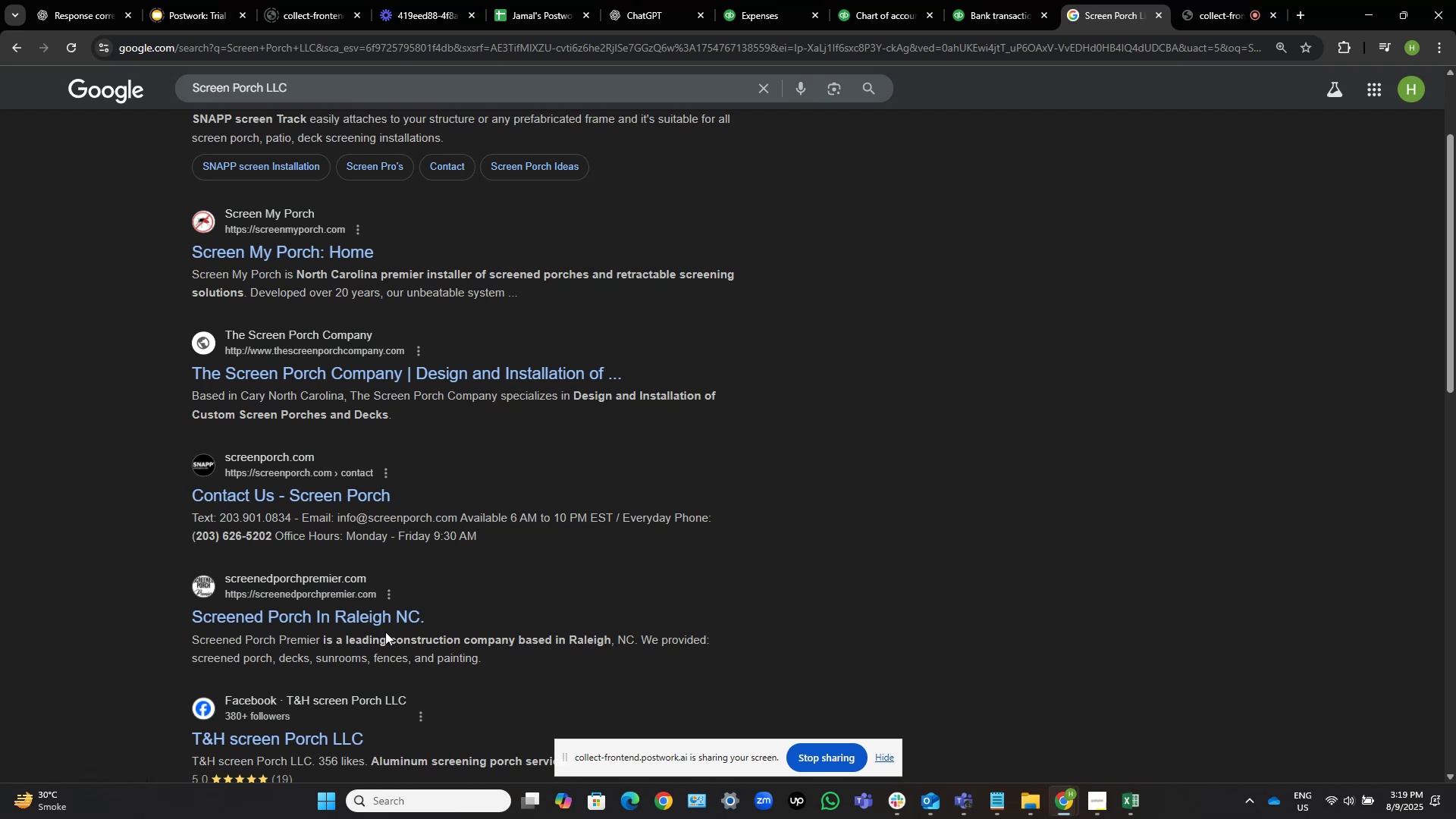 
left_click_drag(start_coordinate=[429, 632], to_coordinate=[557, 645])
 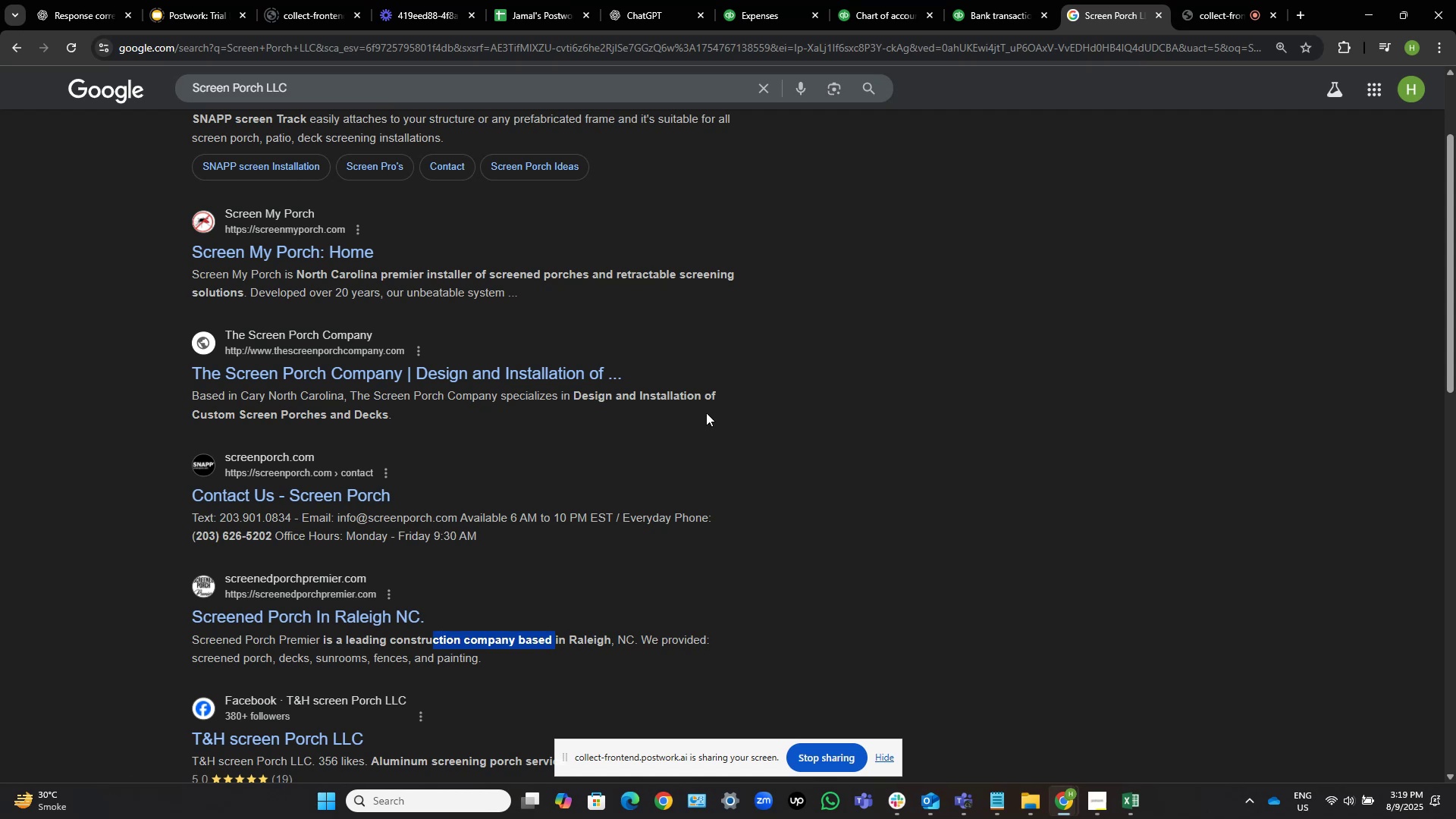 
wait(7.57)
 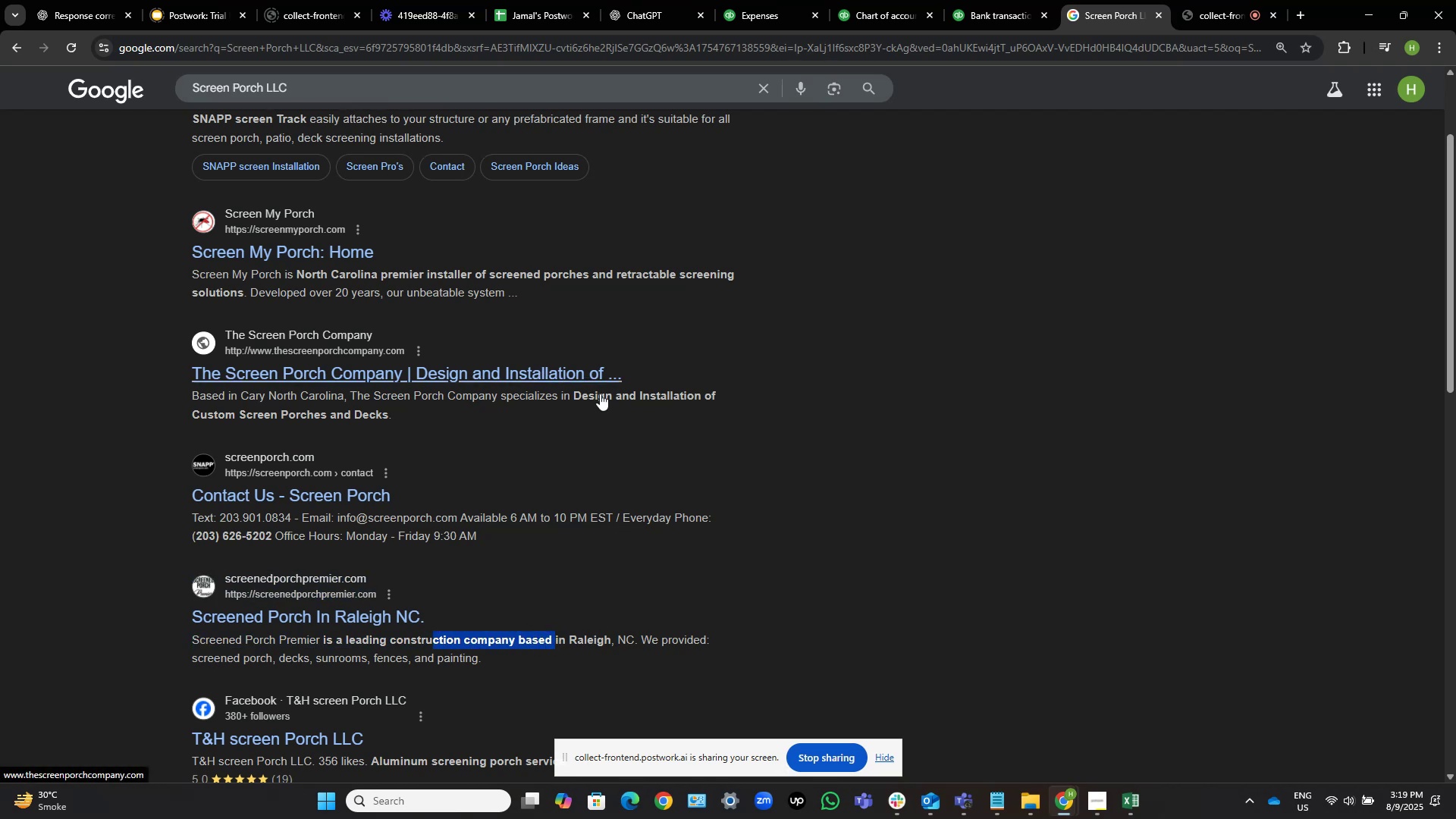 
scroll: coordinate [584, 426], scroll_direction: down, amount: 3.0
 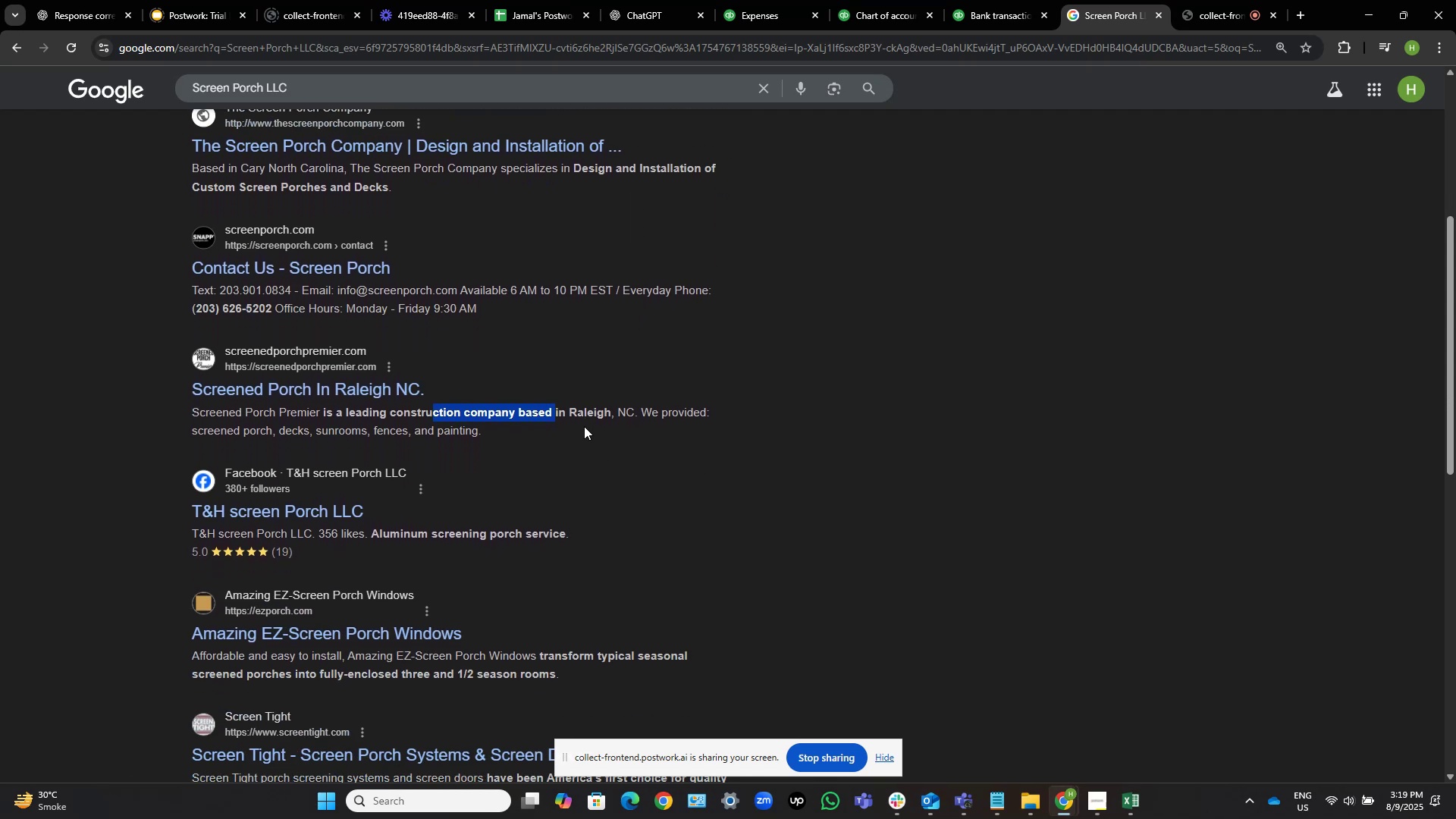 
wait(8.42)
 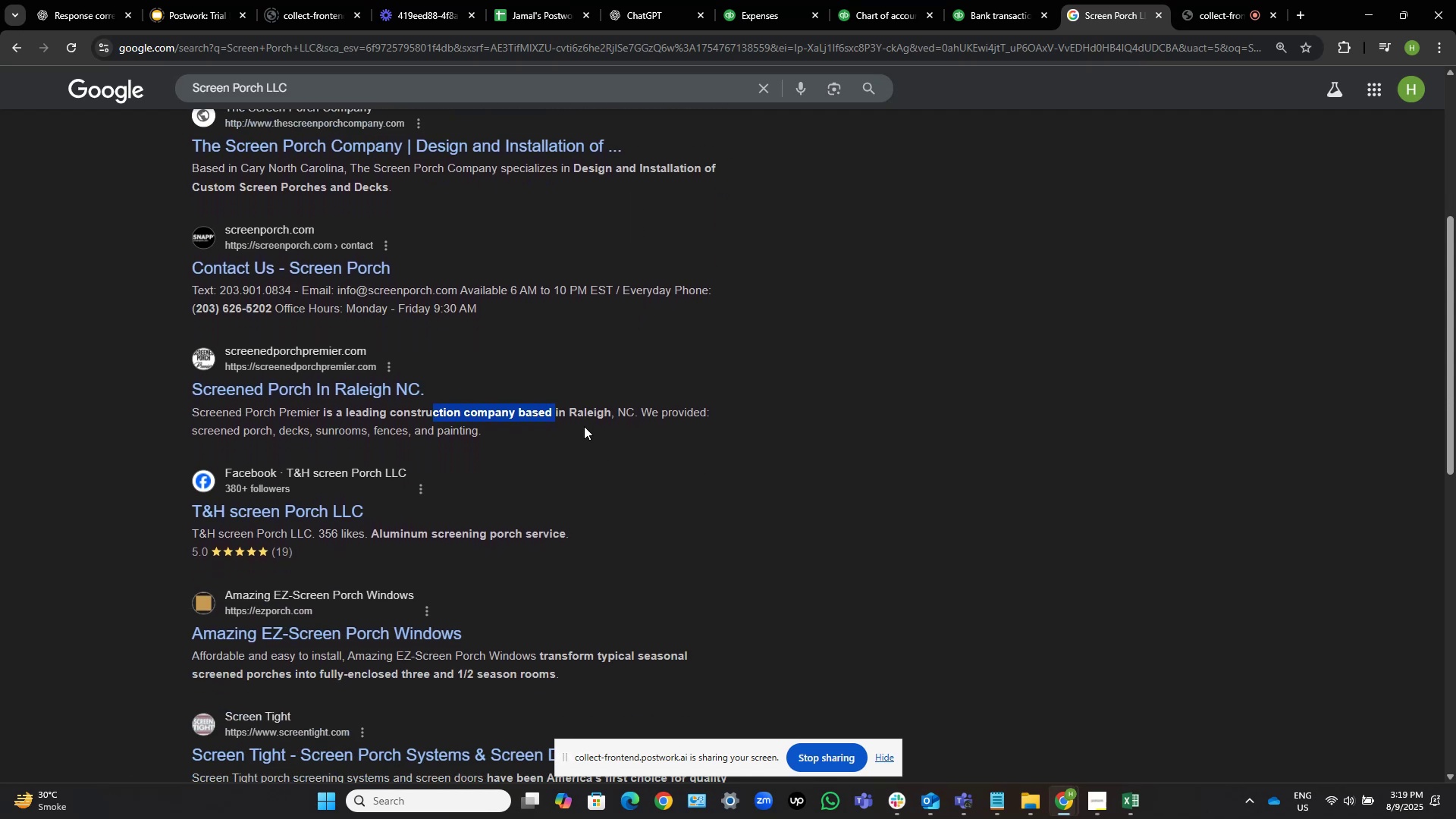 
scroll: coordinate [584, 426], scroll_direction: down, amount: 7.0
 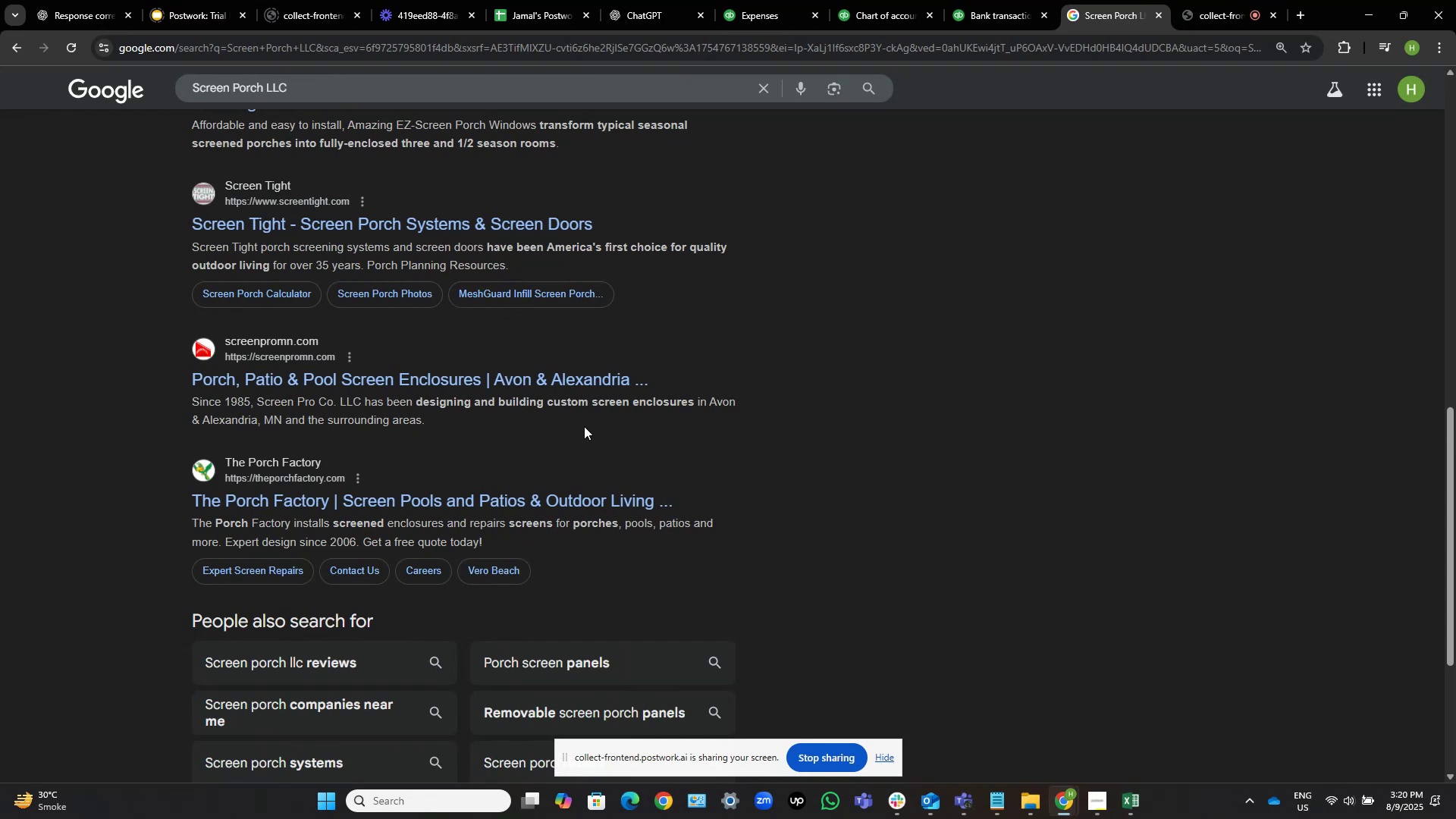 
wait(13.4)
 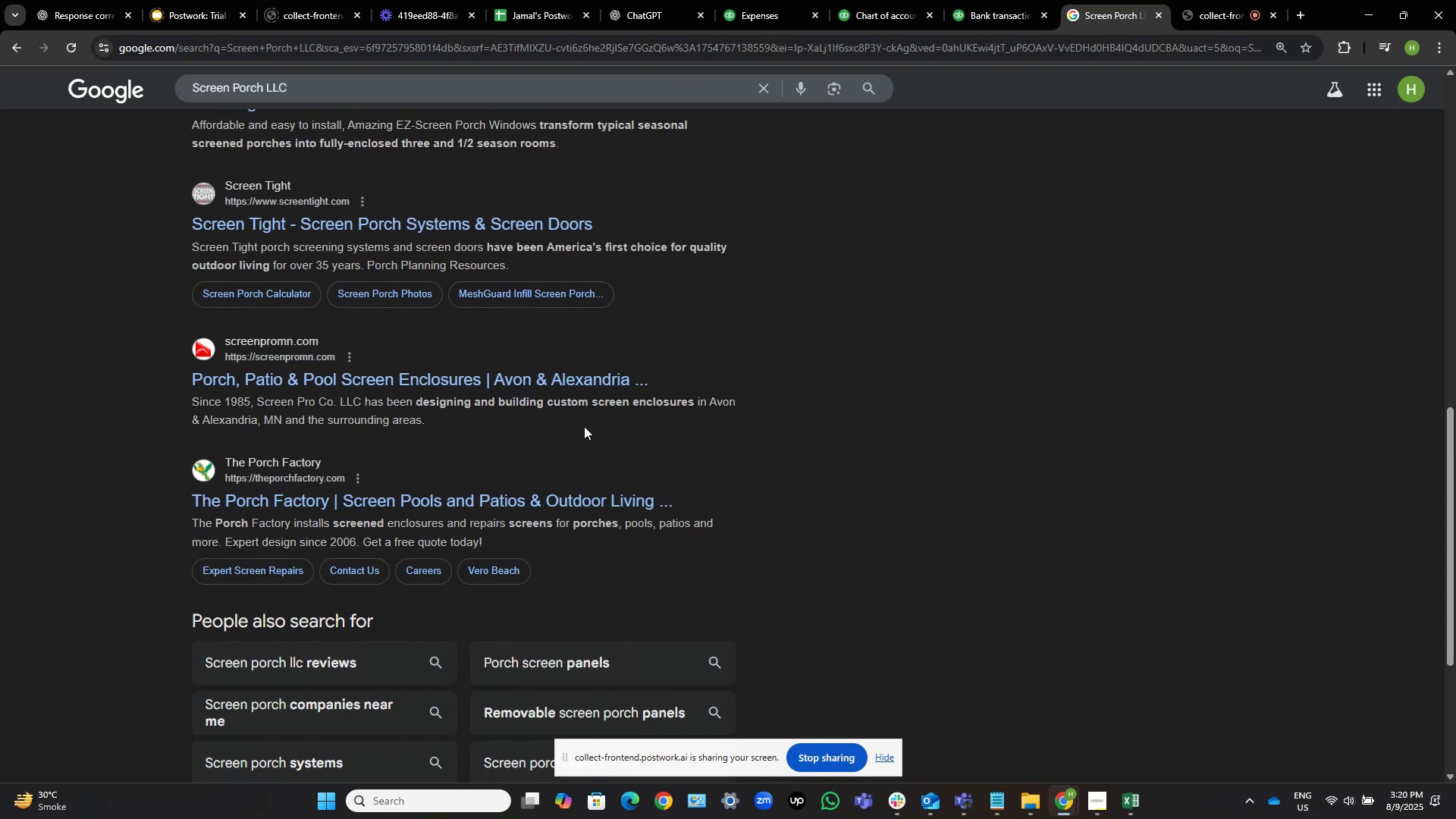 
scroll: coordinate [584, 426], scroll_direction: down, amount: 1.0
 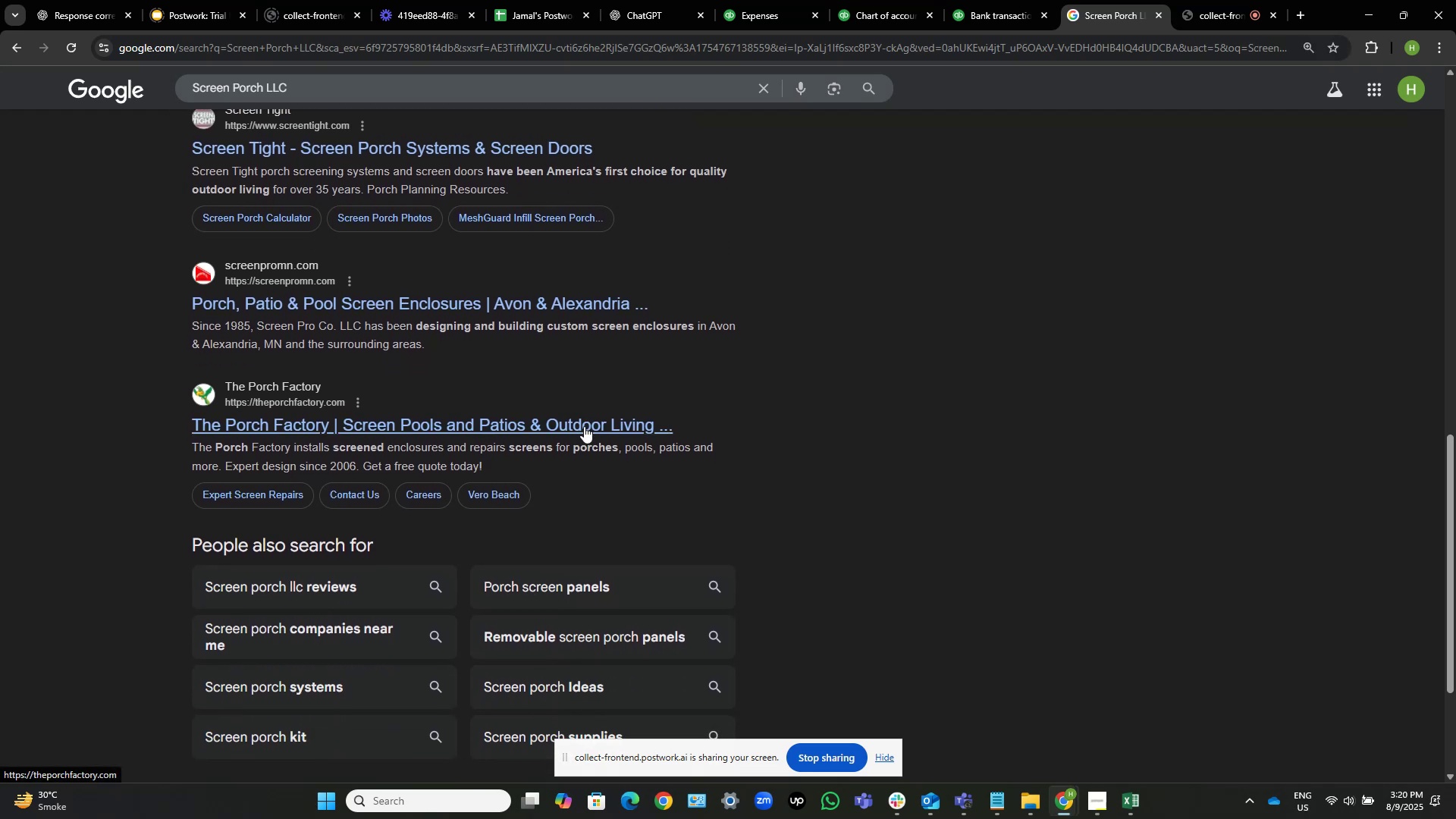 
scroll: coordinate [584, 426], scroll_direction: up, amount: 4.0
 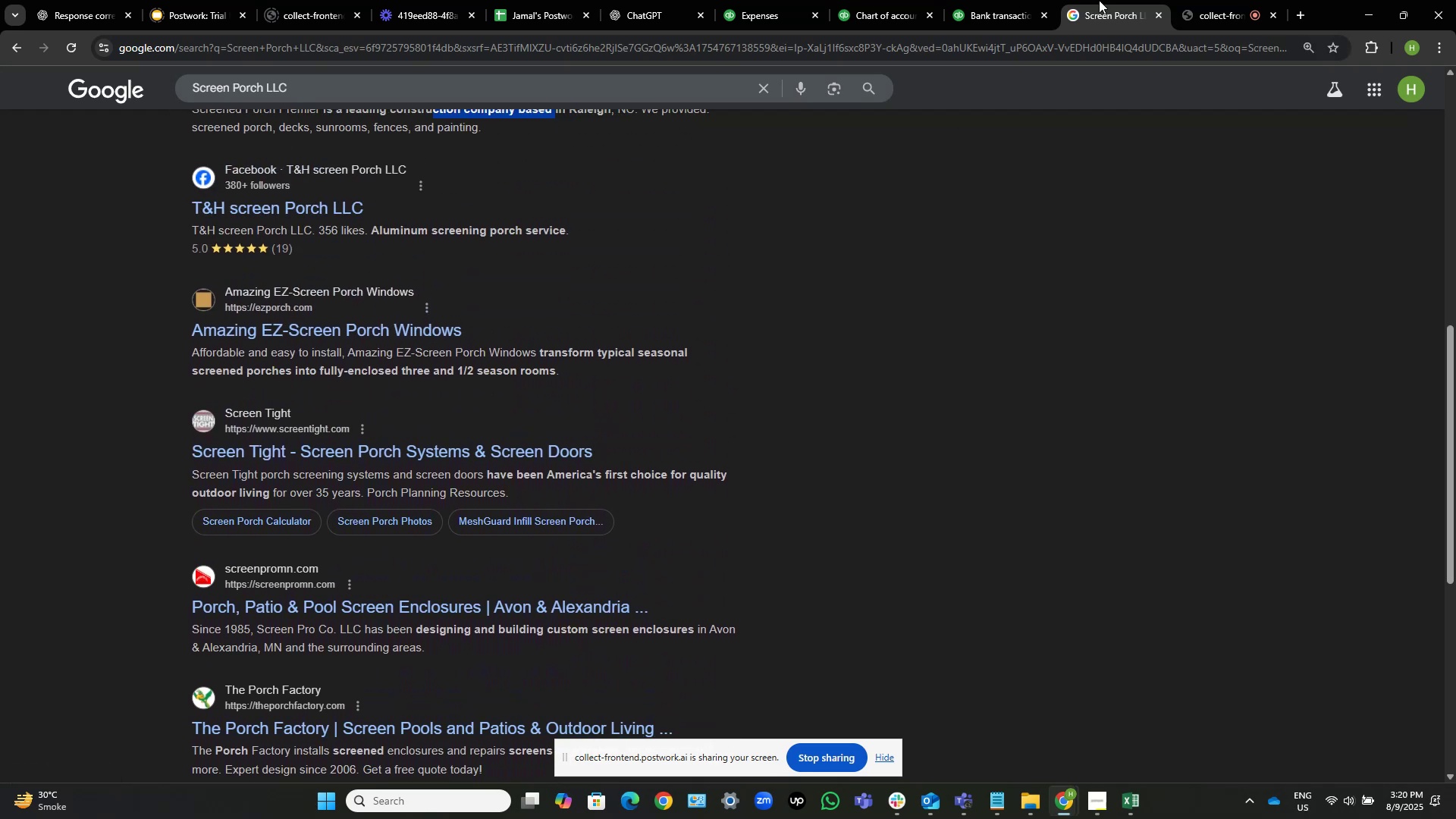 
left_click([1012, 0])
 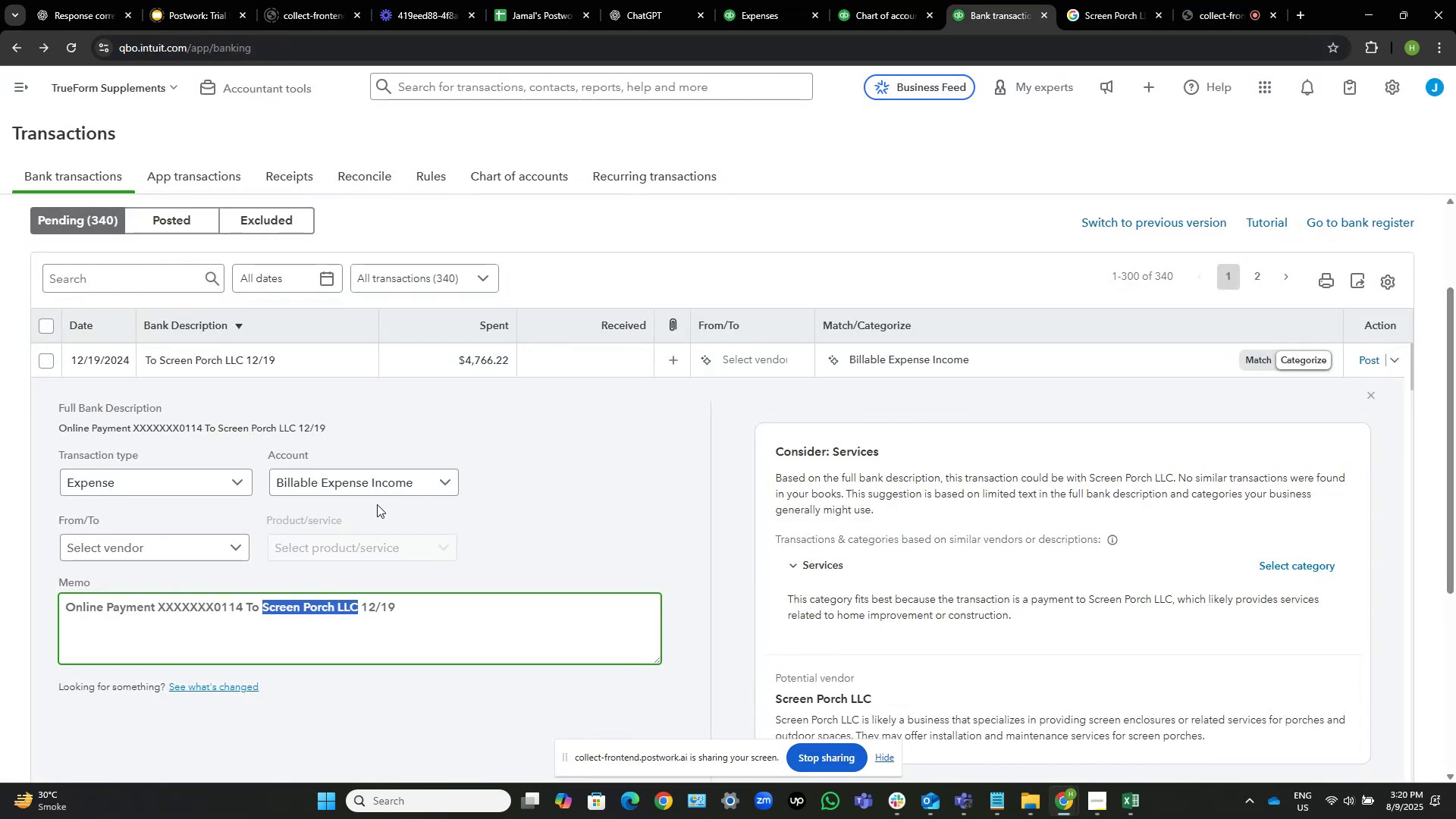 
wait(5.29)
 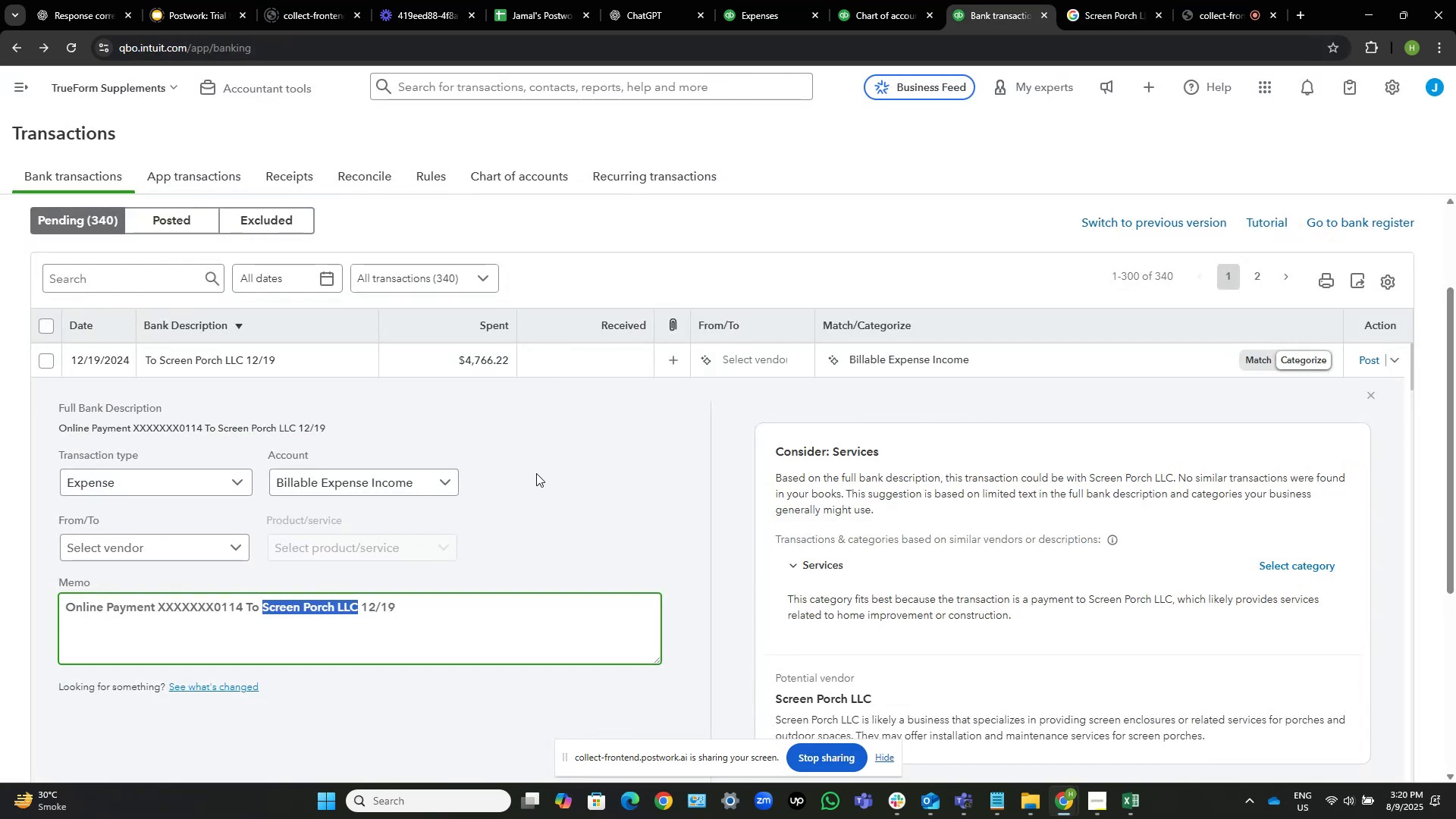 
left_click([535, 441])
 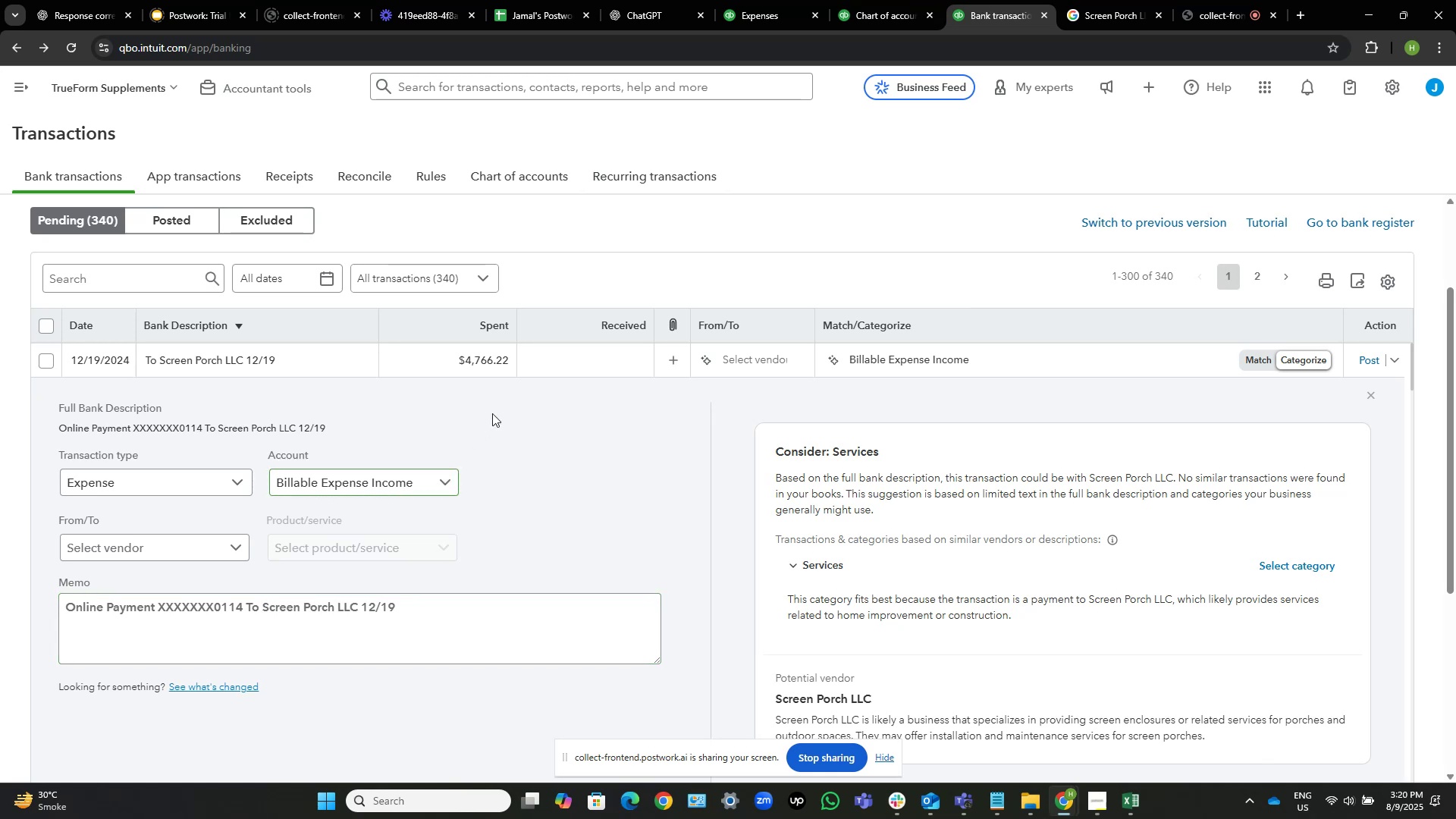 
scroll: coordinate [483, 422], scroll_direction: down, amount: 2.0
 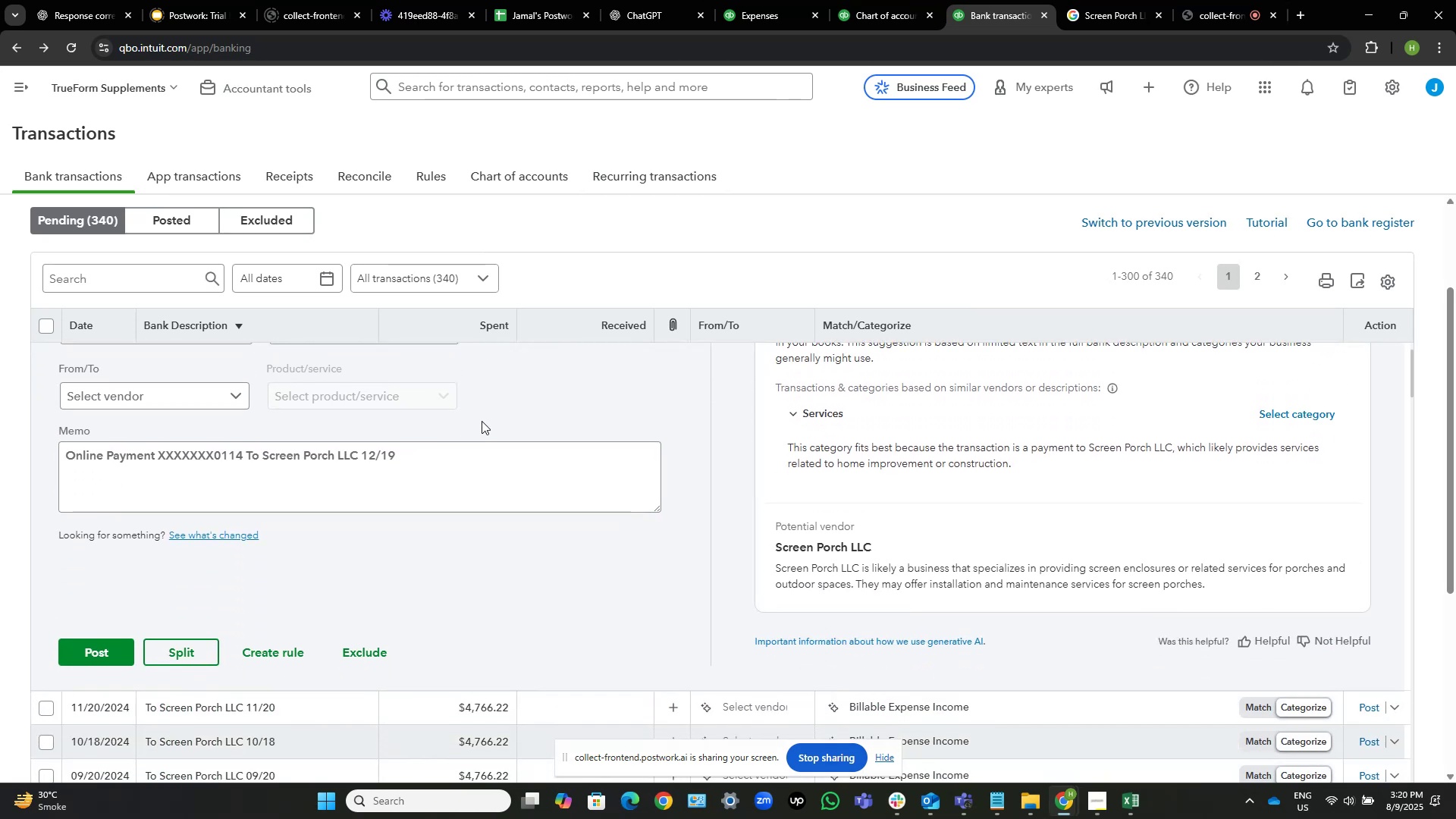 
scroll: coordinate [482, 467], scroll_direction: up, amount: 3.0
 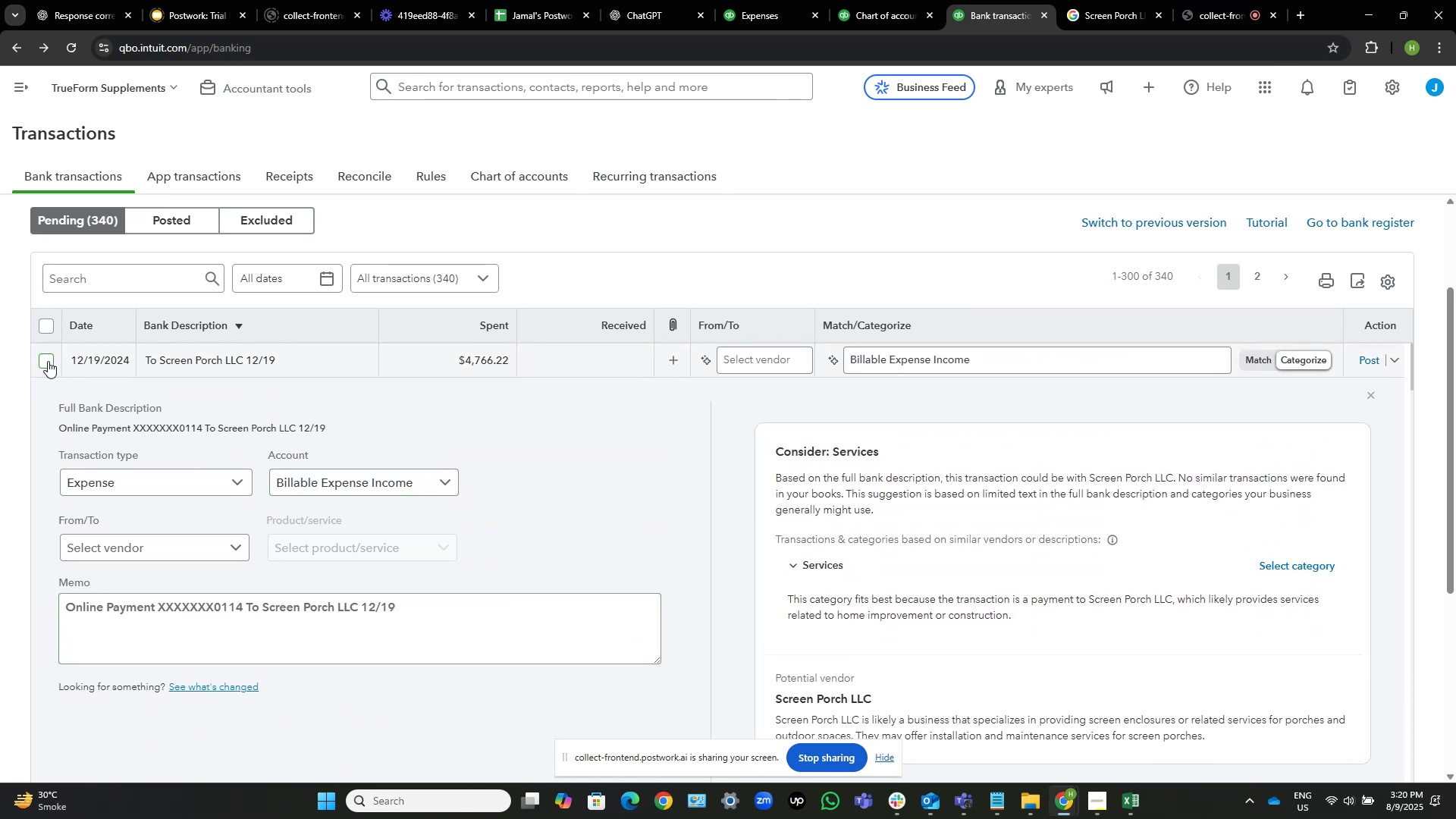 
left_click([48, 361])
 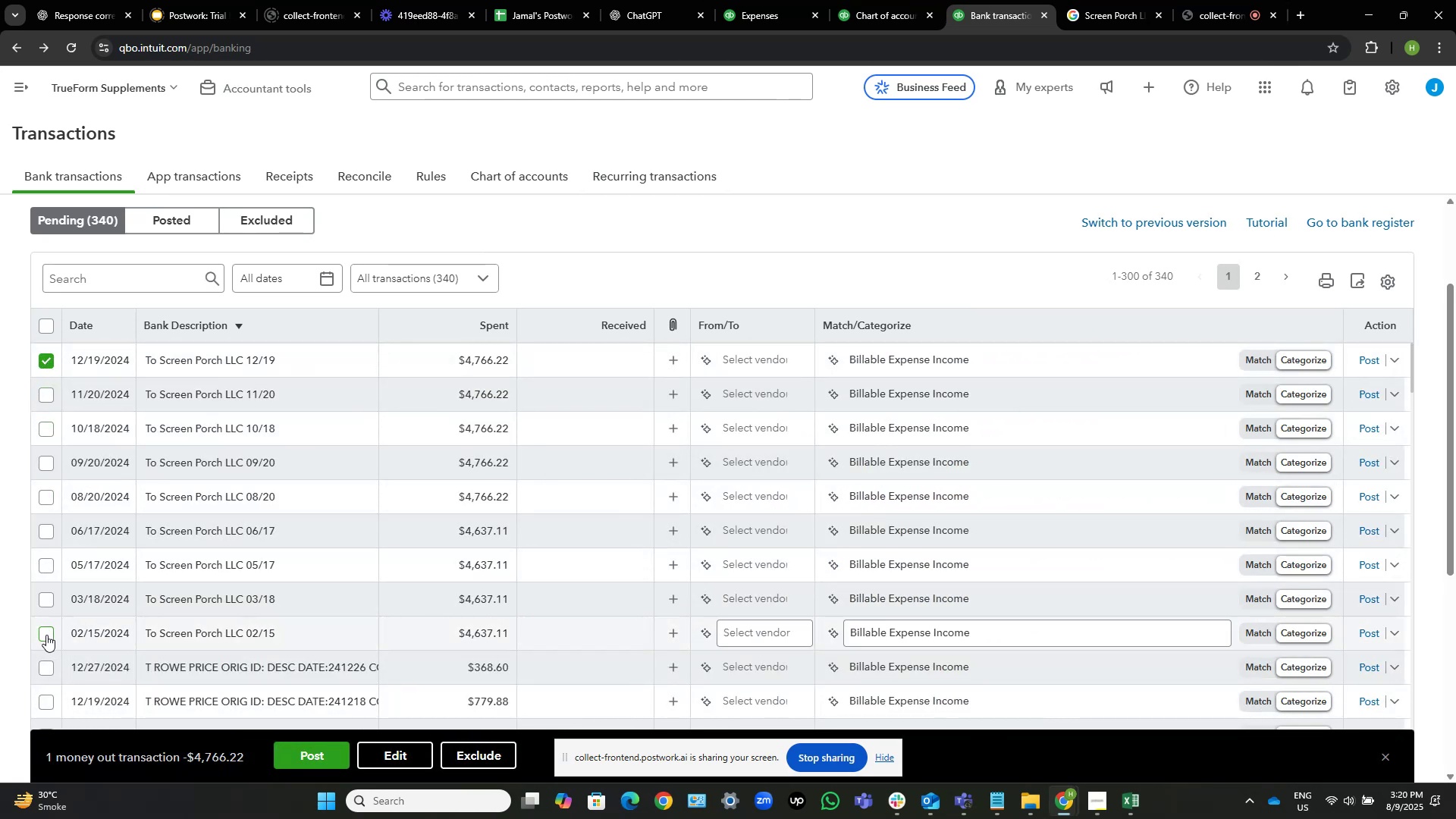 
wait(5.1)
 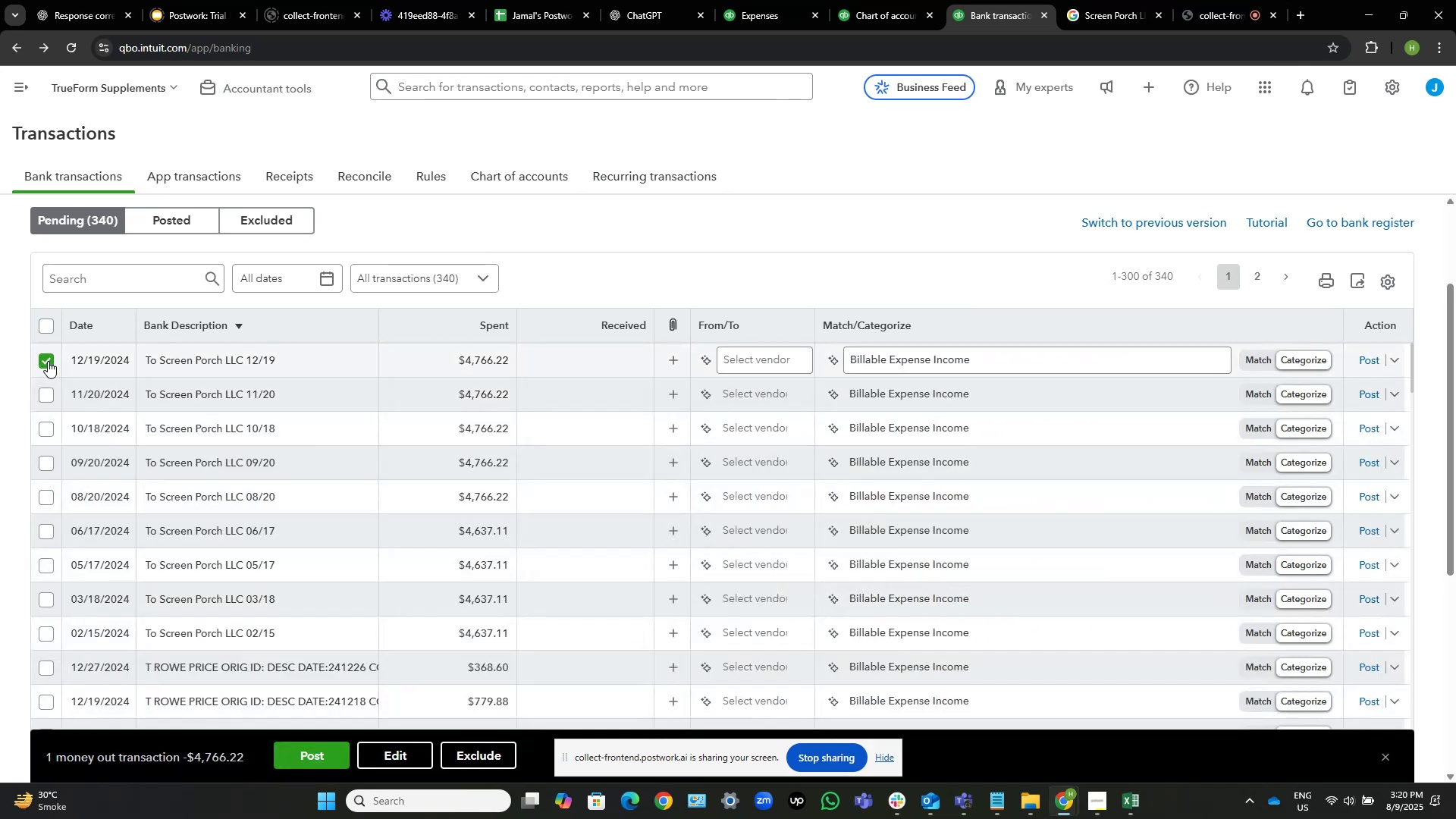 
left_click([46, 635])
 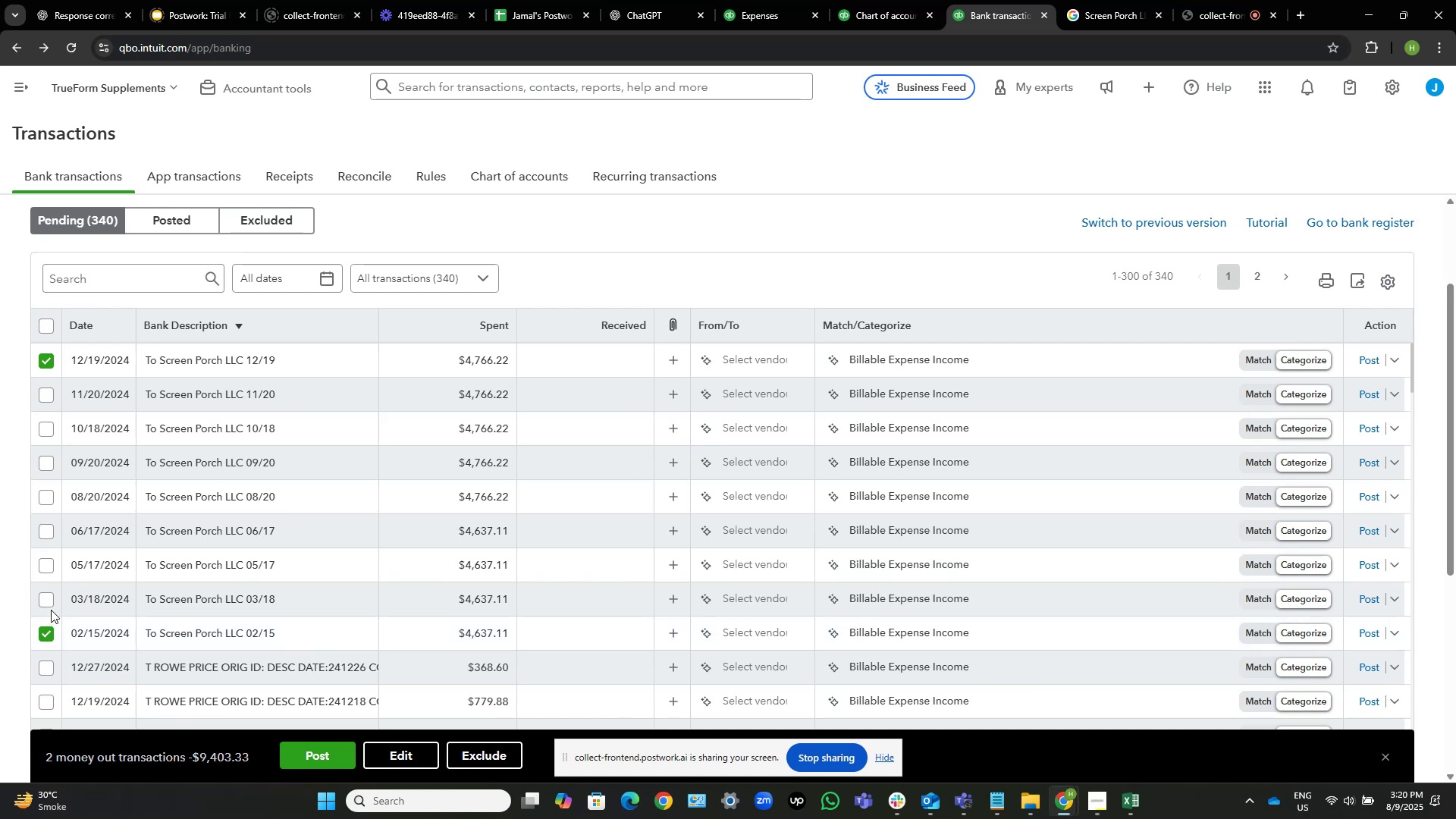 
left_click([46, 600])
 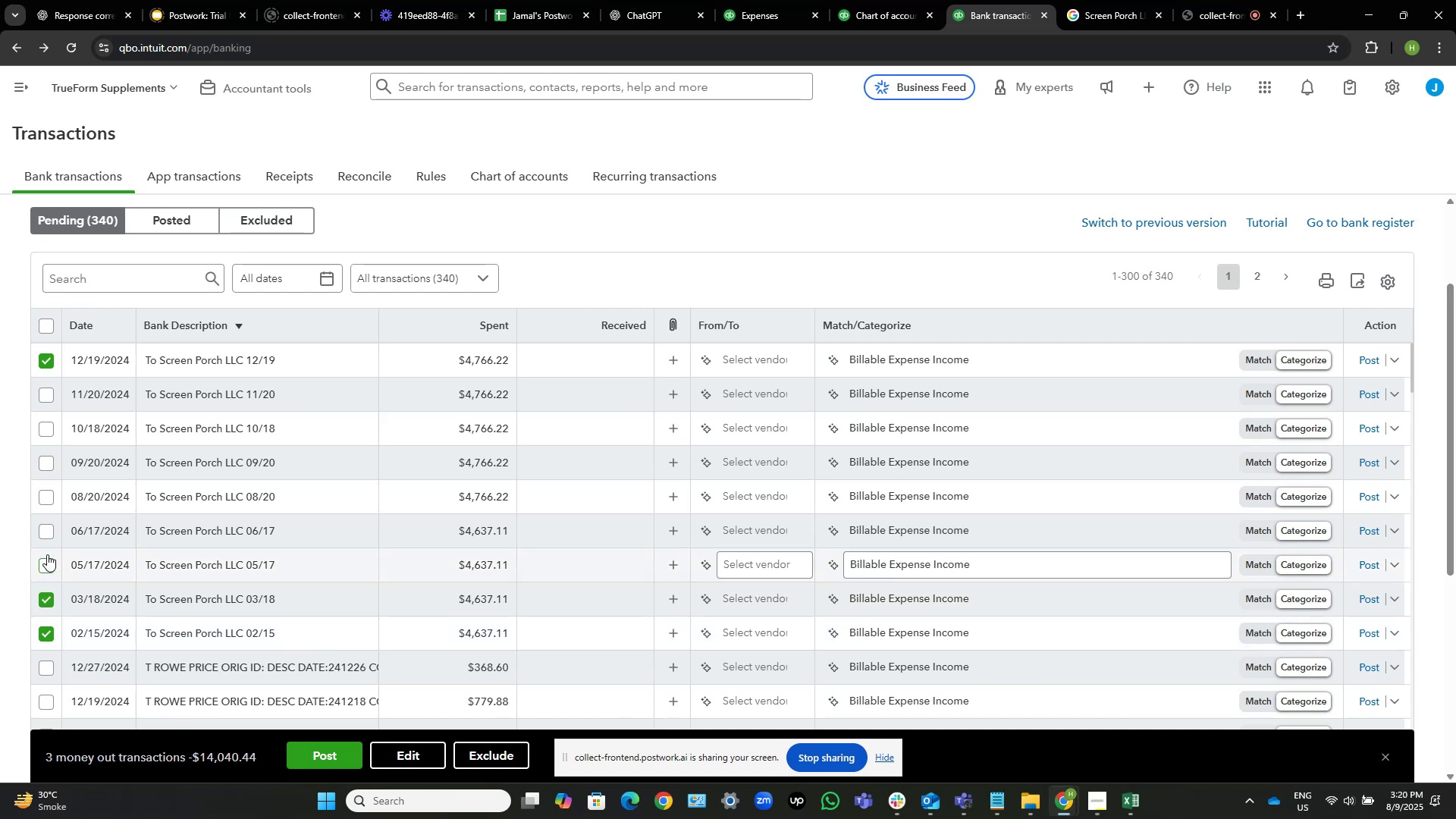 
double_click([44, 529])
 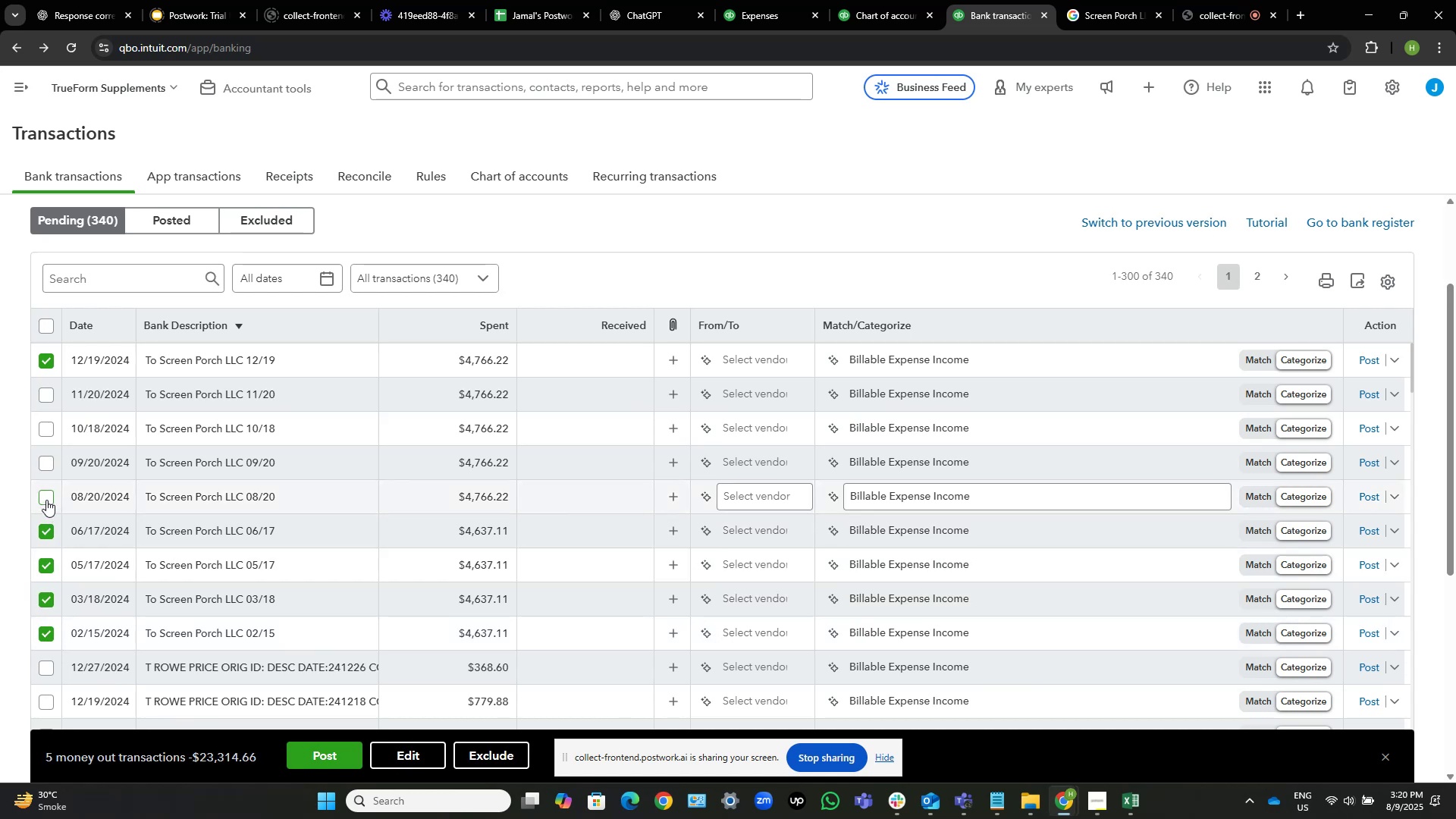 
left_click([46, 499])
 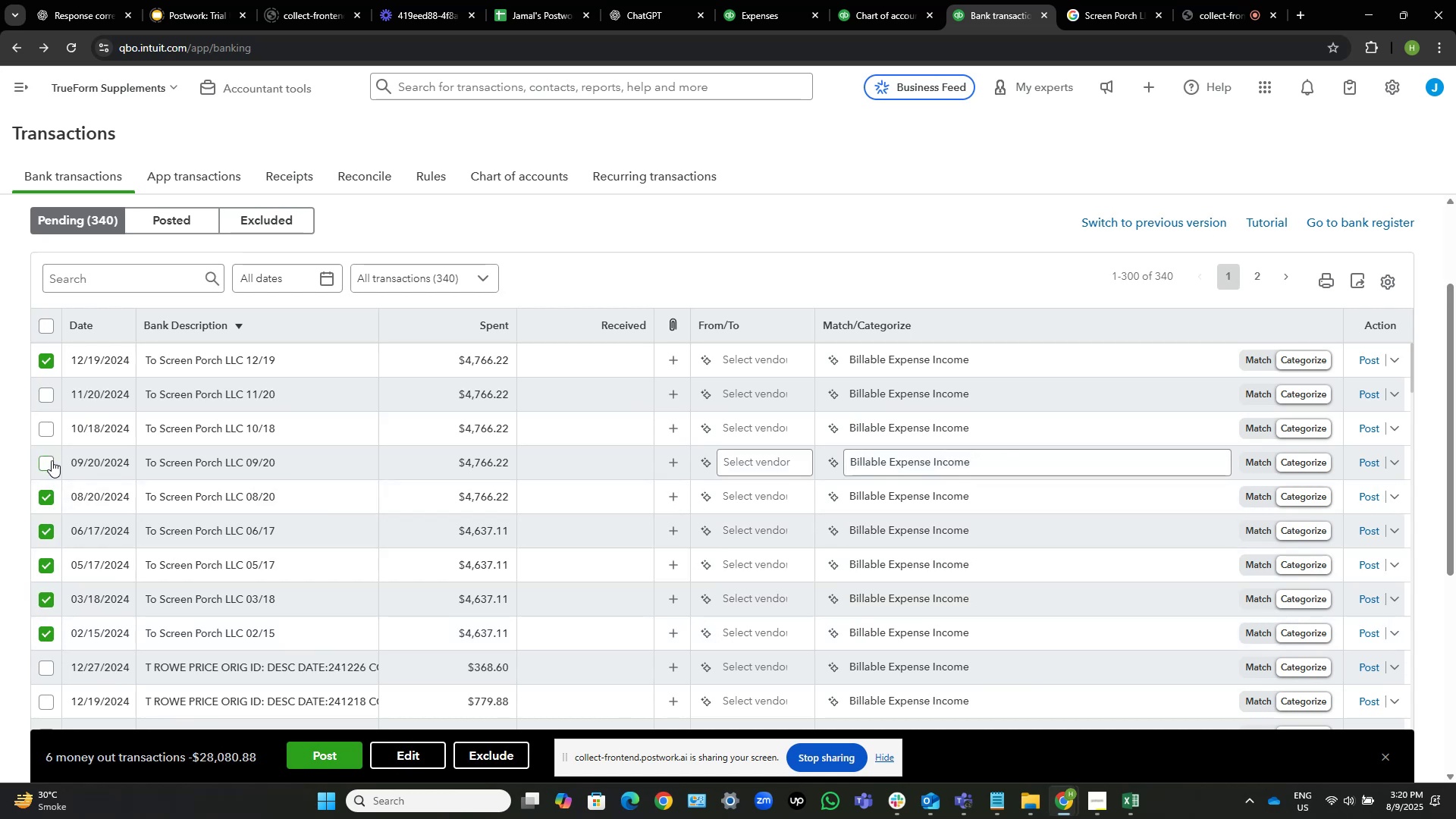 
left_click([49, 462])
 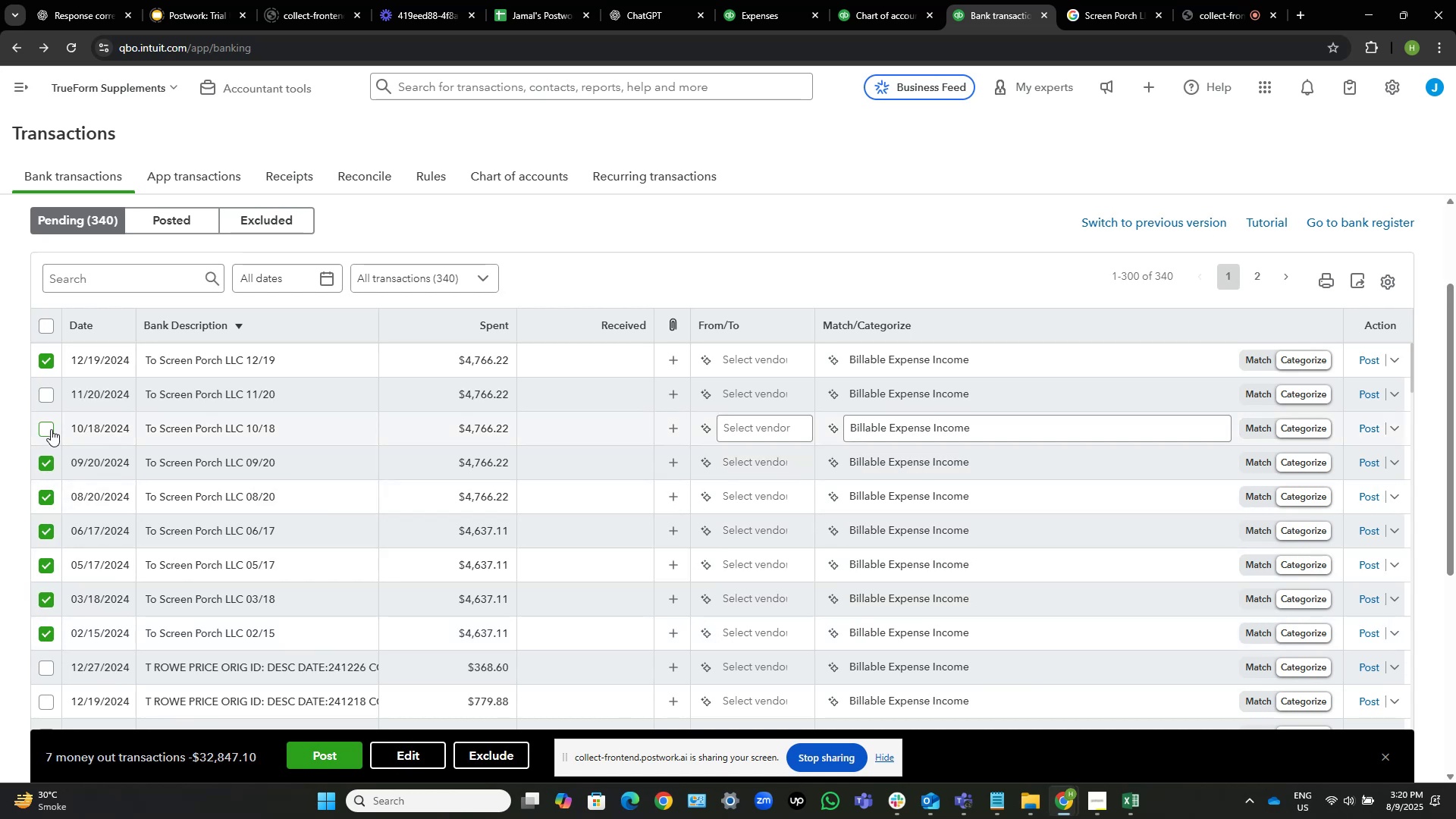 
left_click([49, 429])
 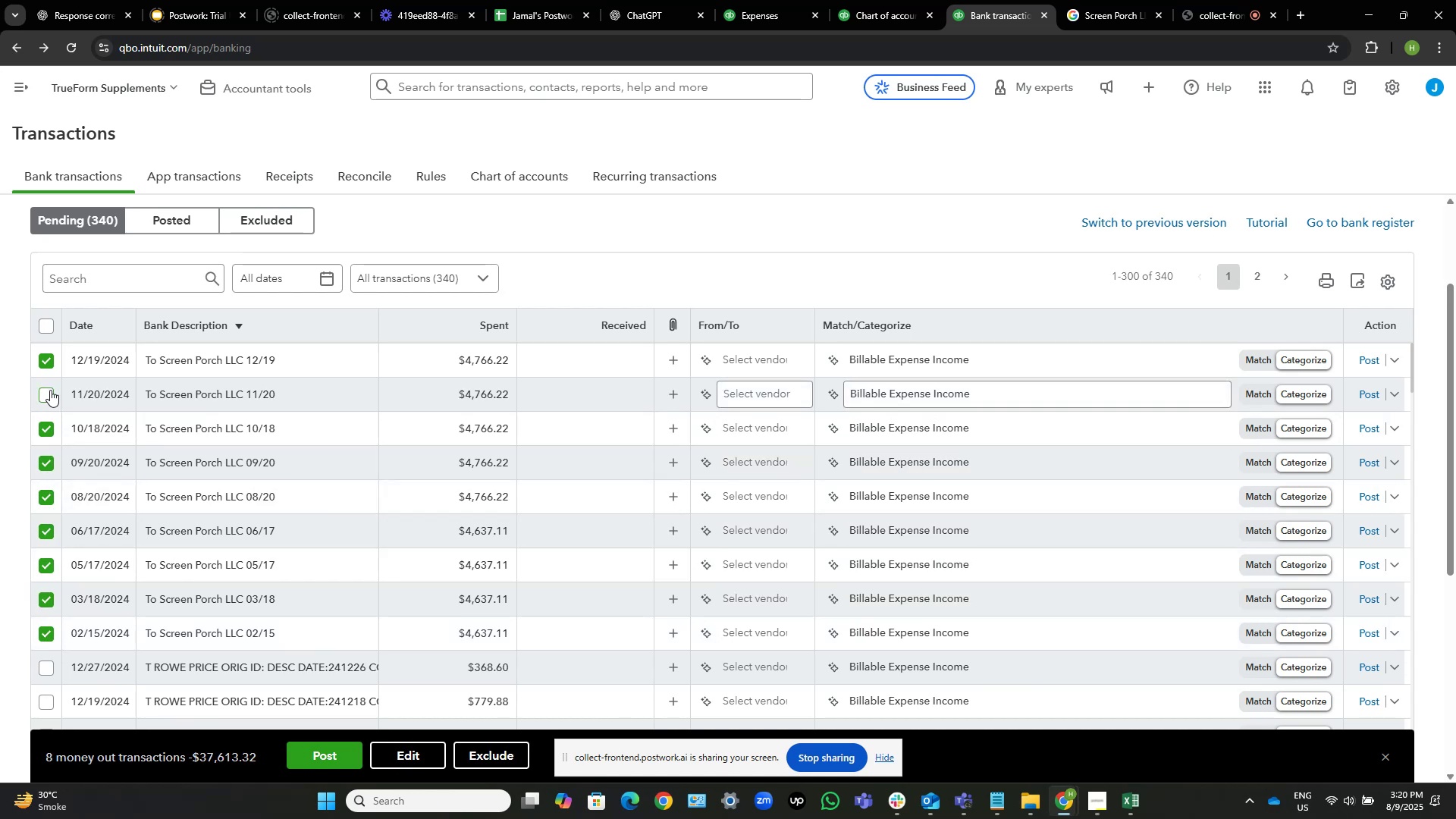 
left_click([50, 391])
 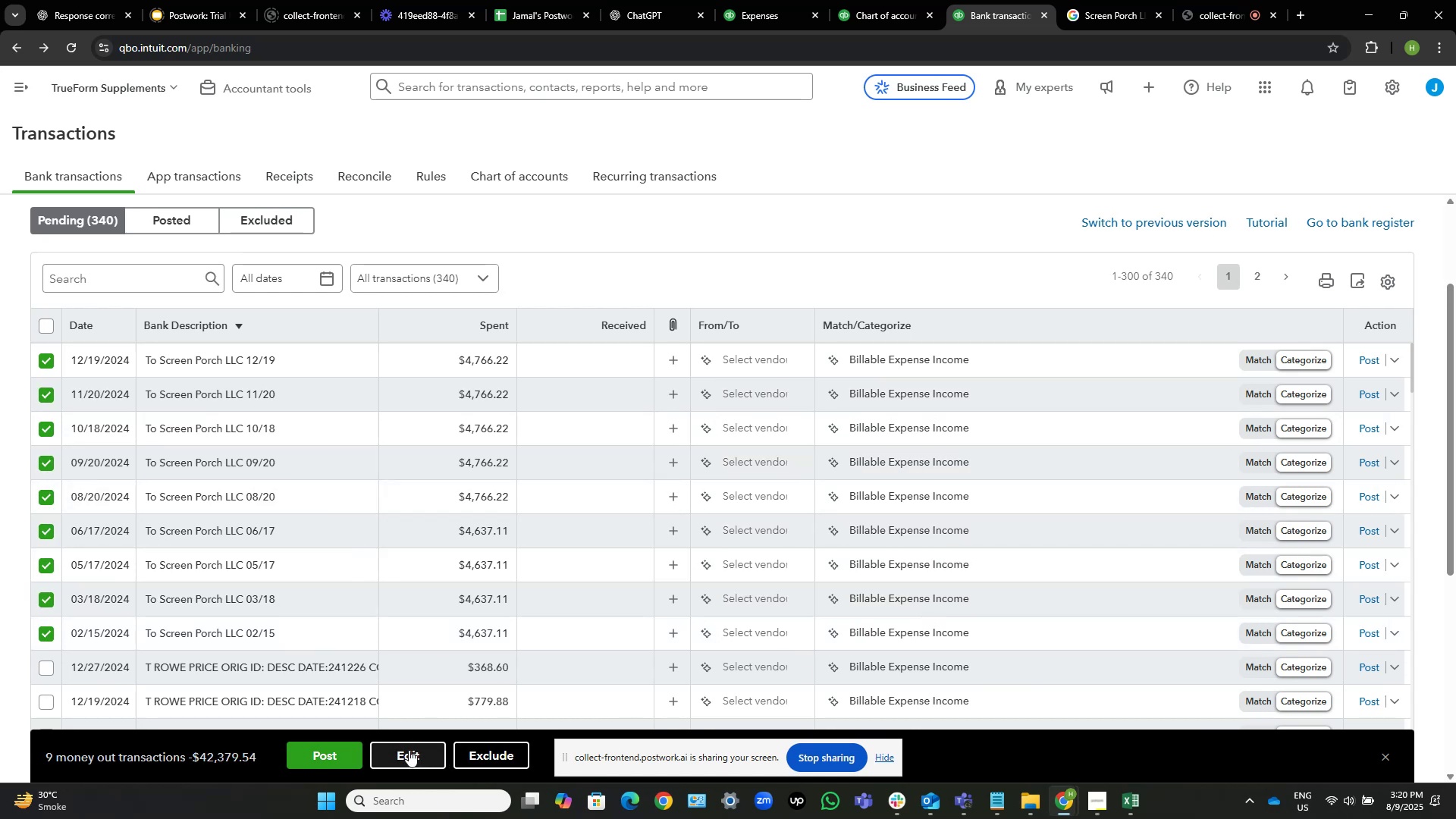 
left_click([409, 750])
 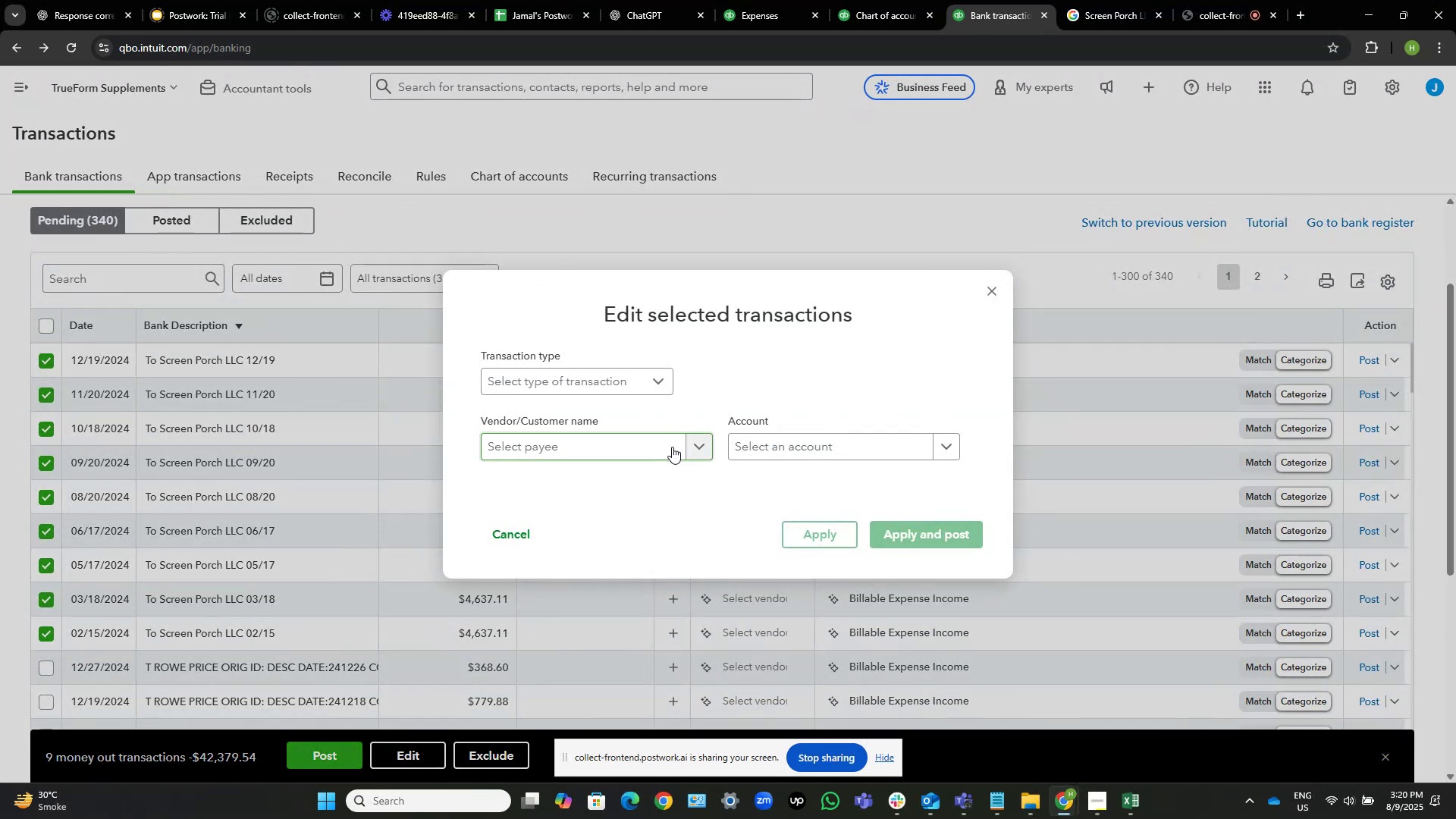 
left_click([672, 447])
 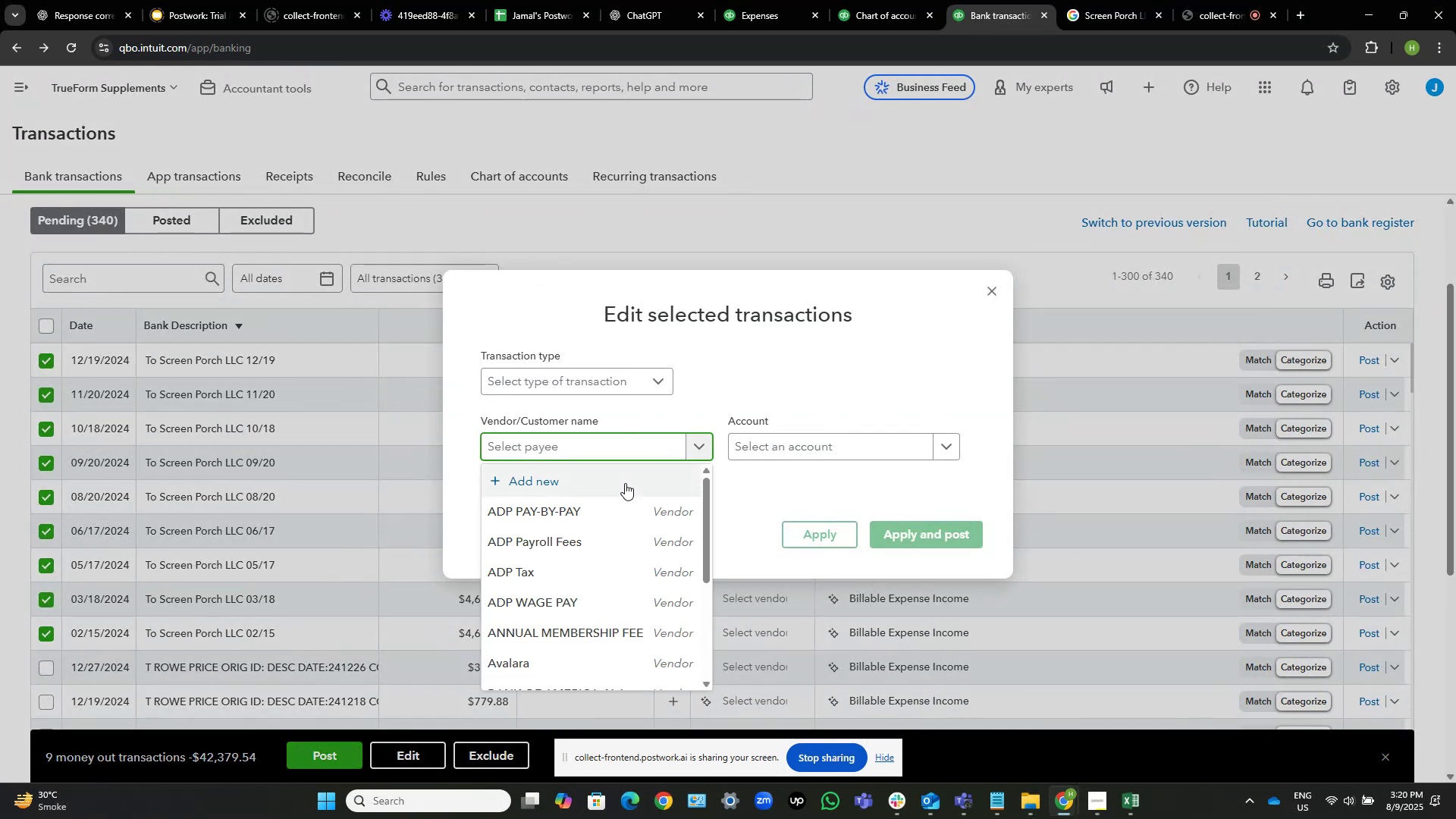 
scroll: coordinate [619, 538], scroll_direction: down, amount: 7.0
 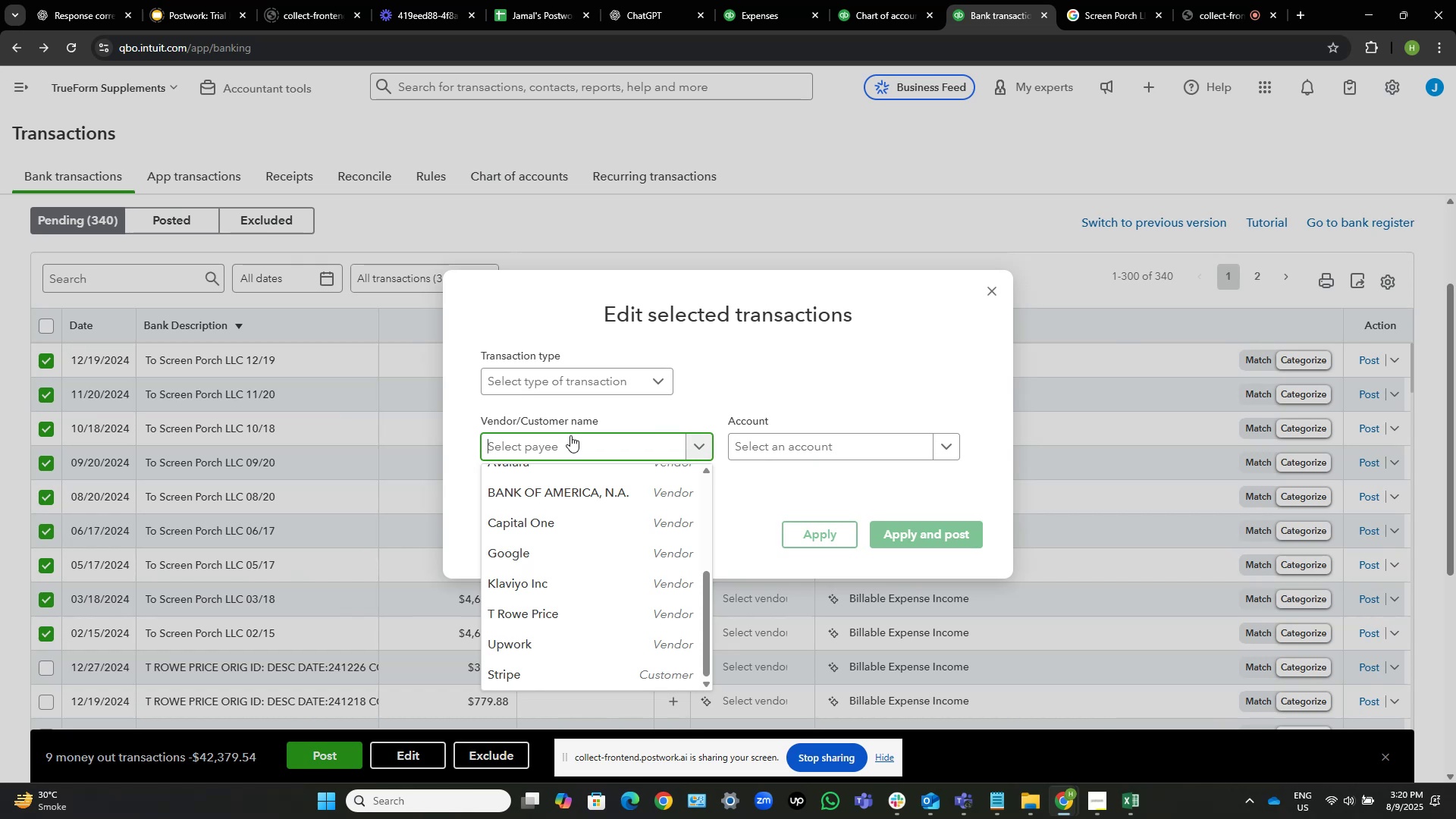 
wait(15.54)
 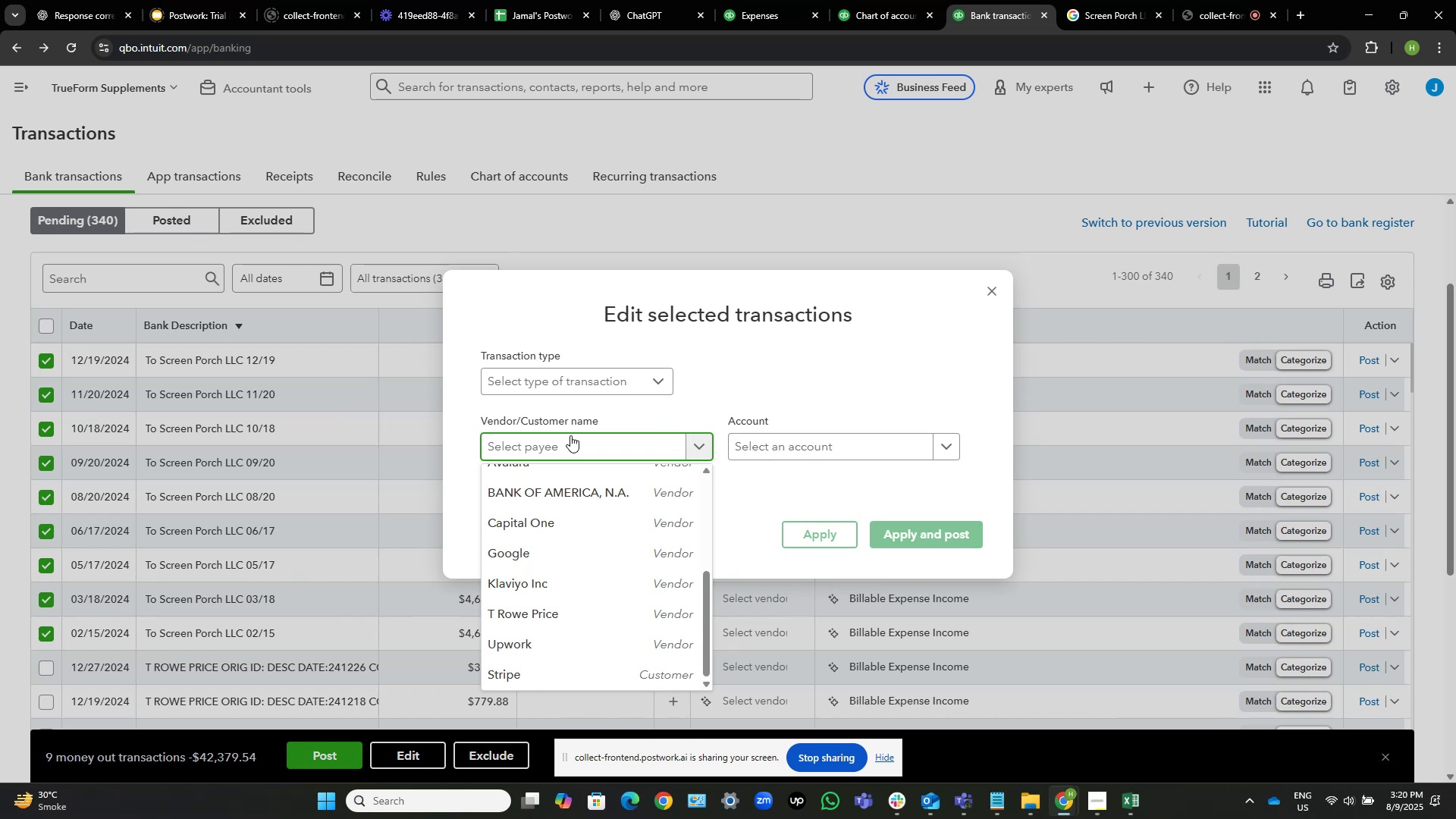 
type(Screen )
 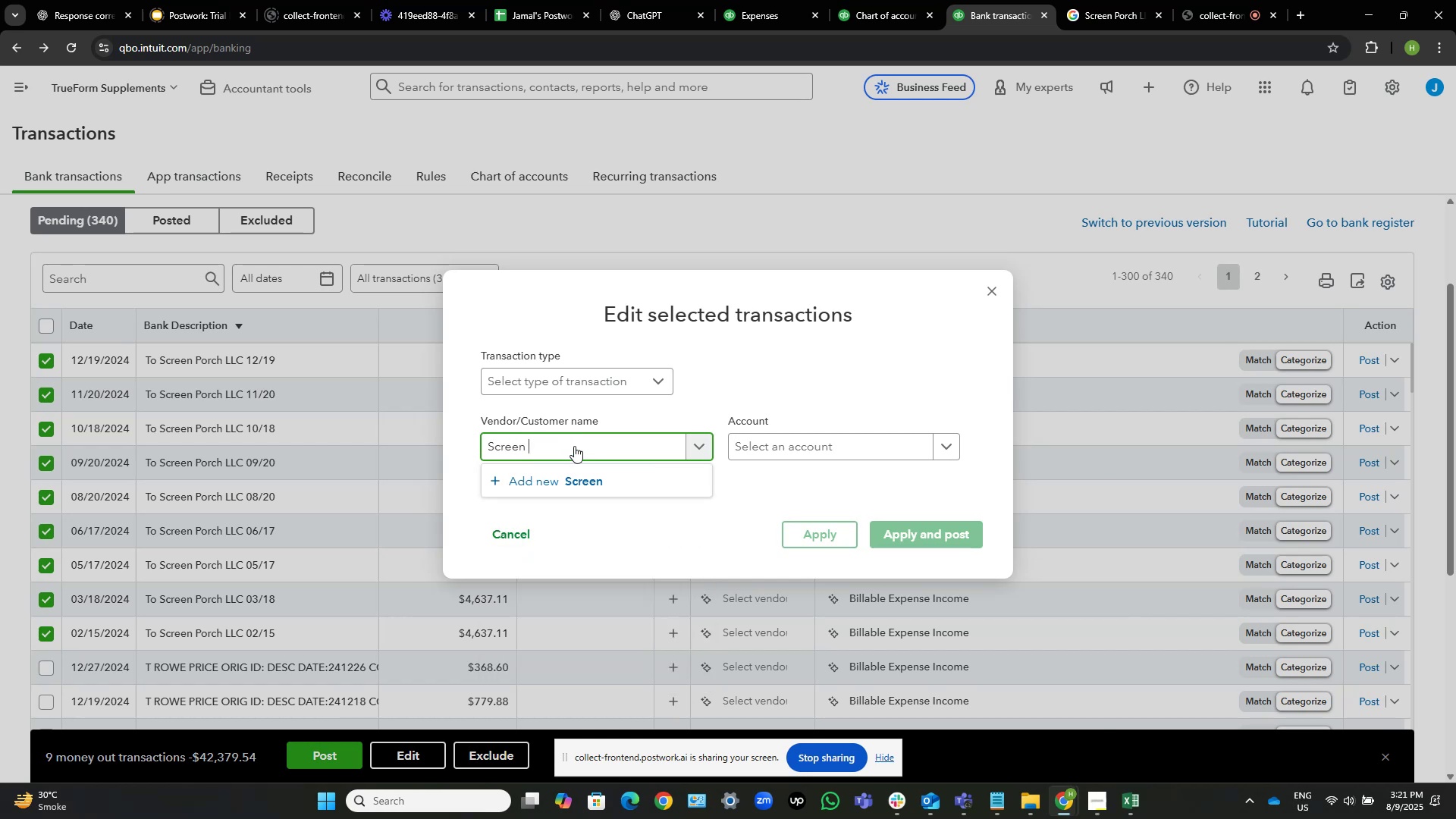 
left_click([577, 470])
 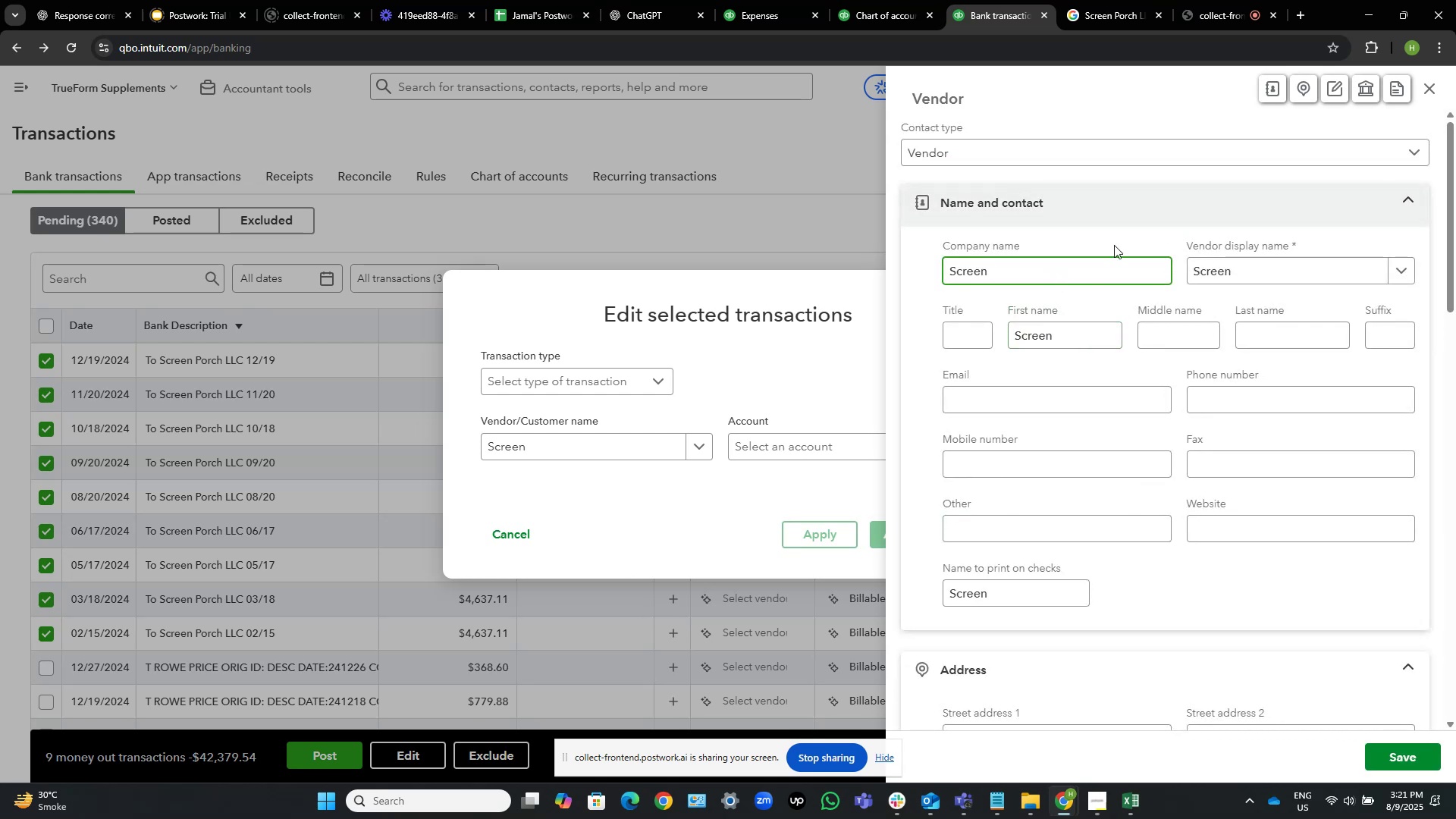 
wait(6.22)
 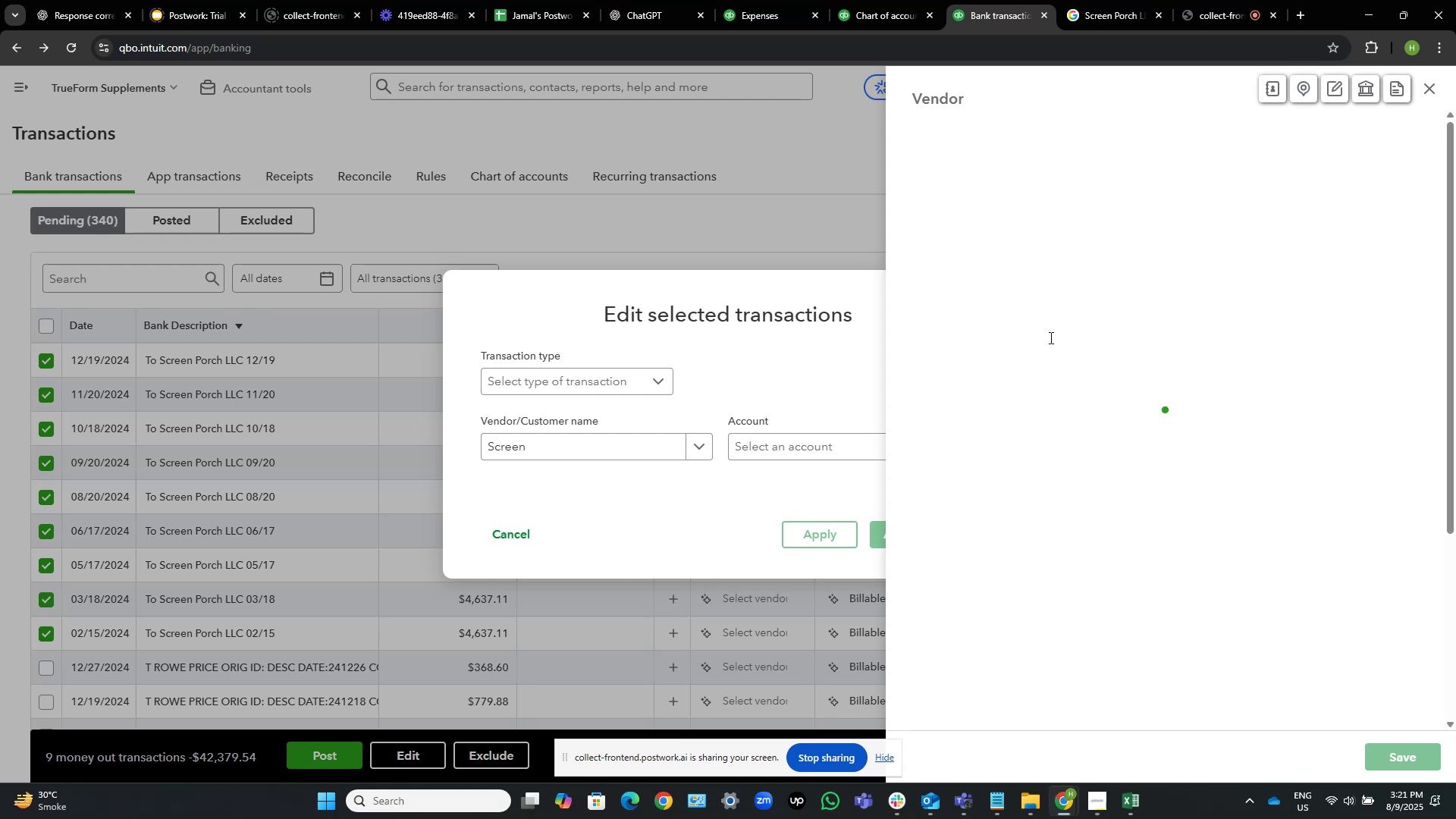 
left_click([1425, 87])
 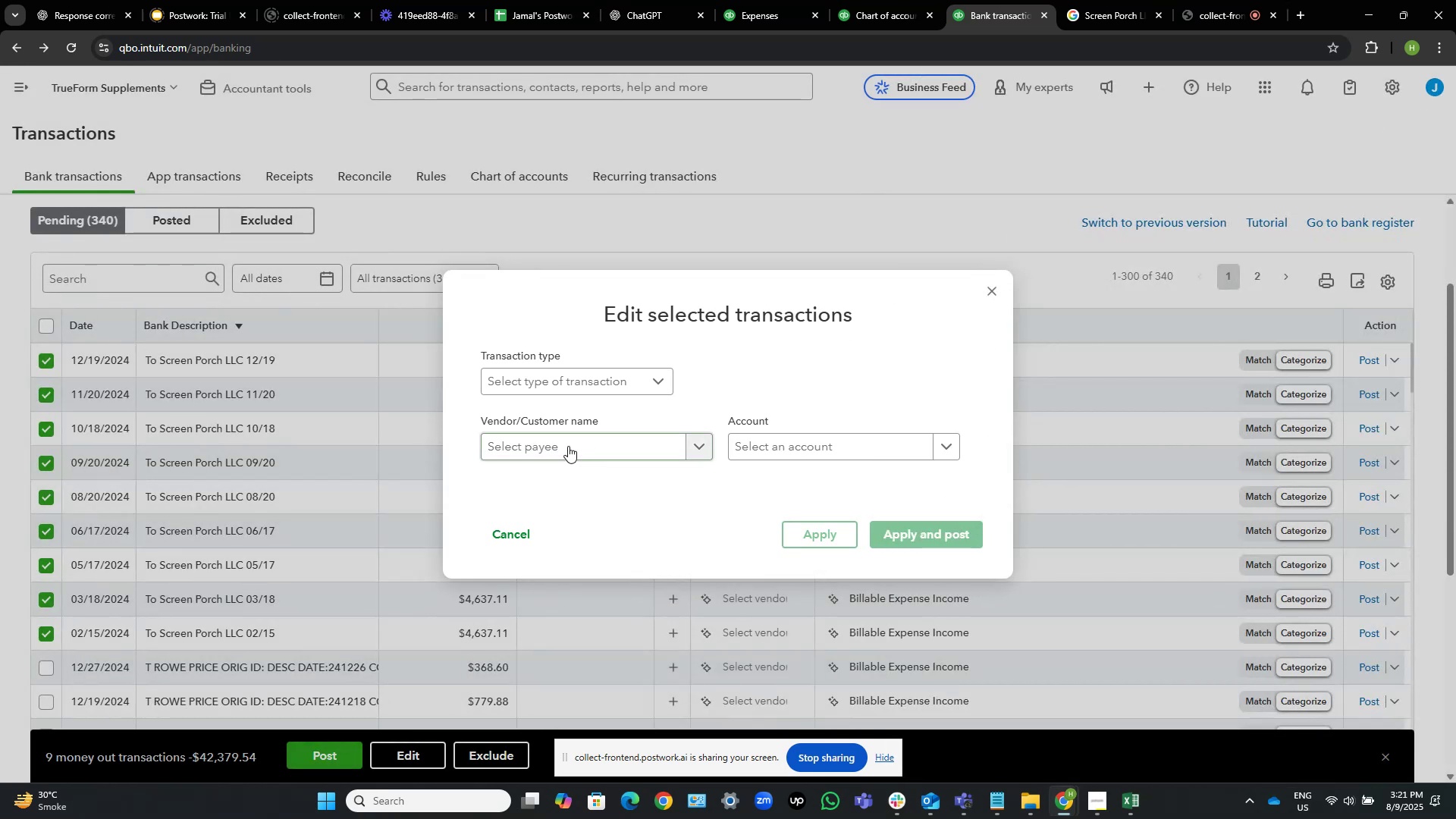 
left_click([568, 447])
 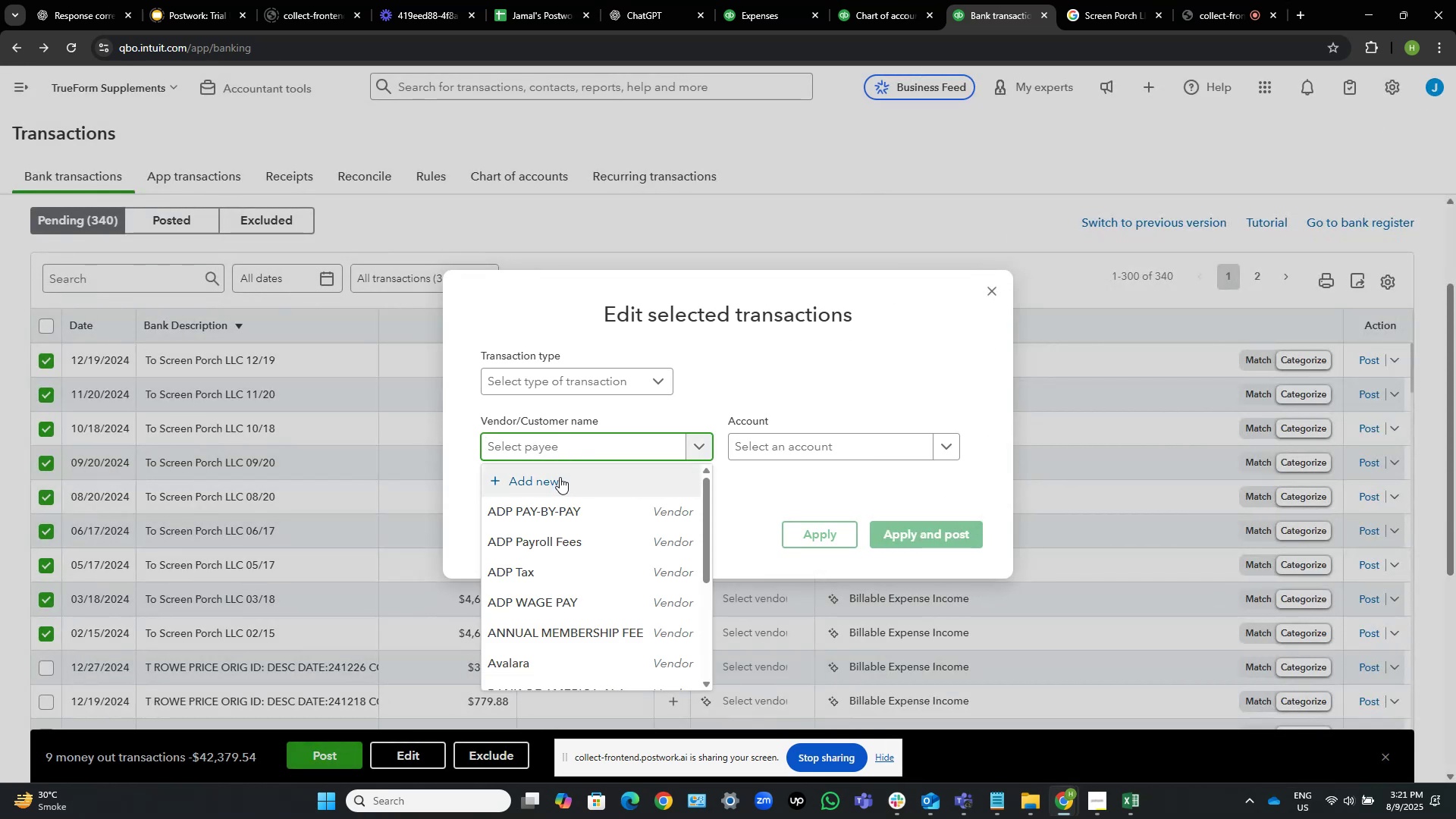 
scroll: coordinate [566, 534], scroll_direction: down, amount: 6.0
 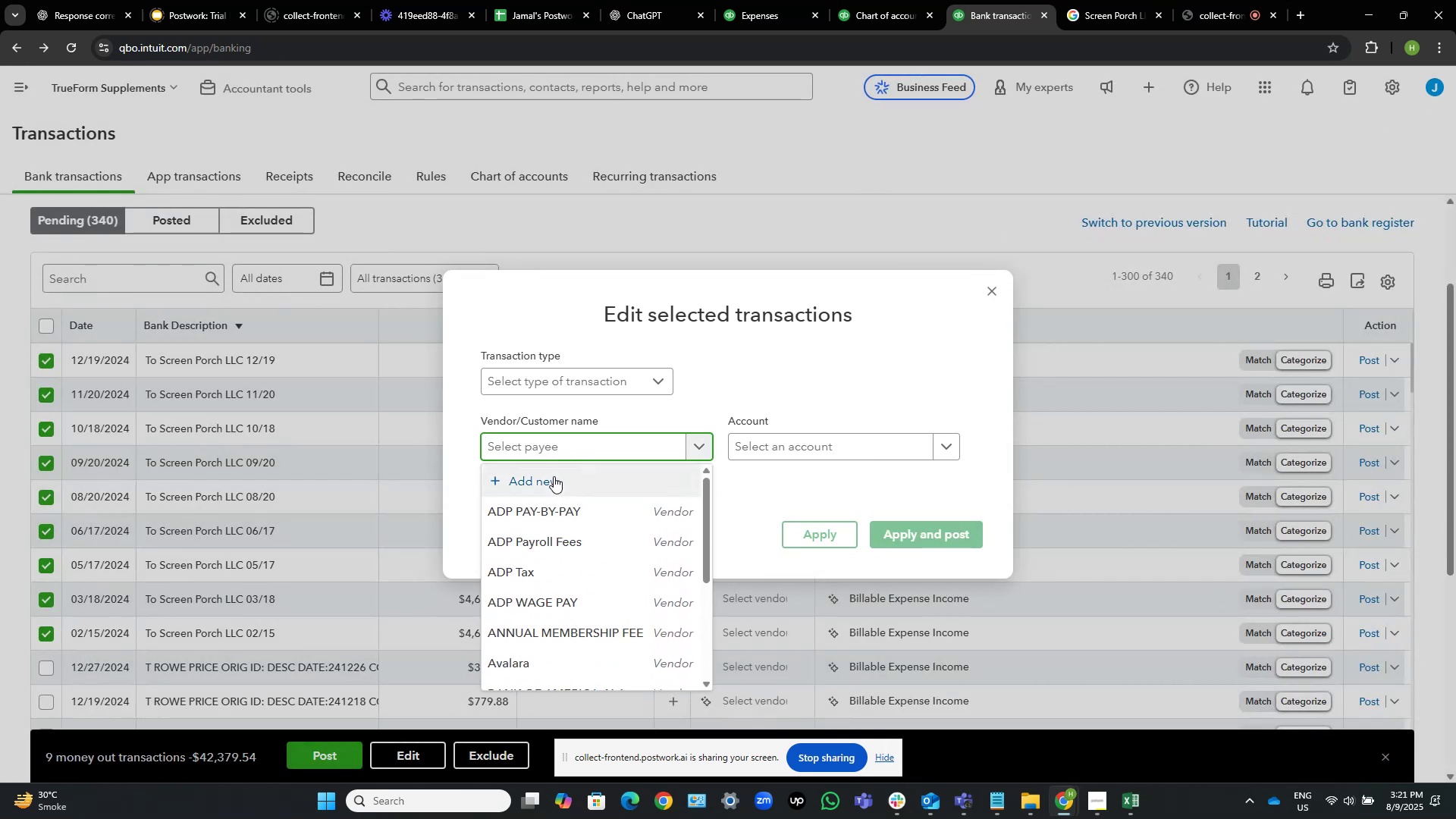 
left_click([554, 476])
 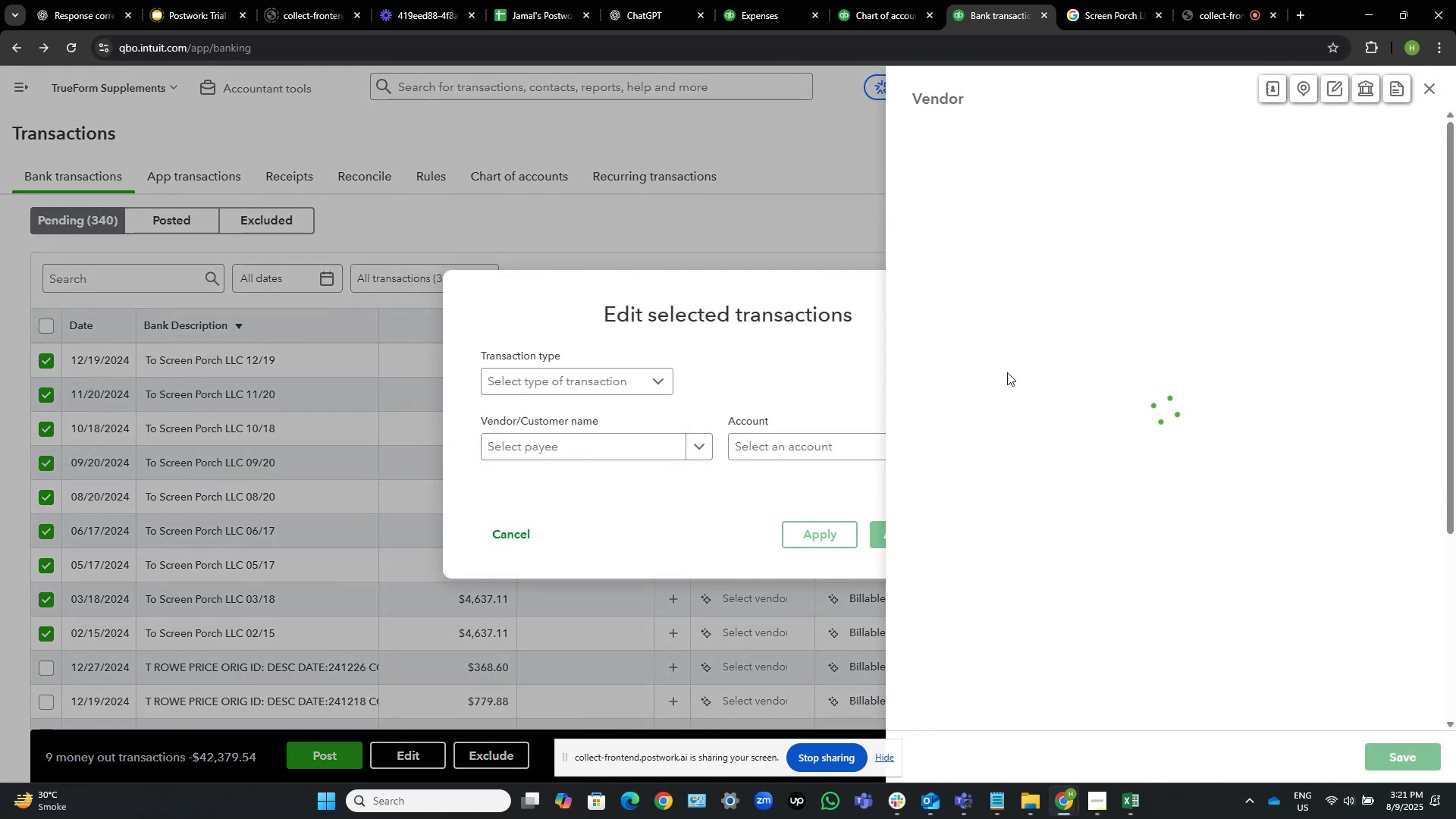 
mouse_move([1069, 222])
 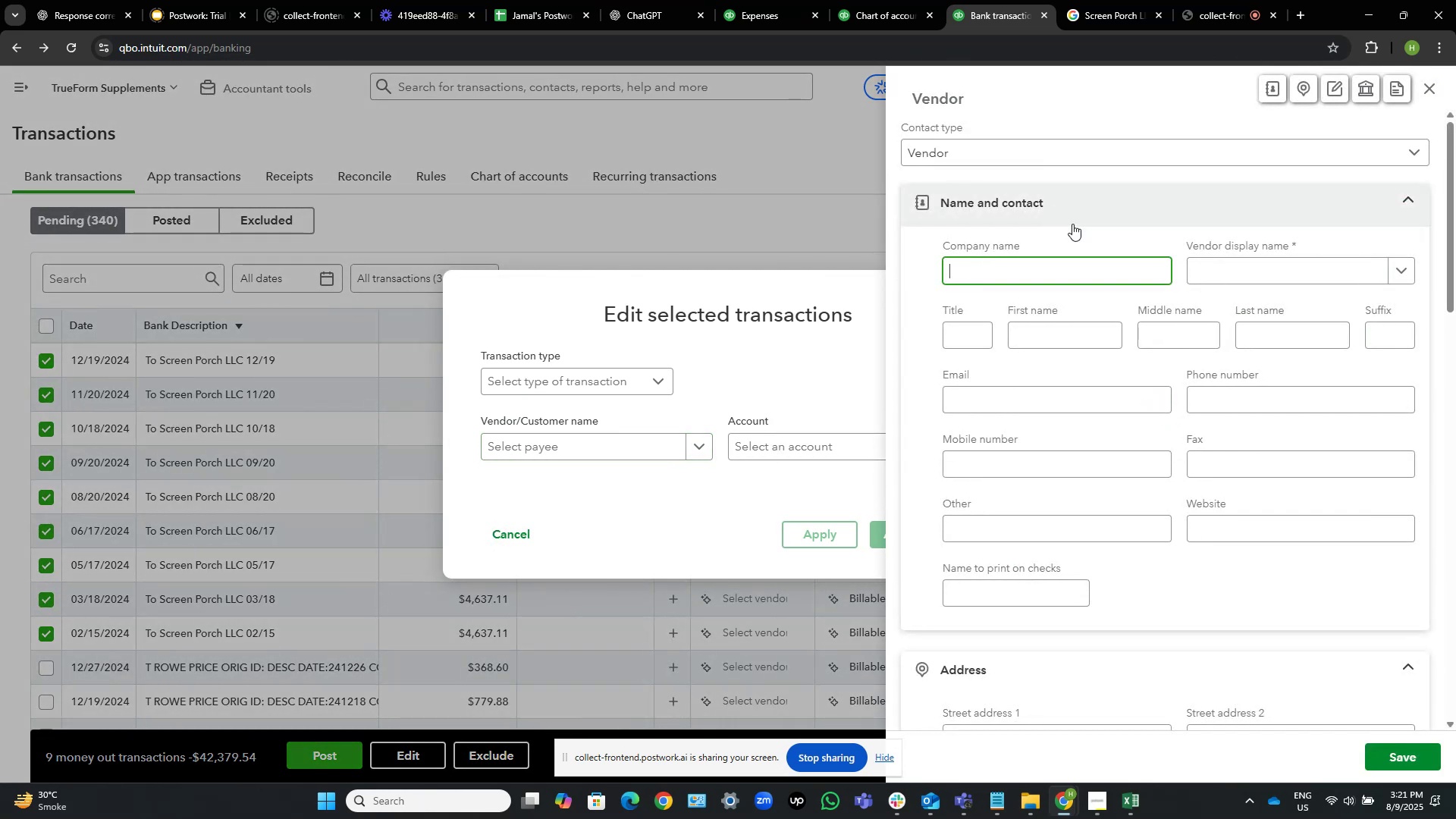 
type(Scr)
 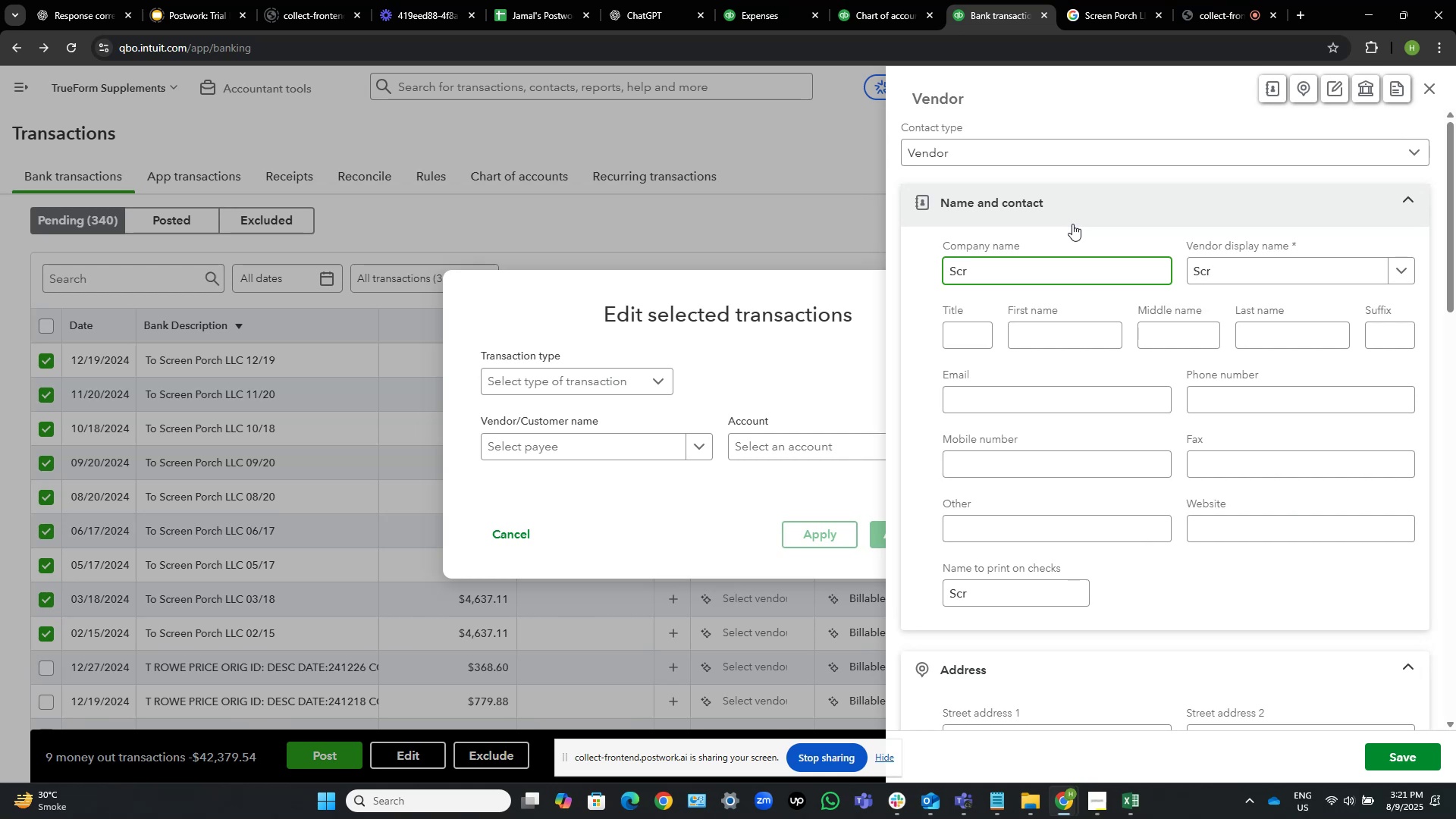 
type(een )
 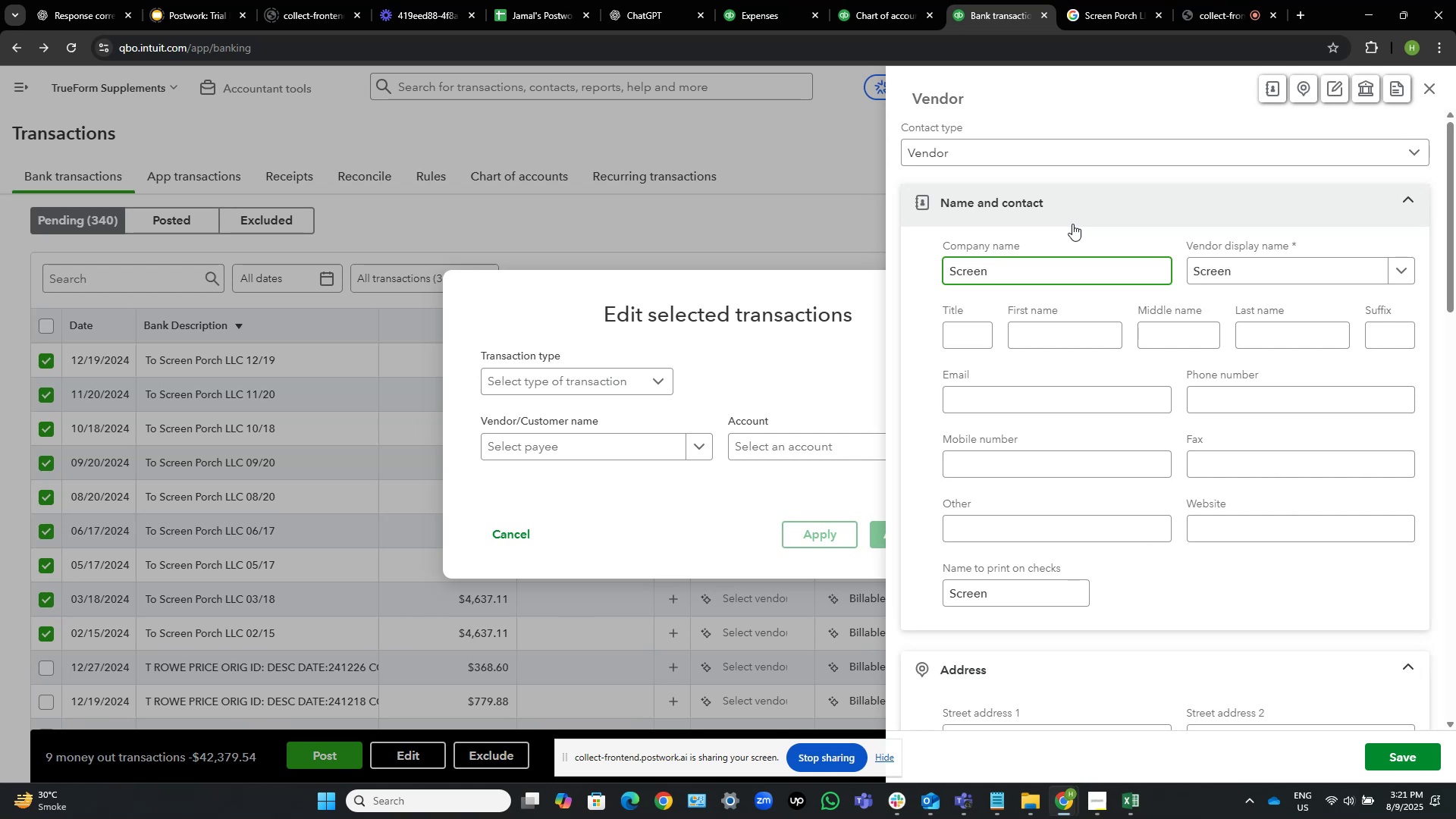 
type(Porch )
 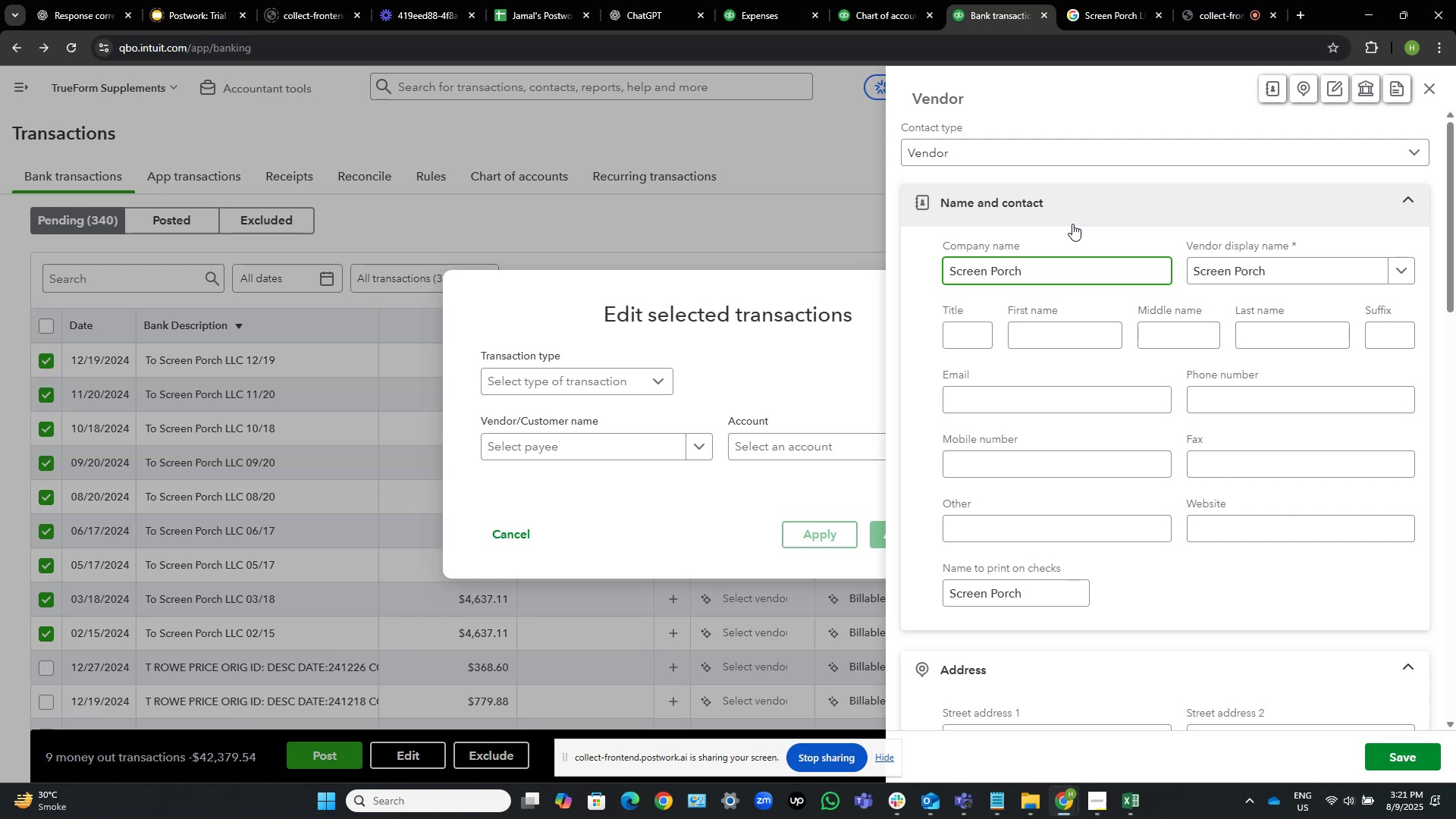 
type(LLC)
 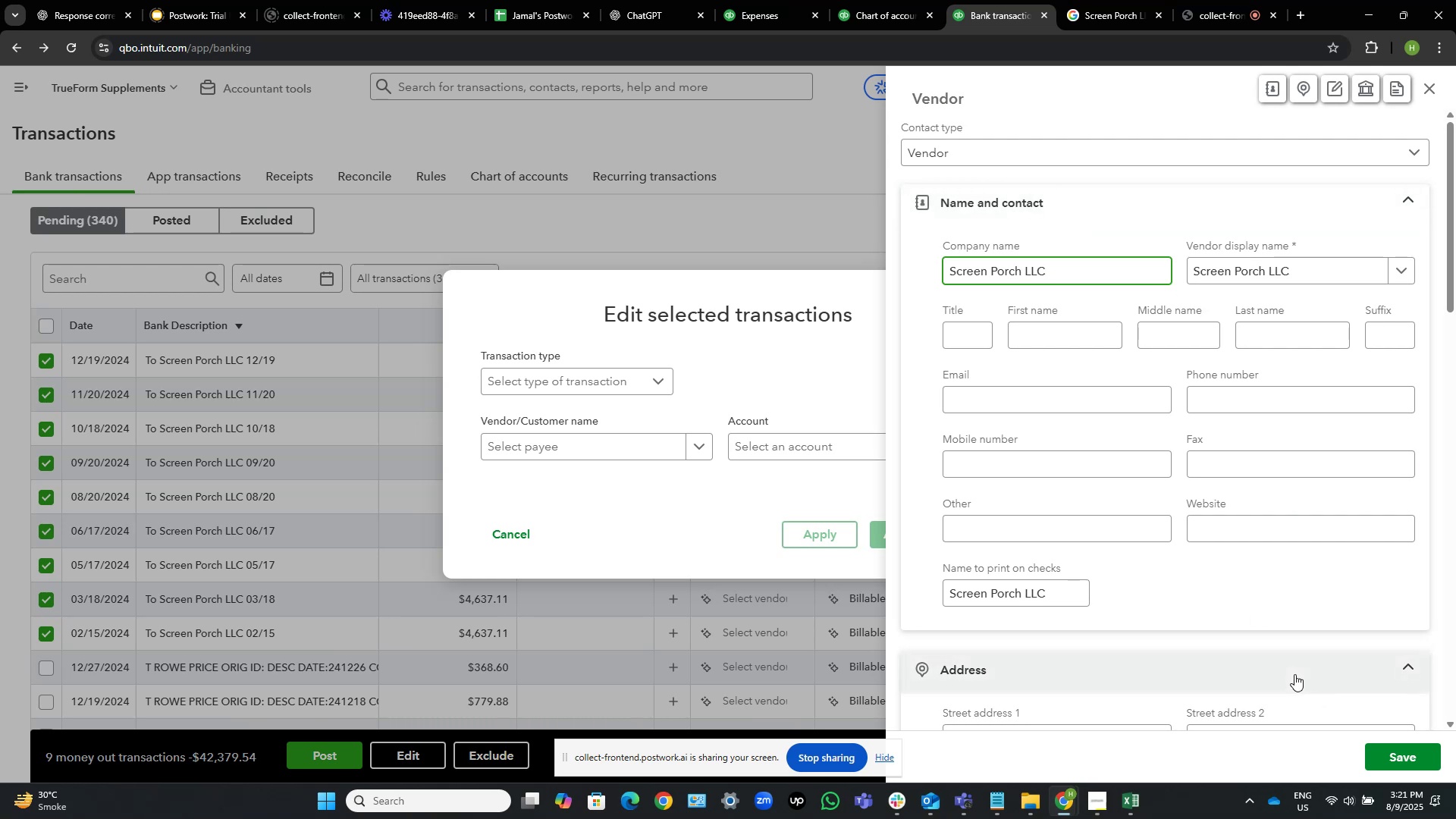 
wait(9.46)
 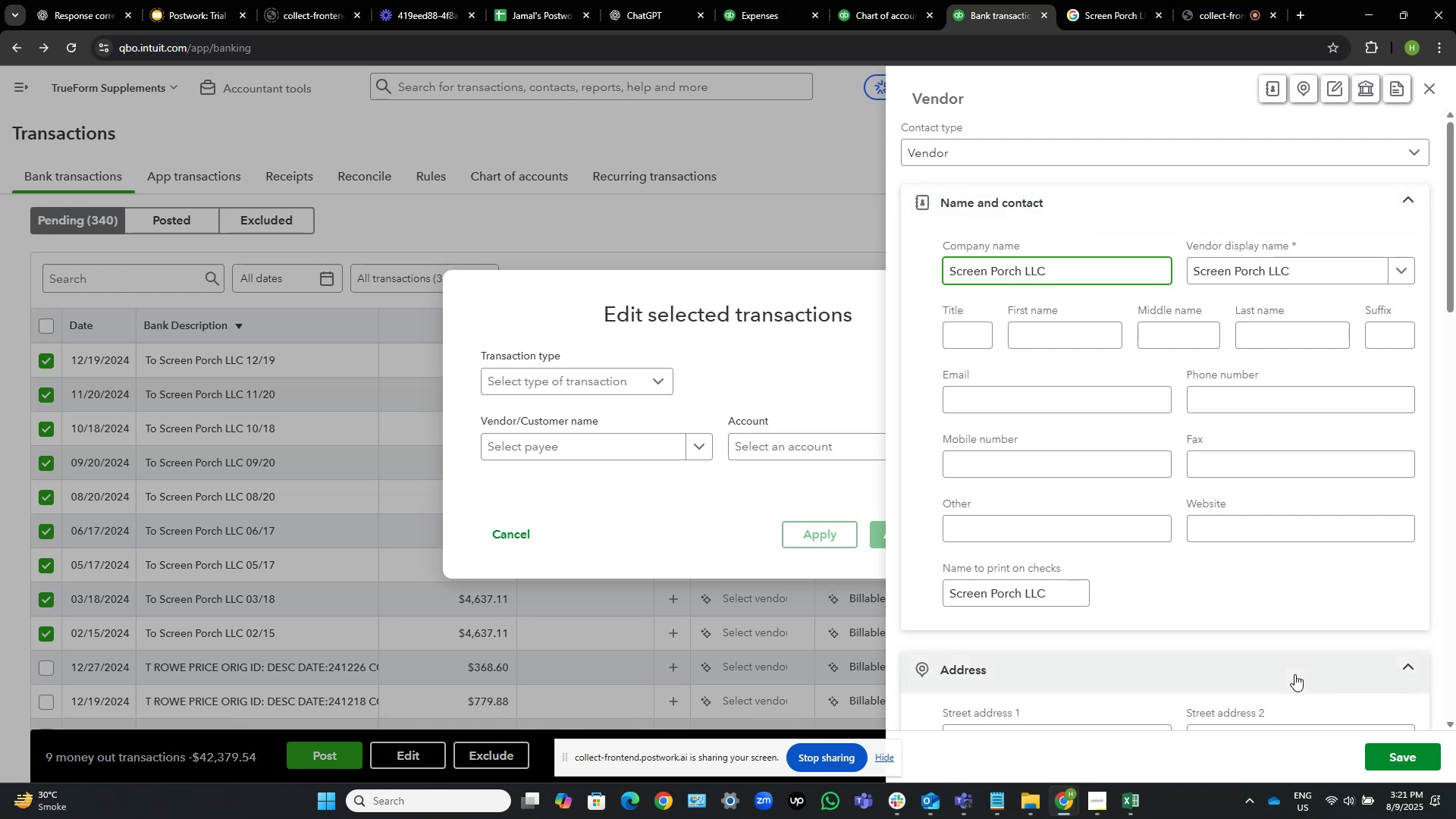 
left_click([1400, 758])
 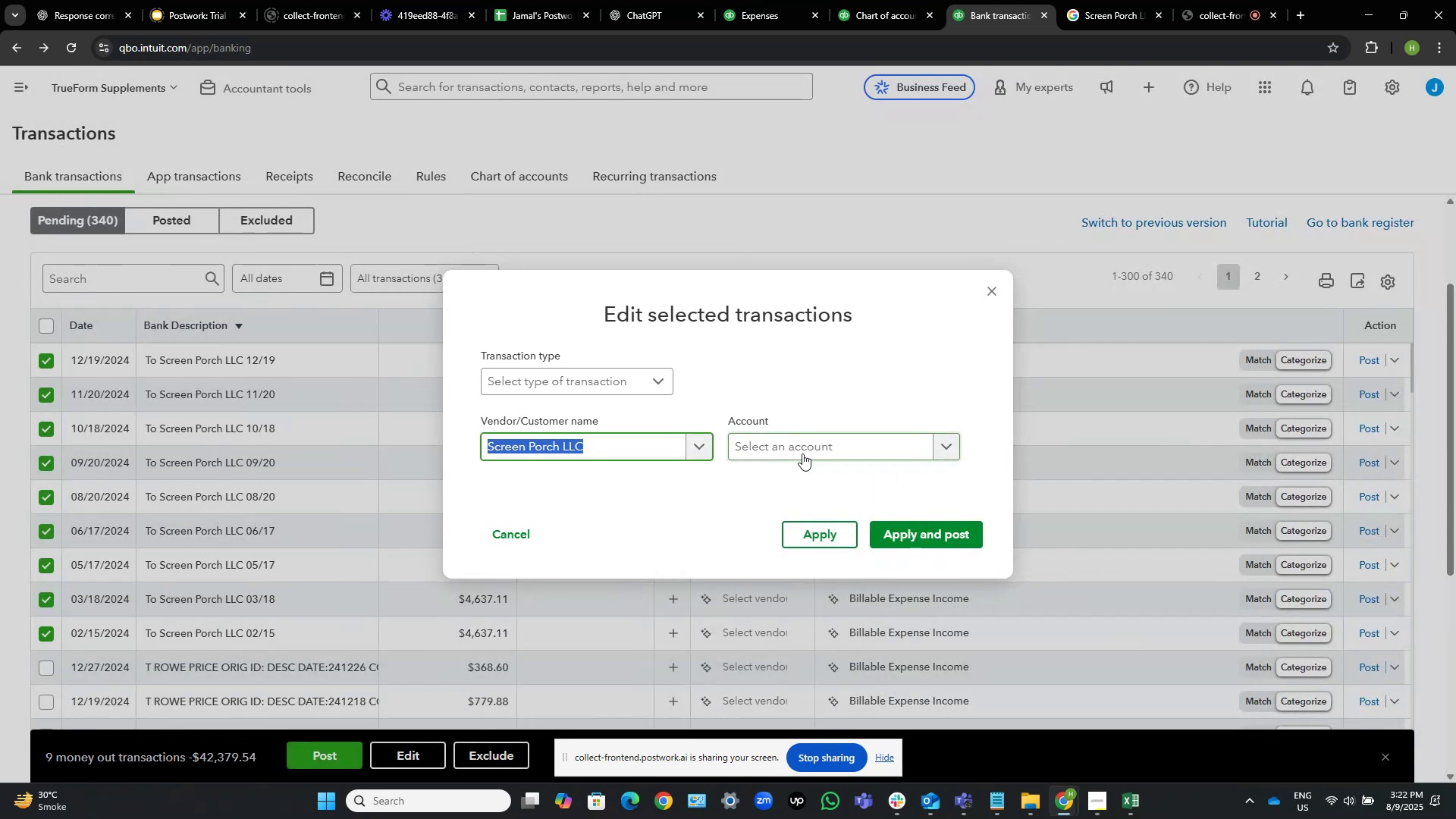 
left_click([805, 452])
 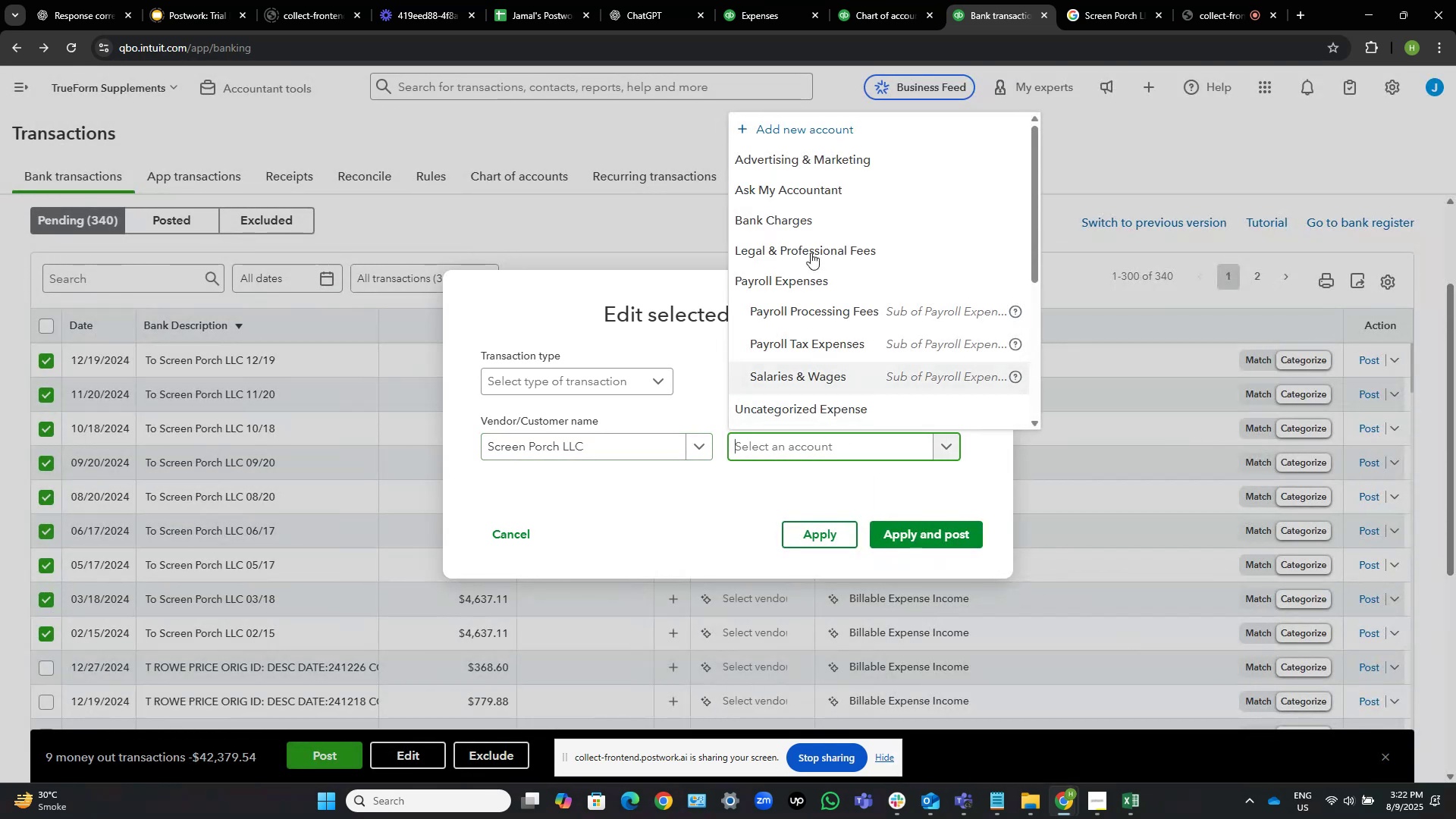 
left_click([801, 188])
 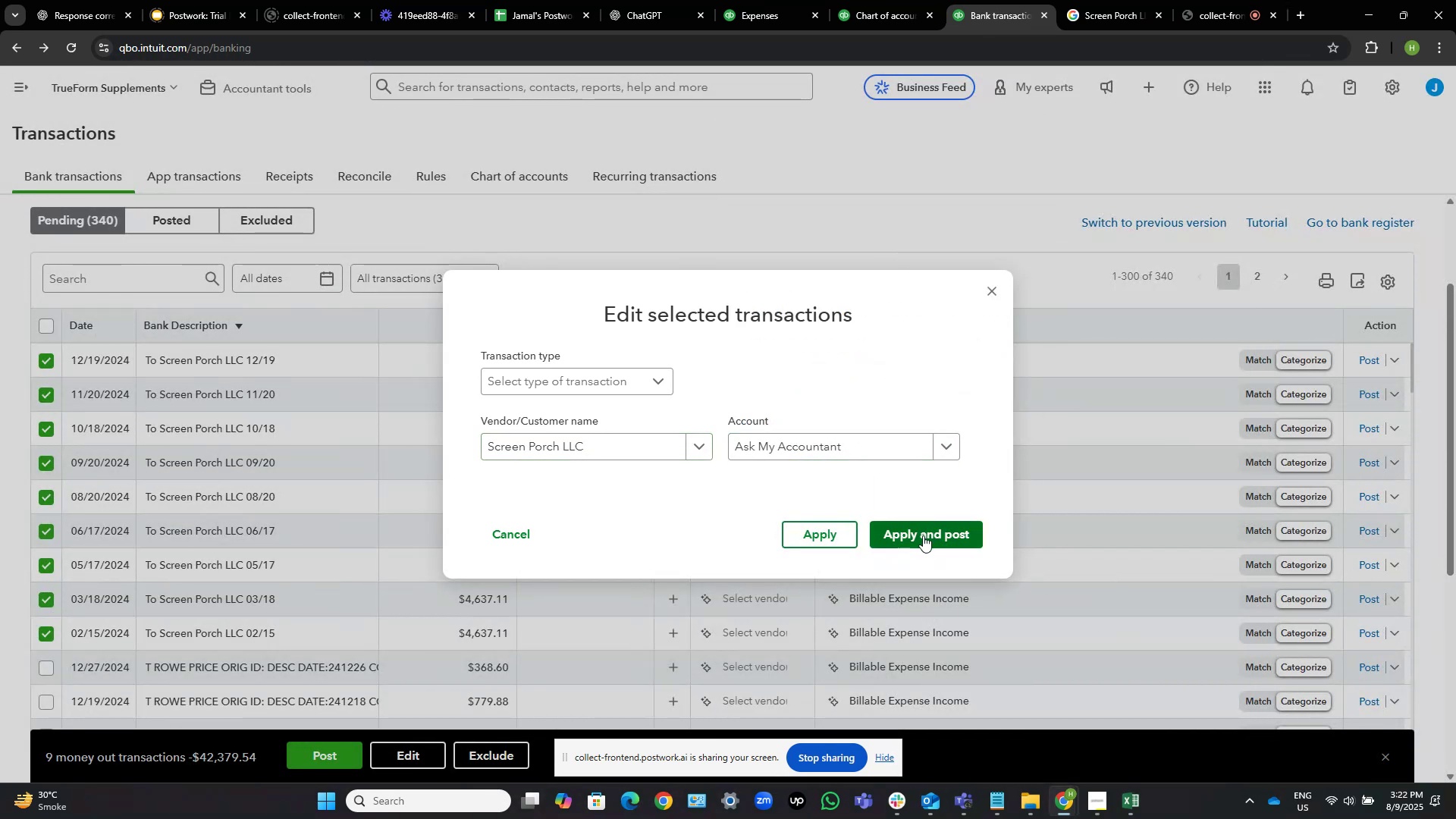 
left_click([923, 535])
 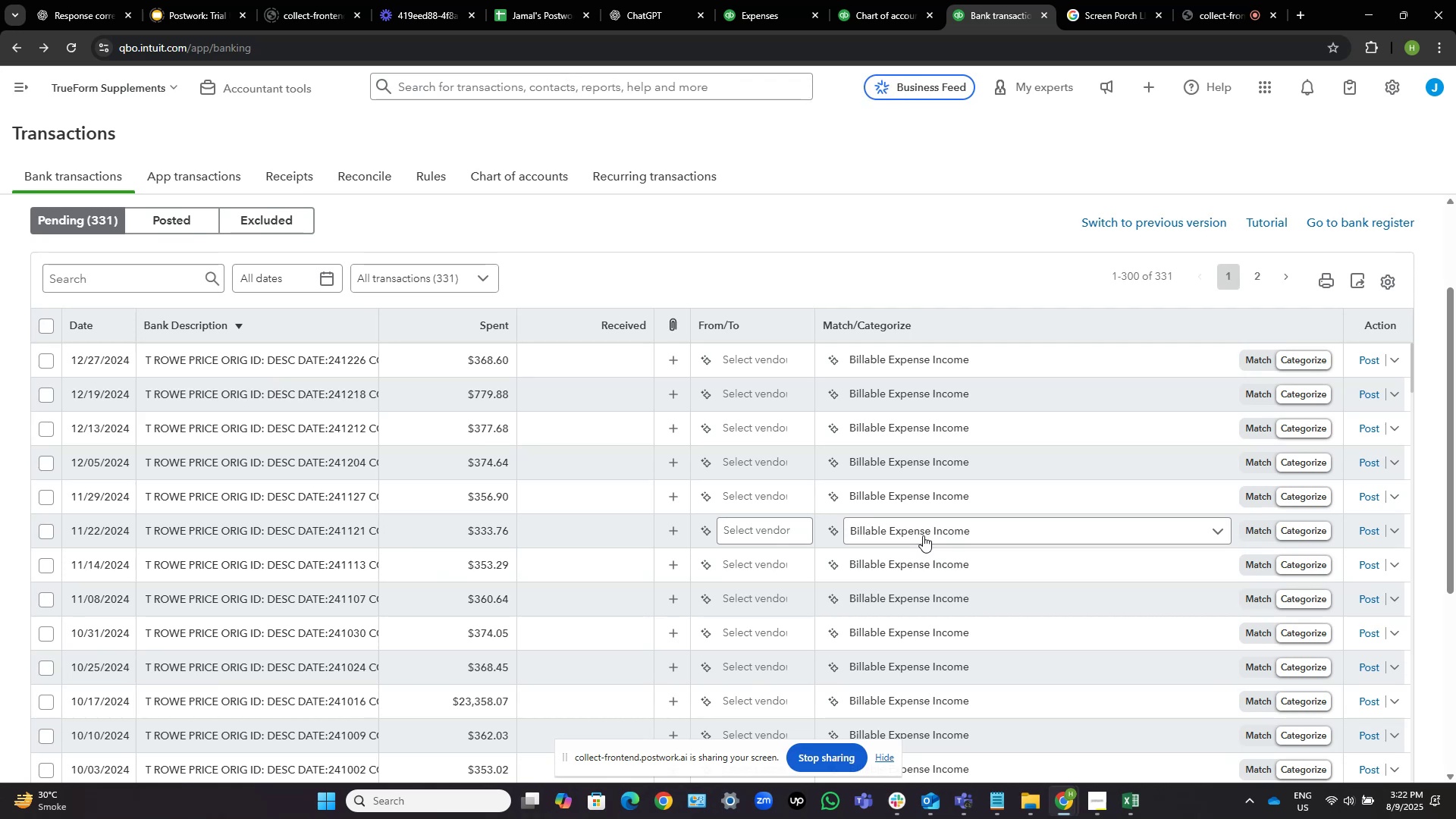 
wait(19.9)
 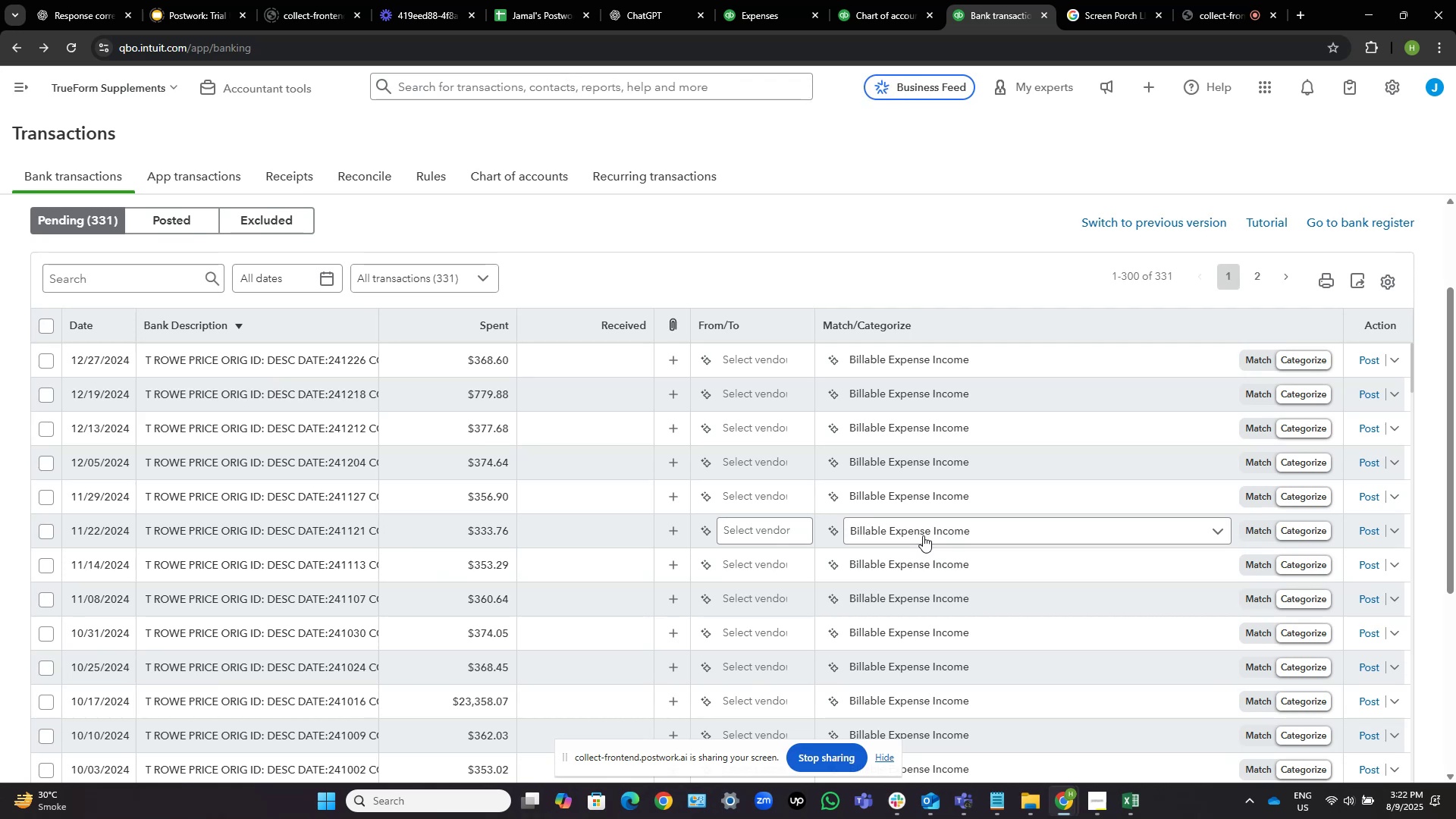 
scroll: coordinate [345, 374], scroll_direction: down, amount: 1.0
 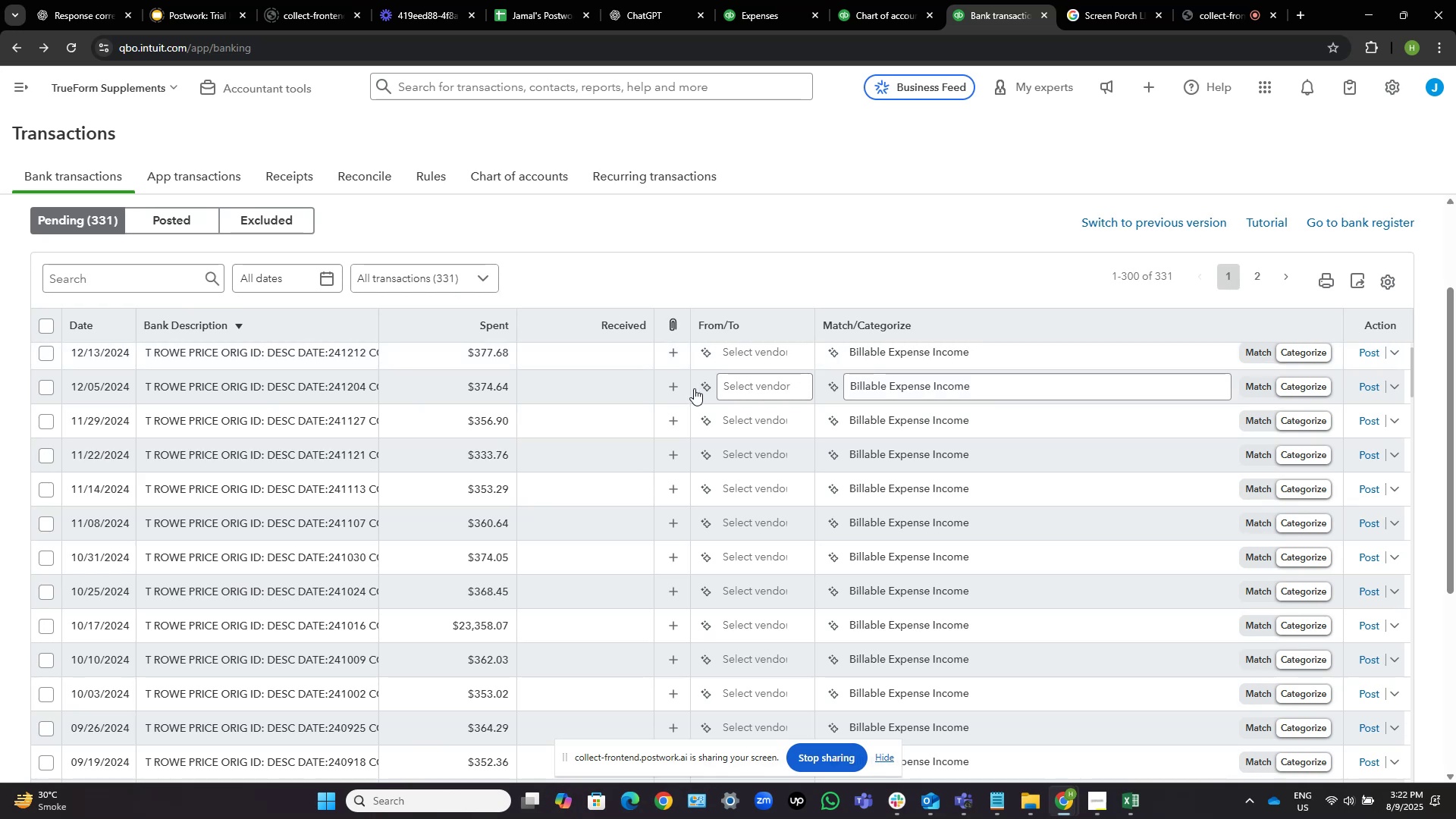 
wait(10.68)
 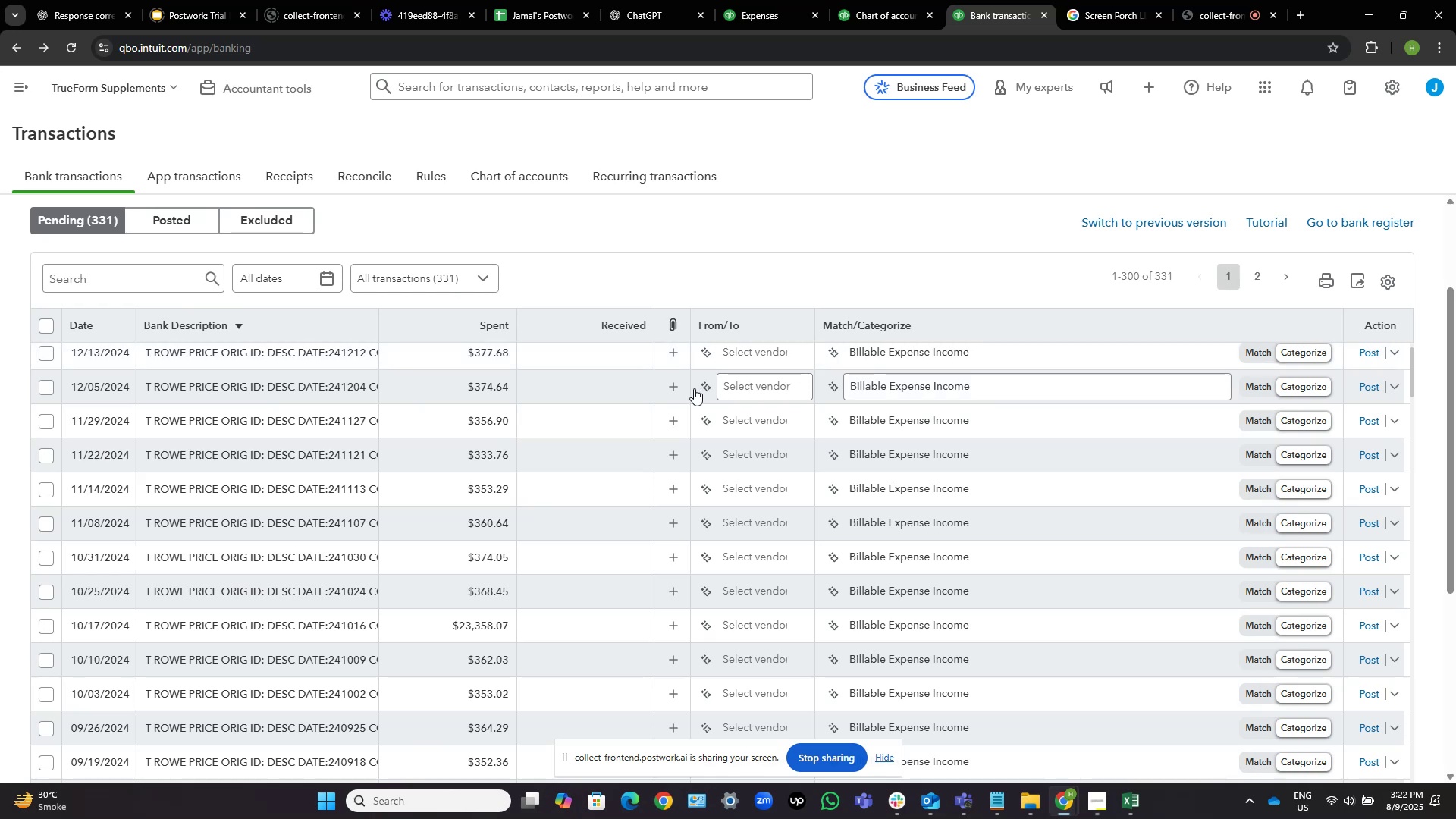 
scroll: coordinate [695, 397], scroll_direction: down, amount: 2.0
 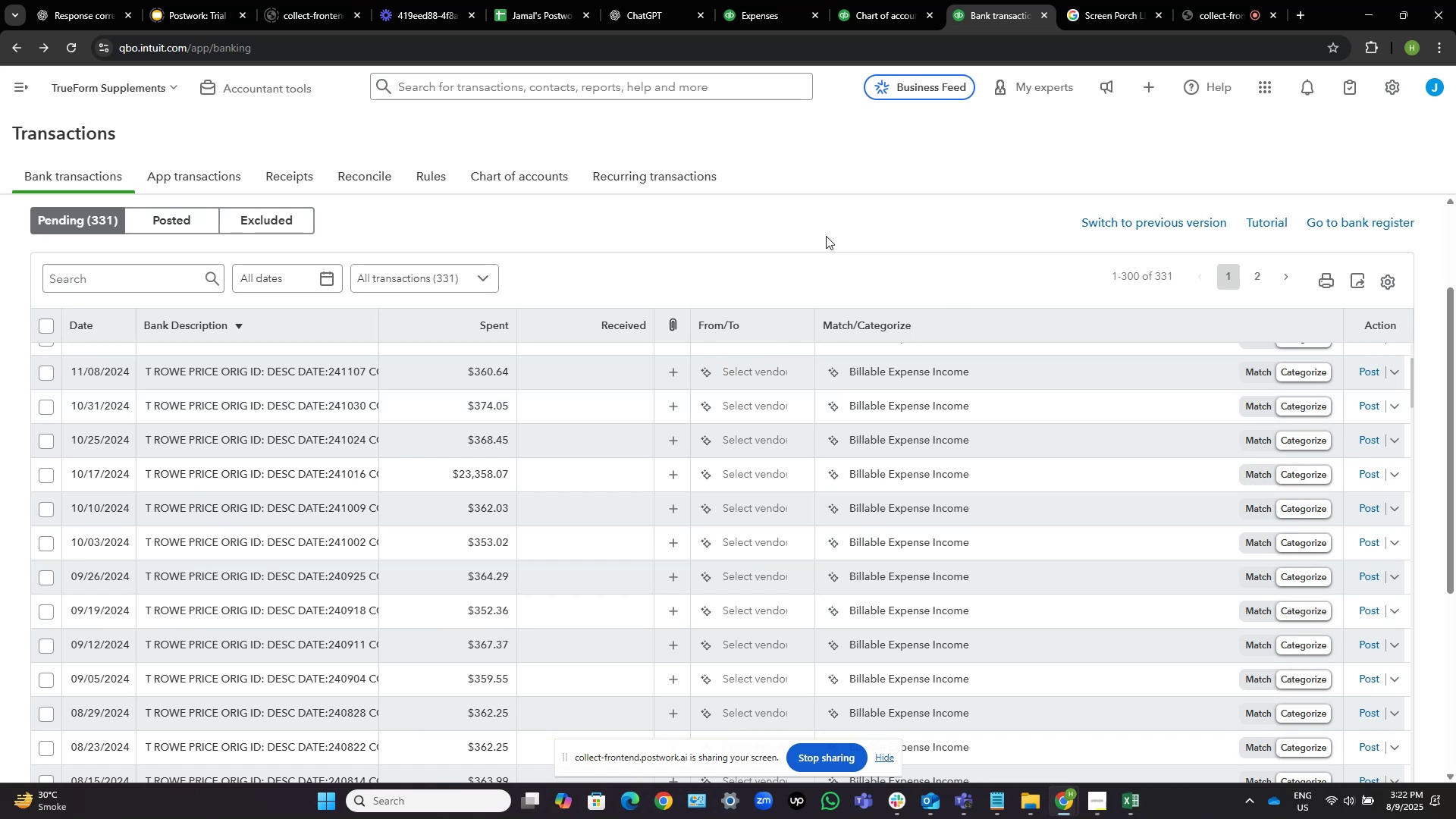 
wait(22.91)
 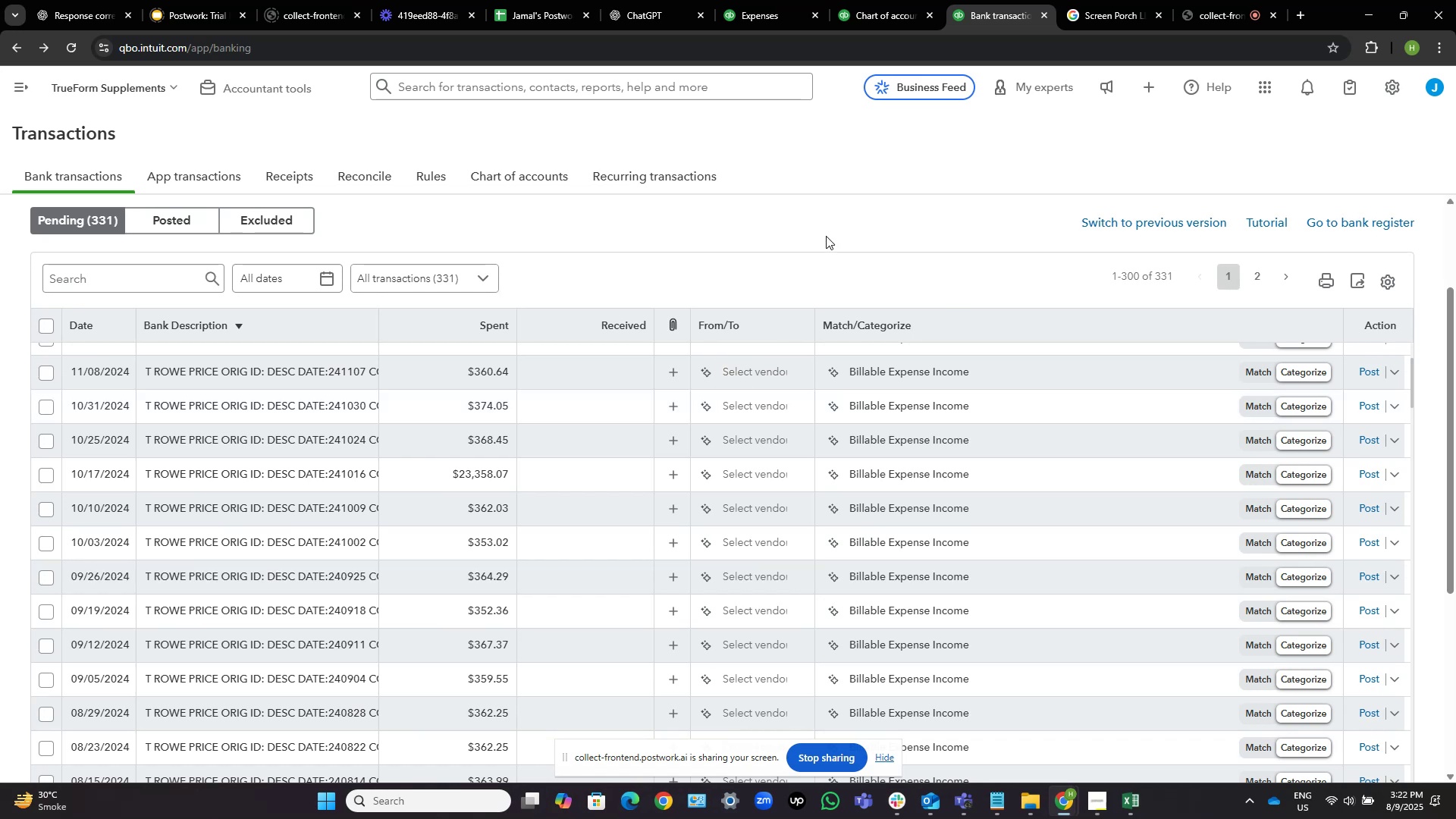 
left_click([231, 362])
 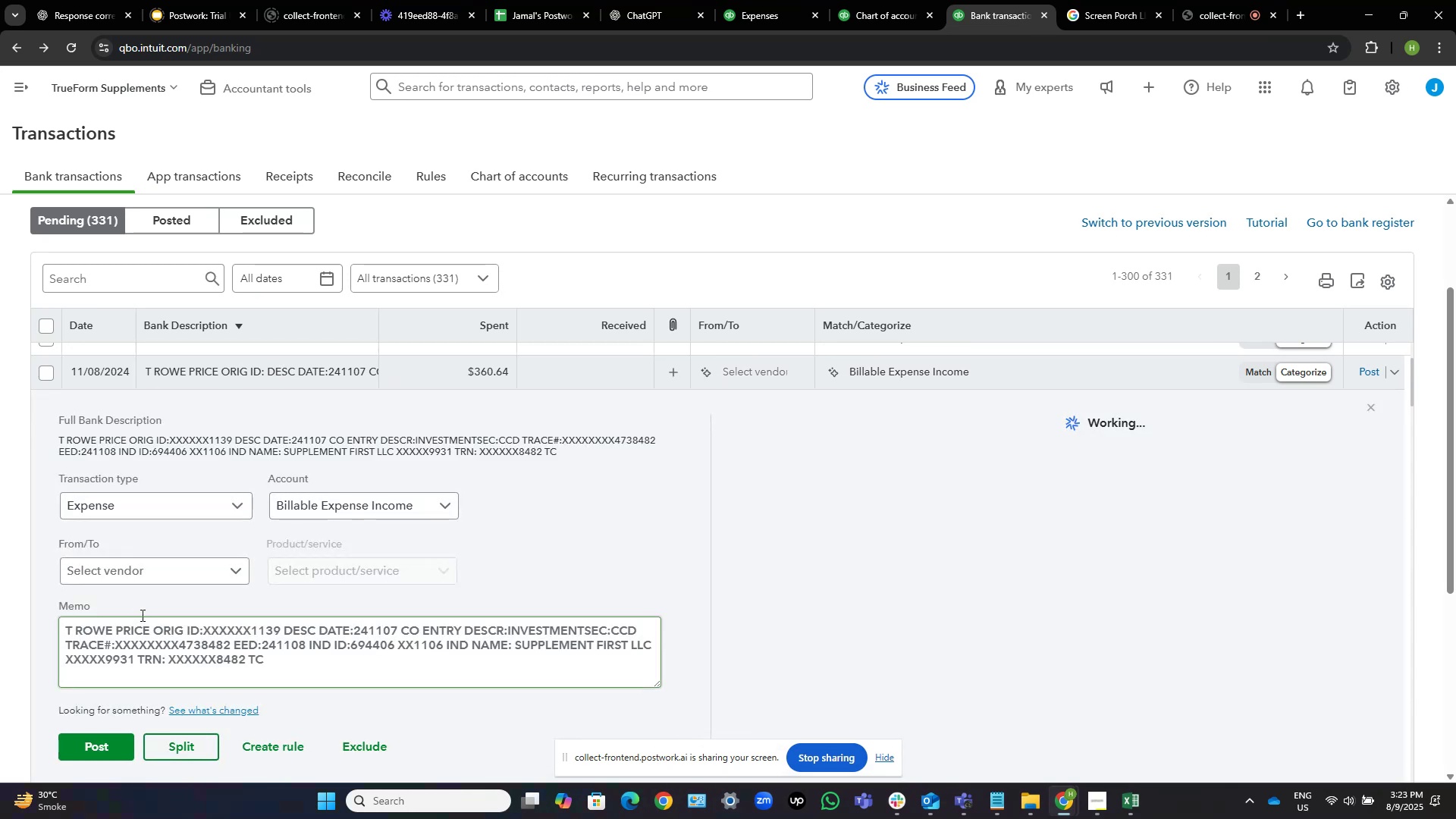 
left_click_drag(start_coordinate=[149, 626], to_coordinate=[55, 620])
 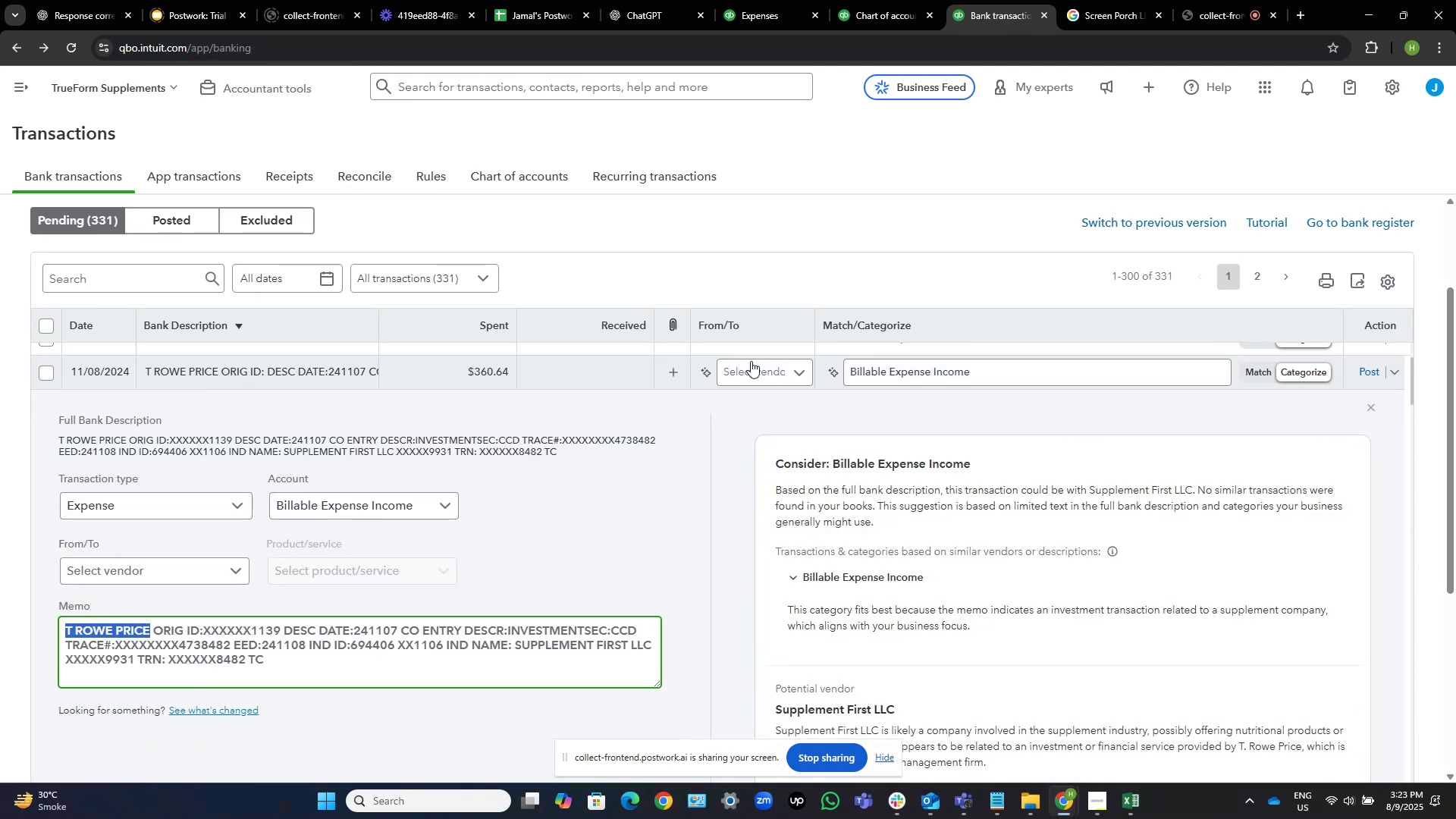 
key(Control+C)
 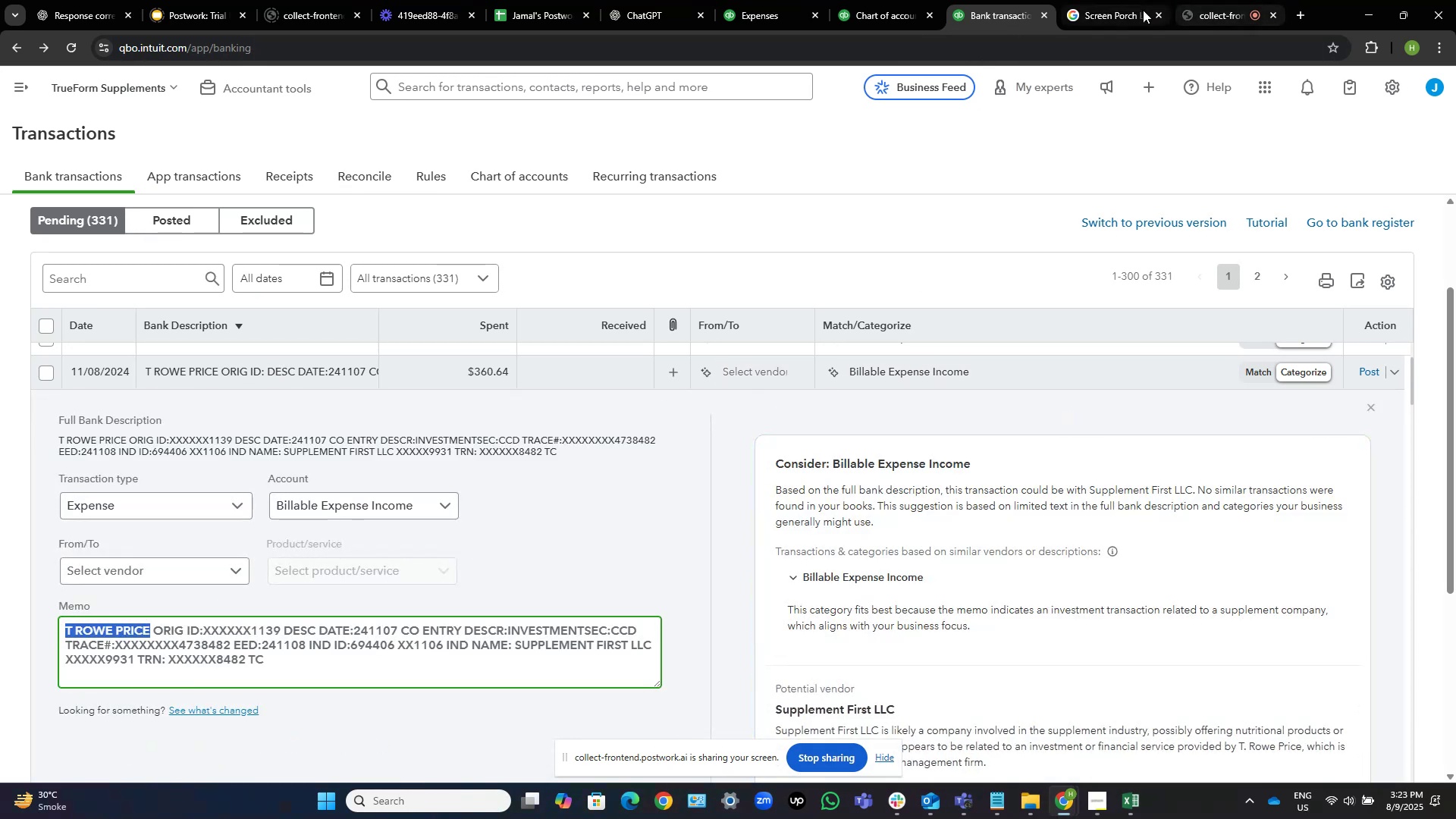 
left_click([1110, 0])
 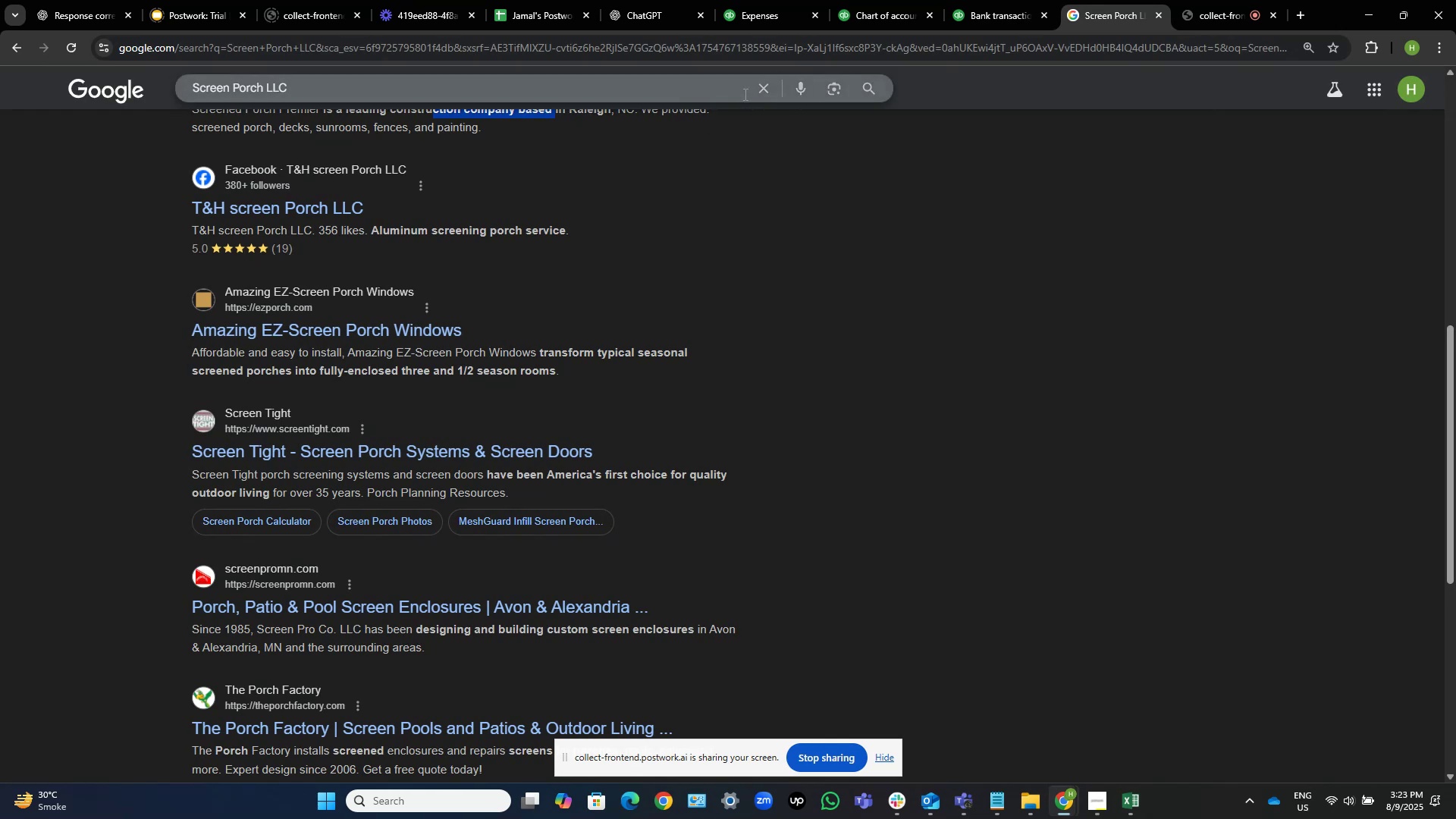 
left_click([755, 89])
 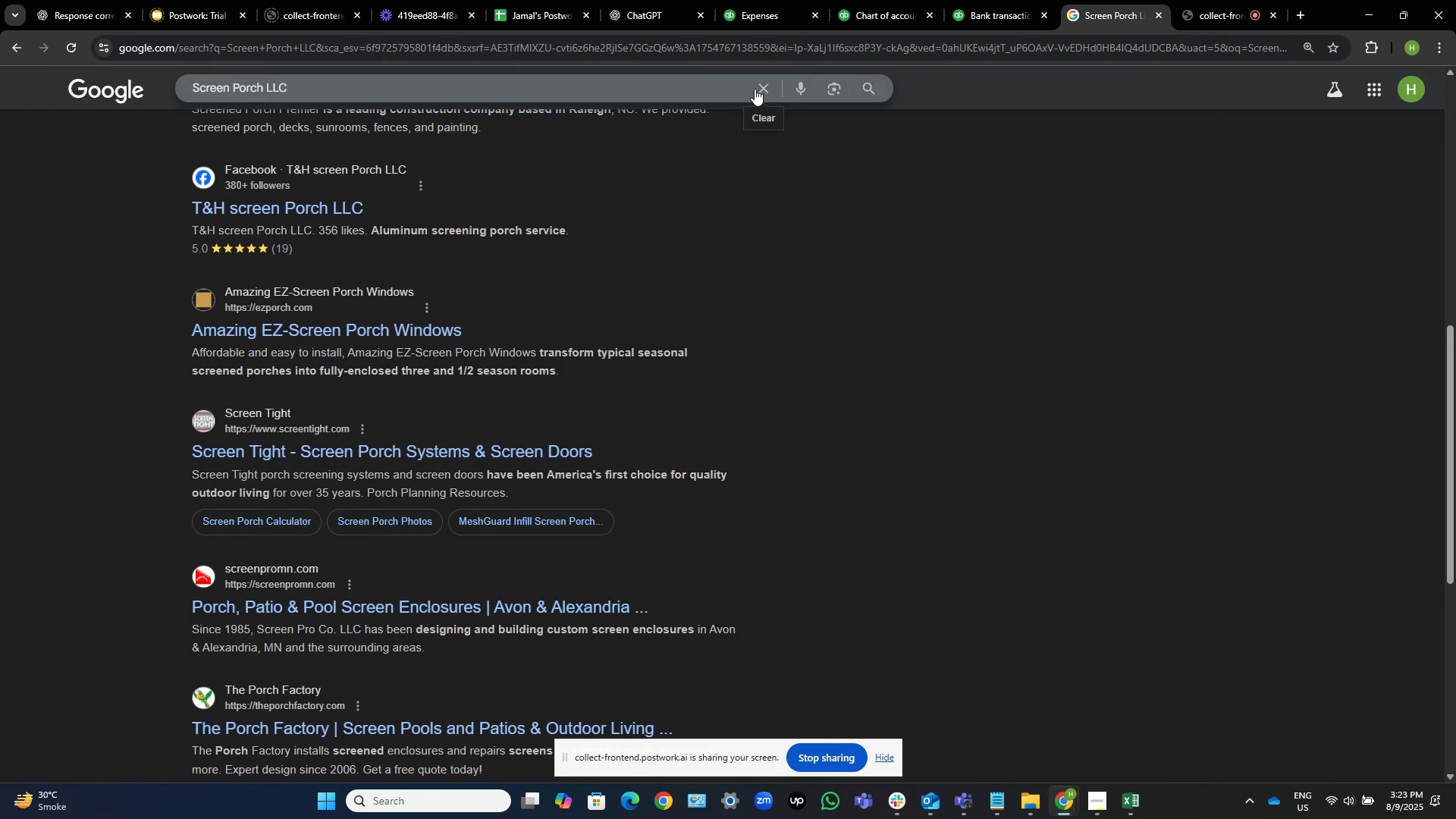 
key(Control+V)
 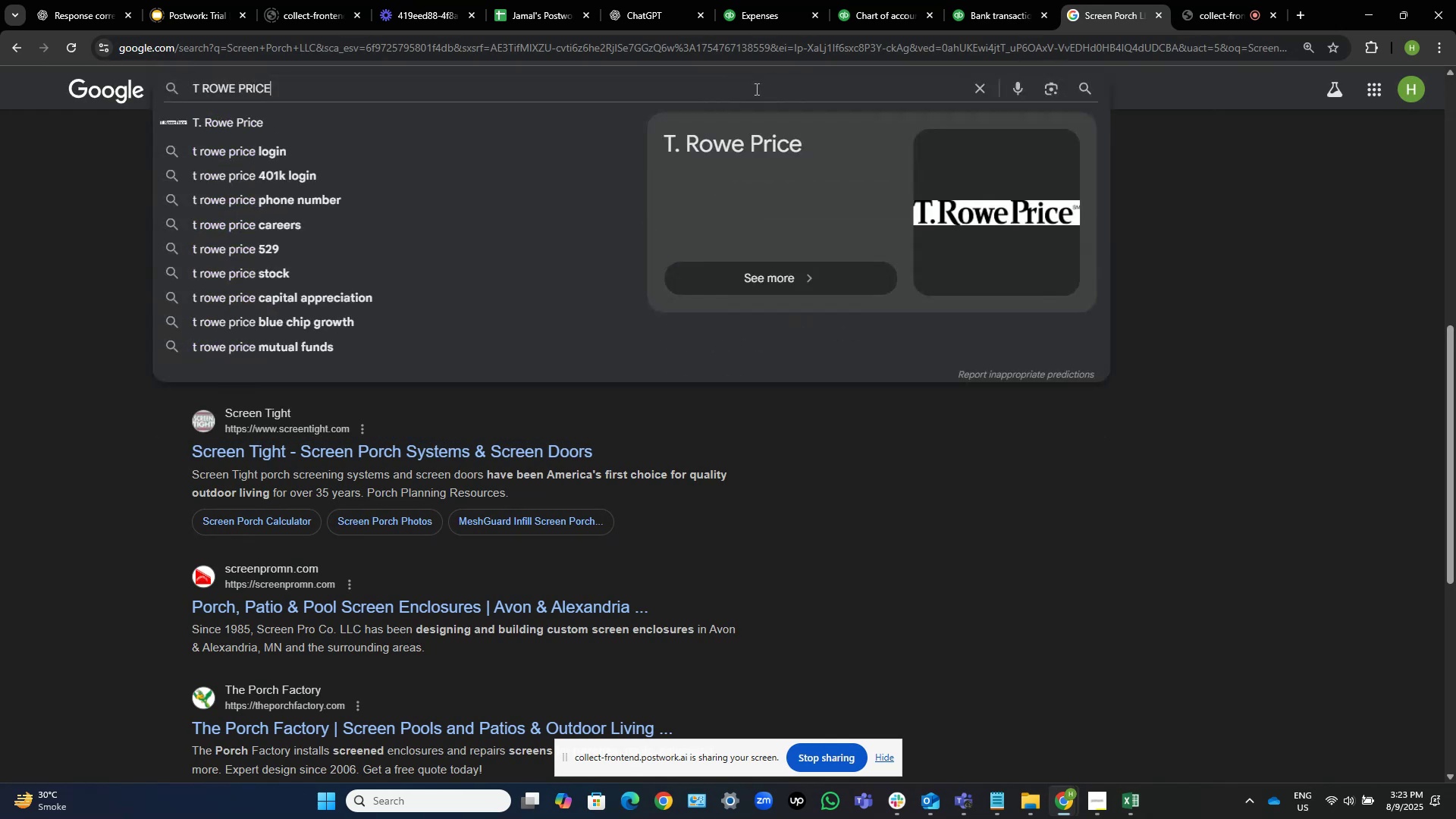 
hold_key(key=NumpadEnter, duration=0.3)
 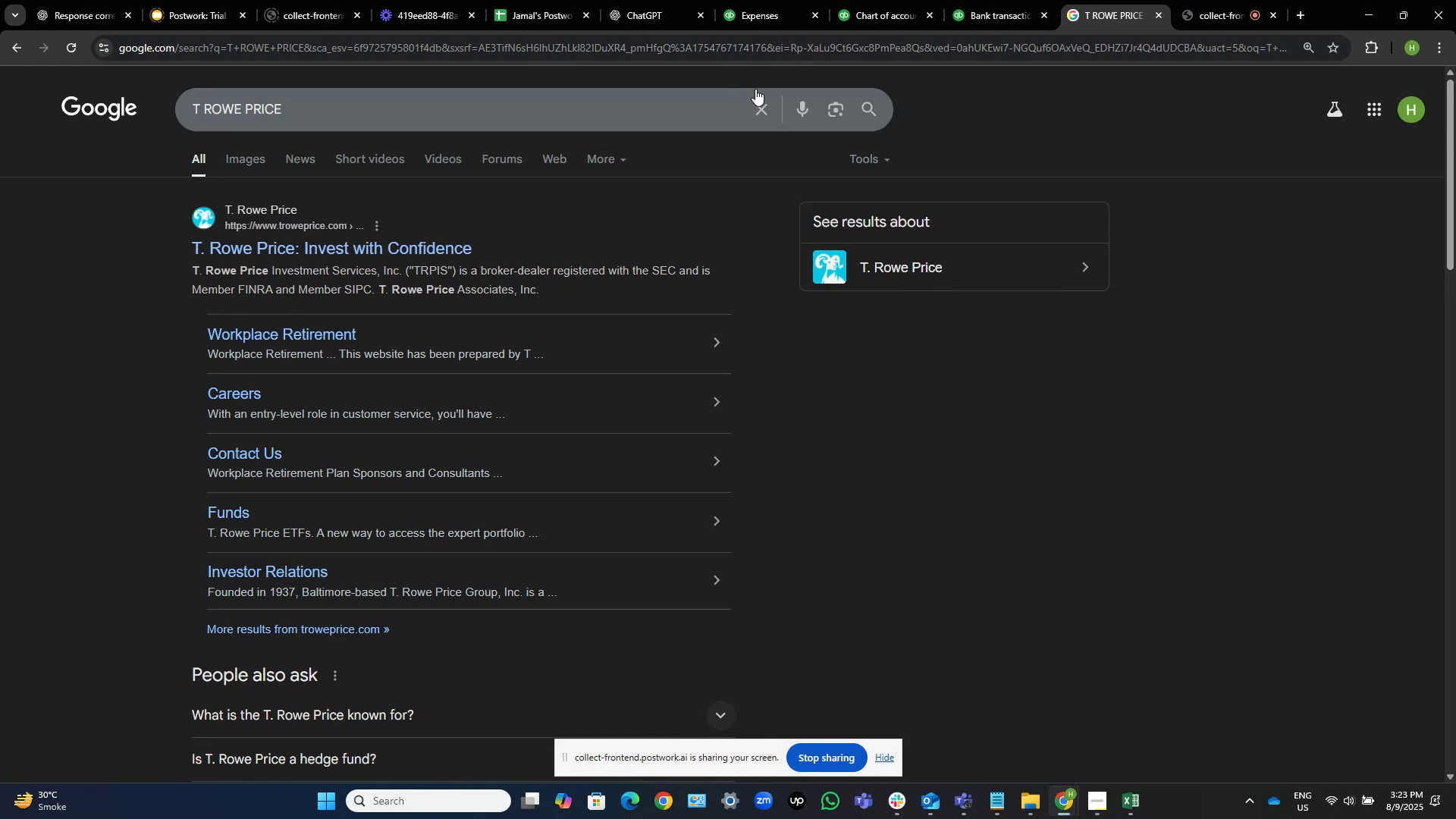 
wait(14.08)
 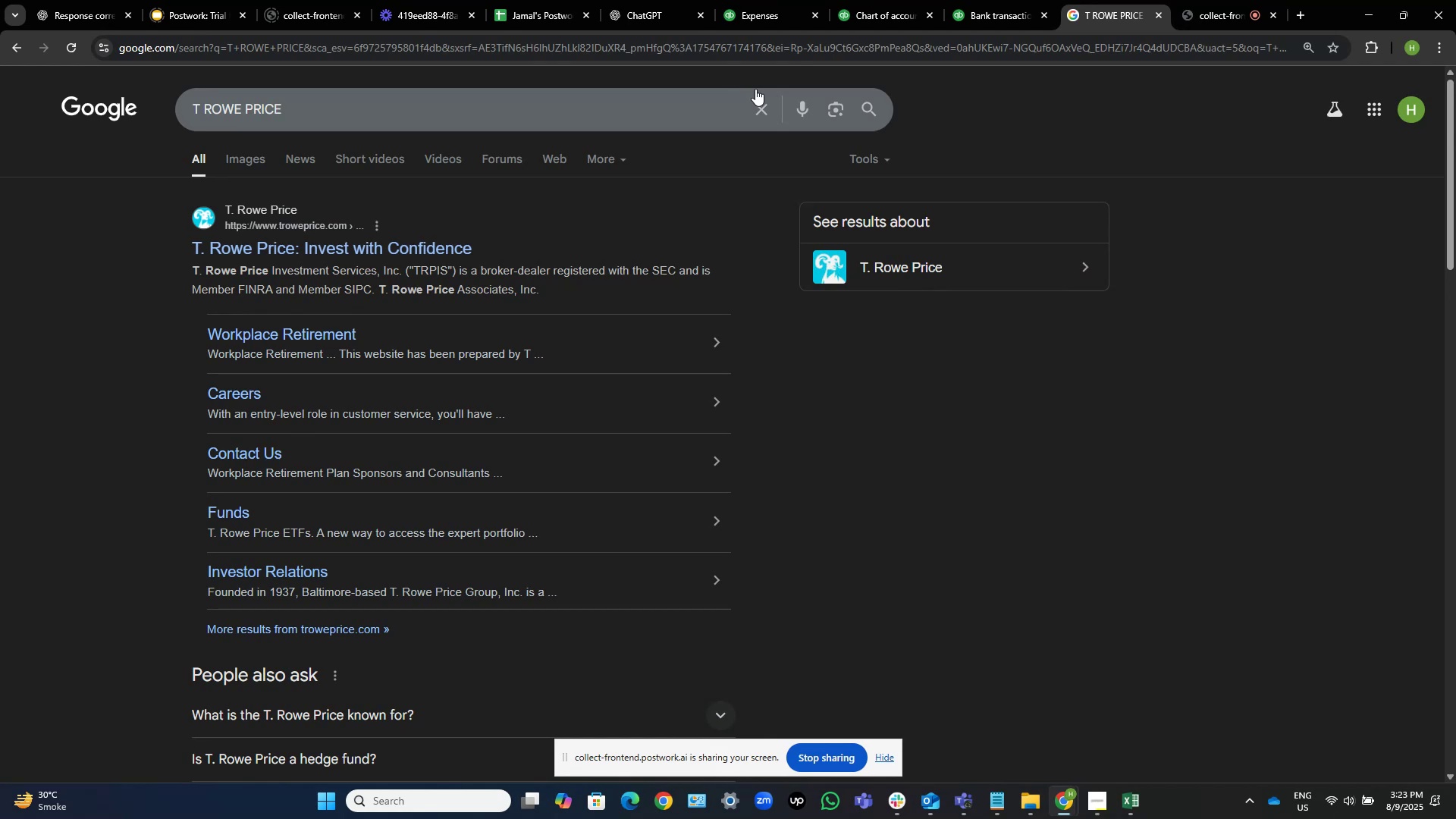 
scroll: coordinate [835, 478], scroll_direction: down, amount: 1.0
 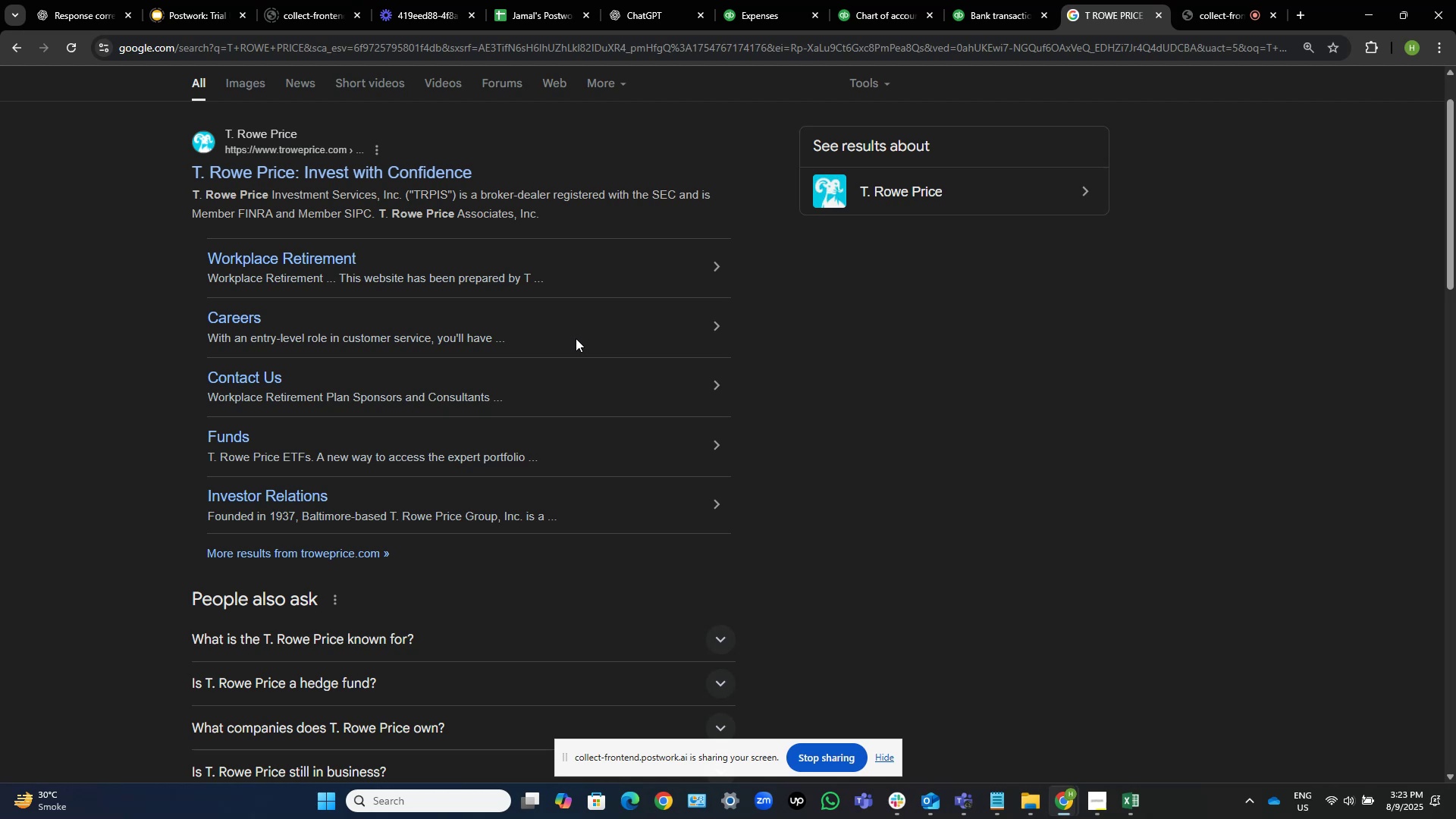 
wait(11.95)
 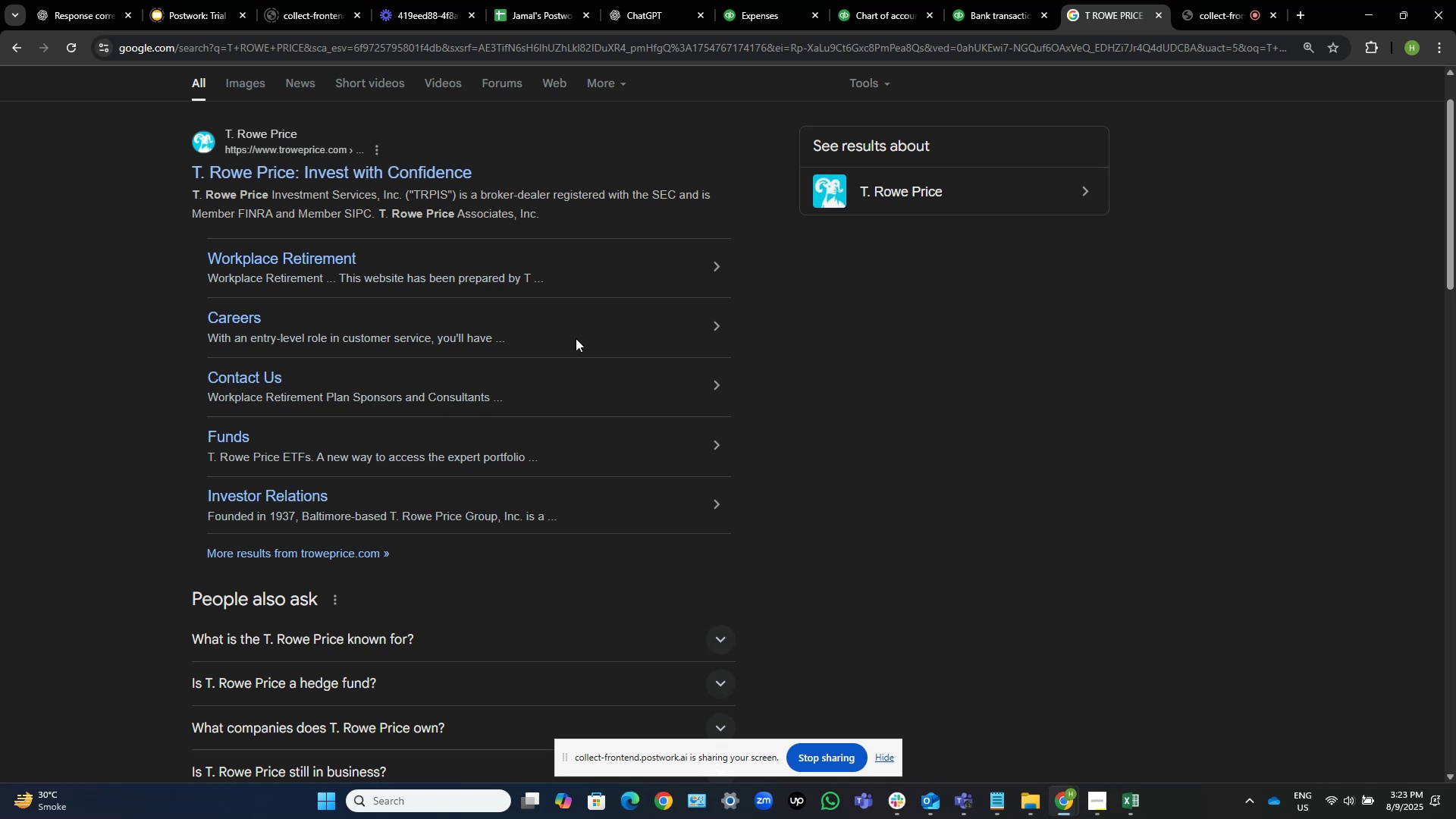 
scroll: coordinate [653, 573], scroll_direction: down, amount: 7.0
 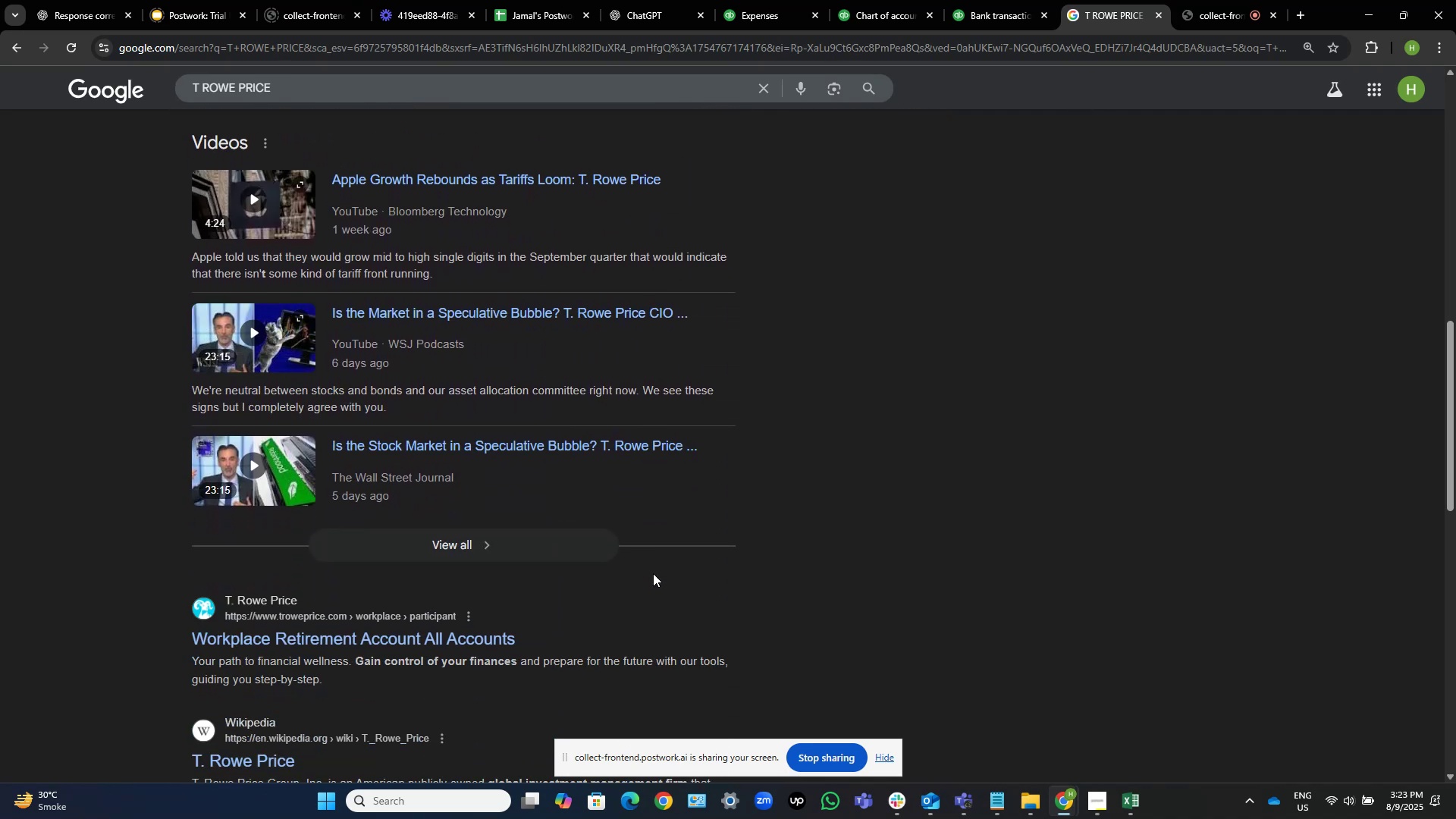 
scroll: coordinate [620, 450], scroll_direction: up, amount: 20.0
 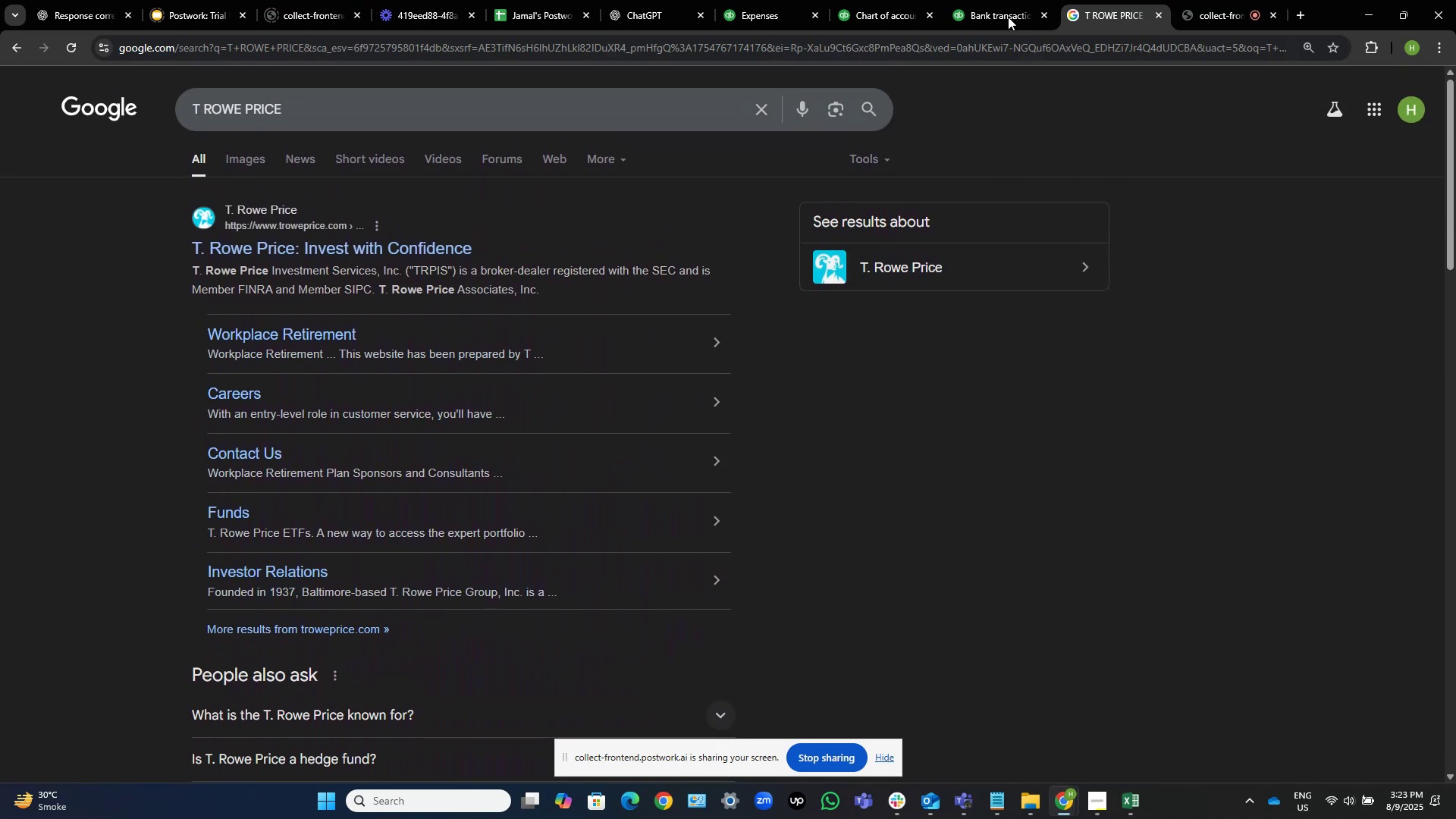 
left_click([1004, 1])
 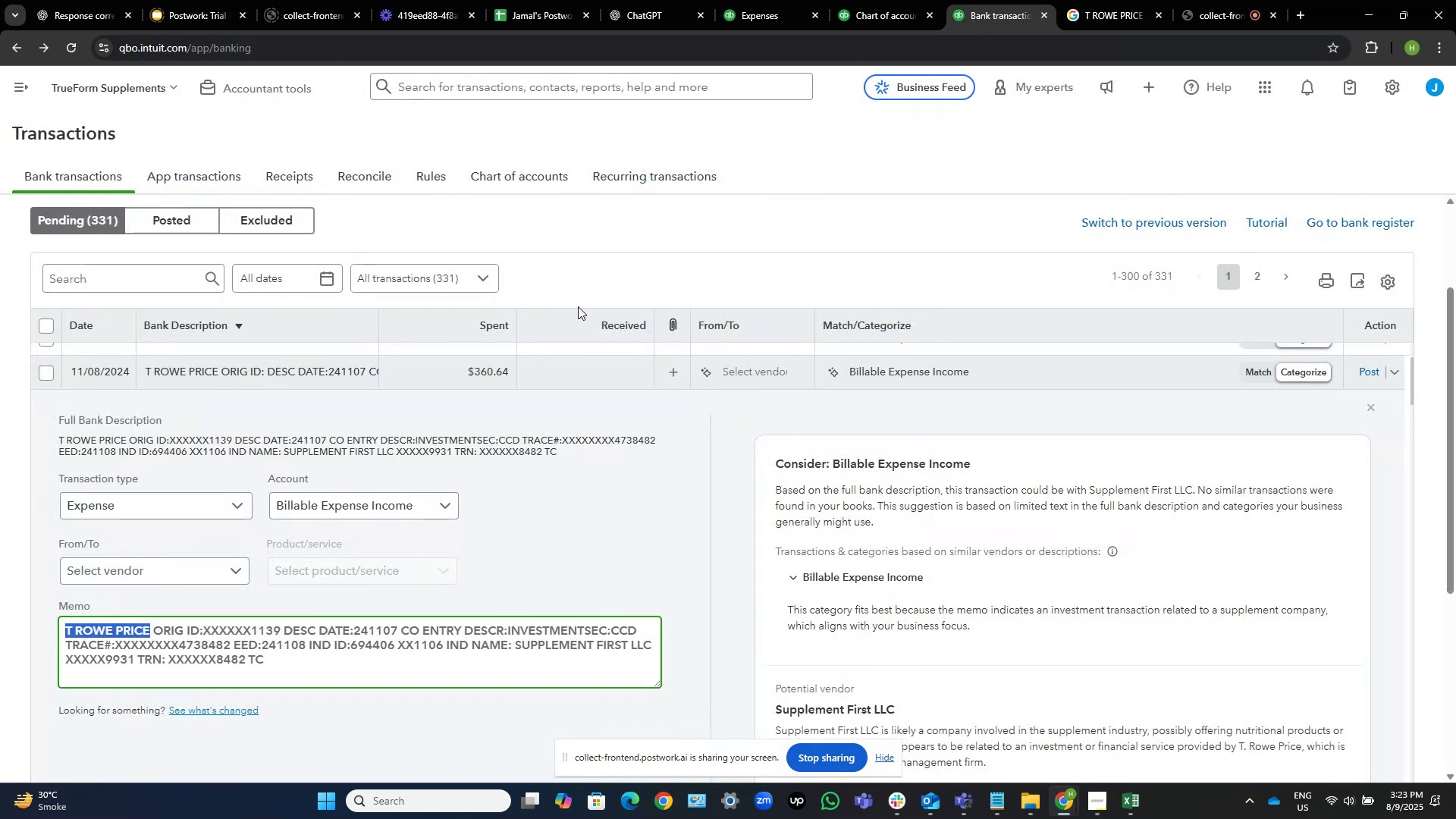 
scroll: coordinate [572, 309], scroll_direction: down, amount: 7.0
 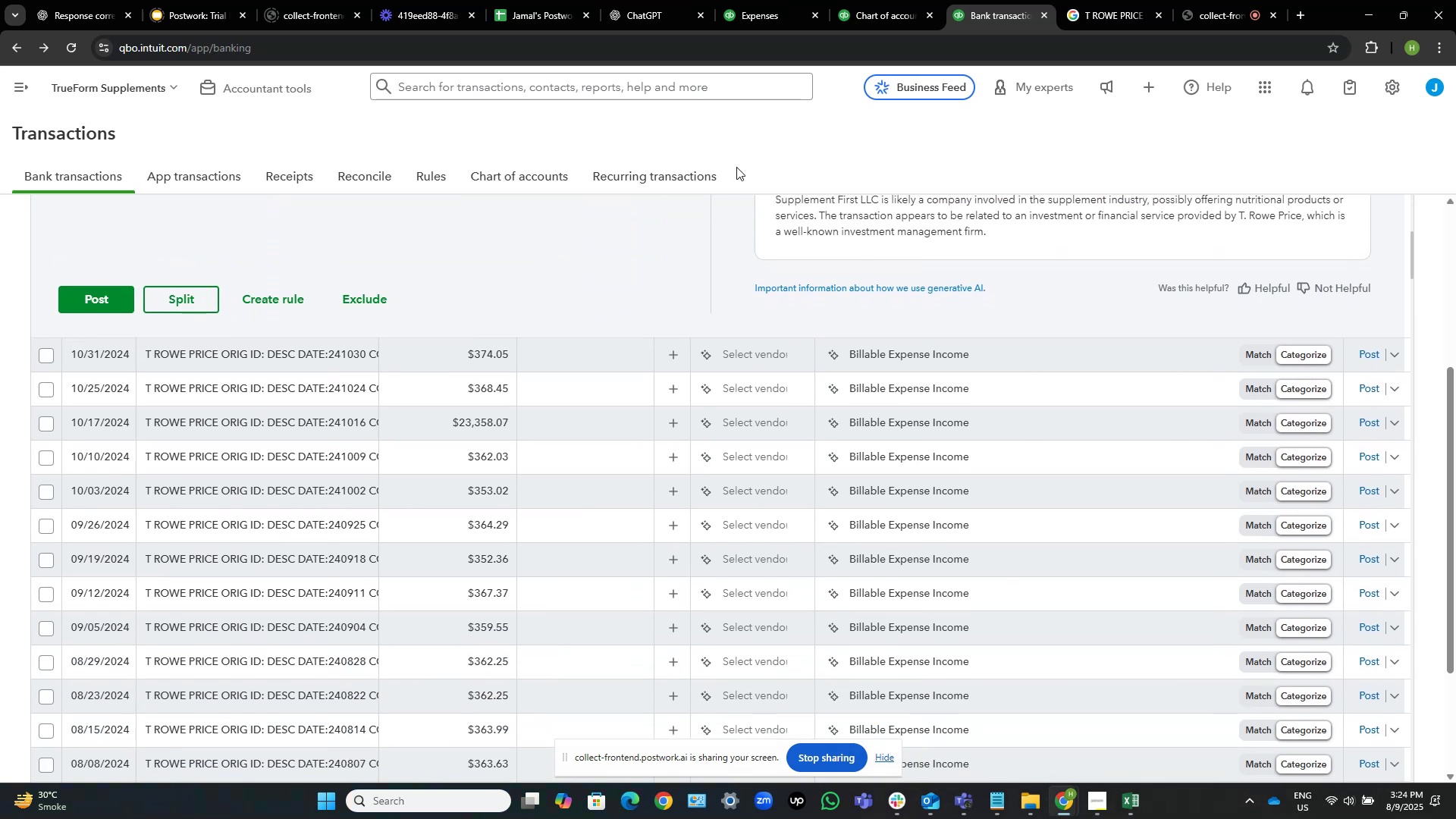 
wait(13.26)
 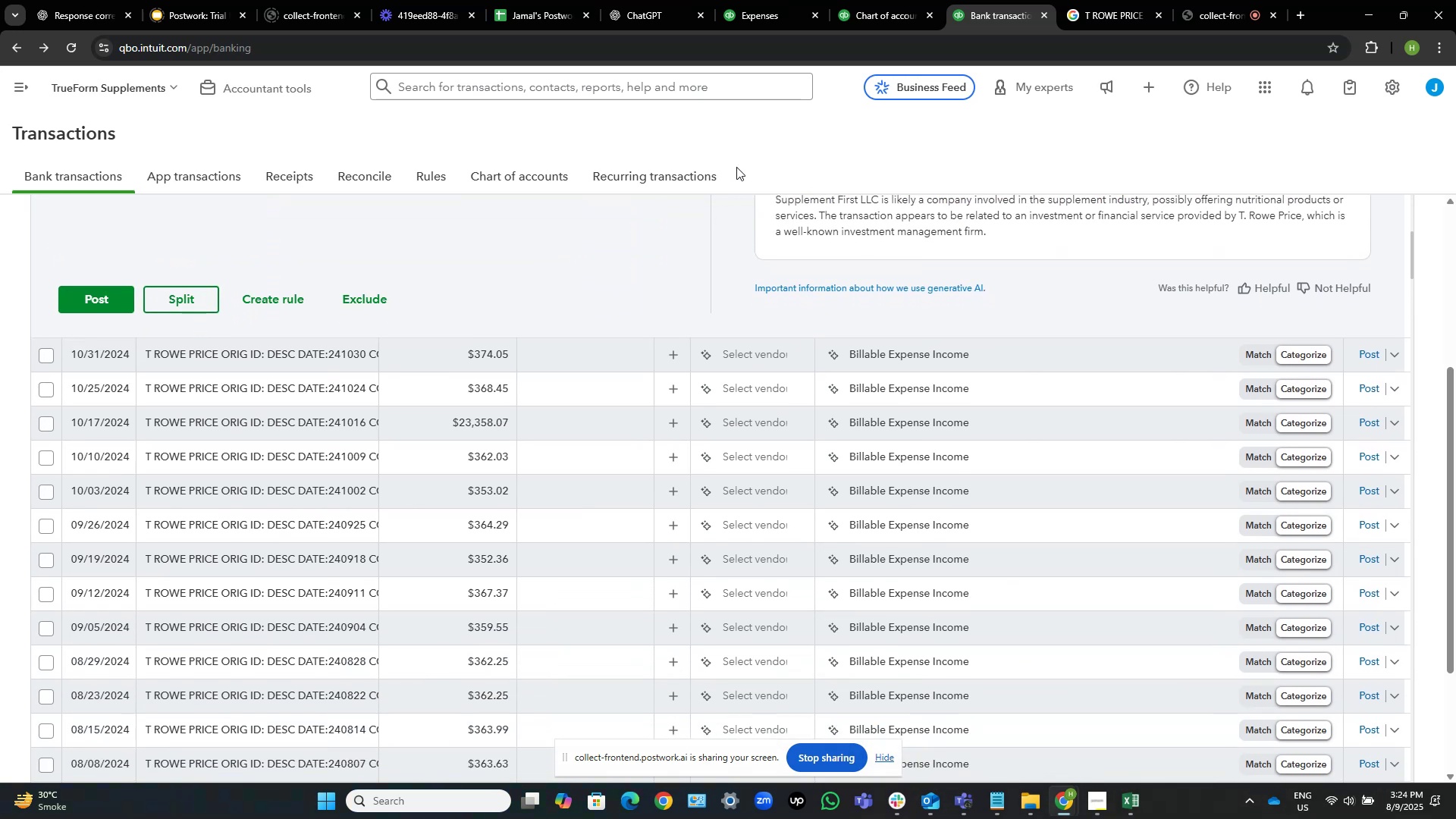 
left_click([893, 0])
 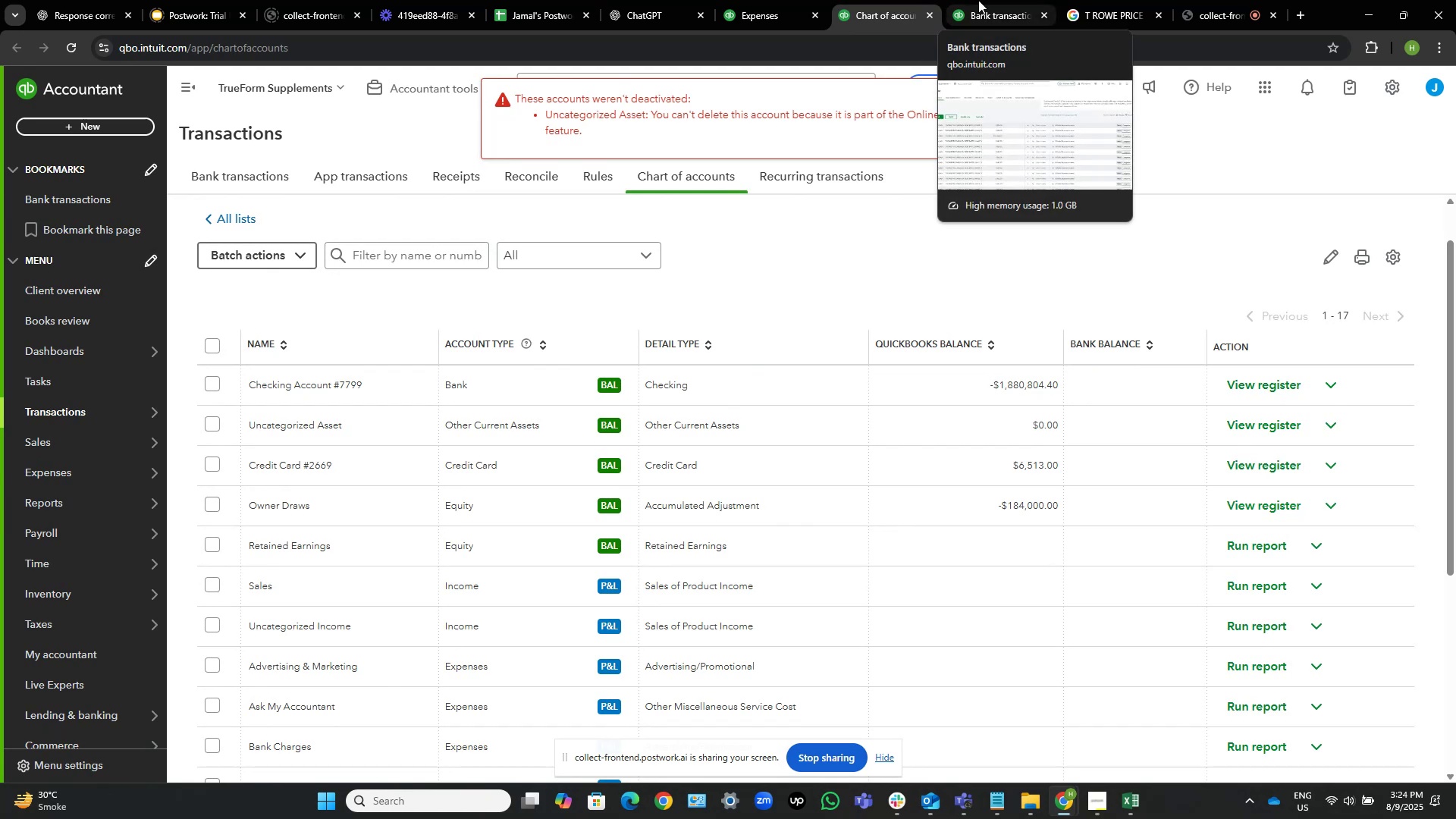 
wait(15.25)
 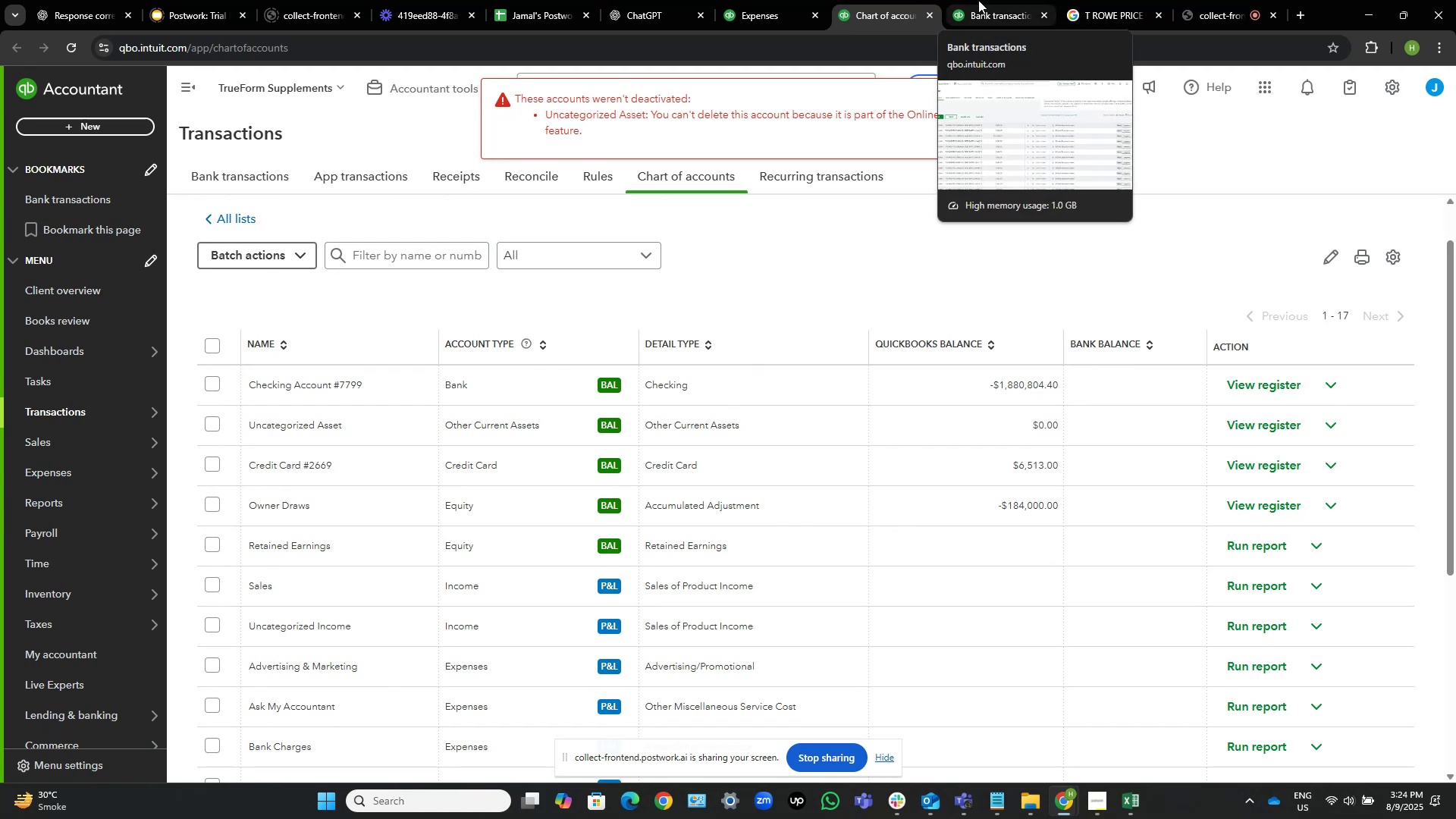 
mouse_move([1125, -4])
 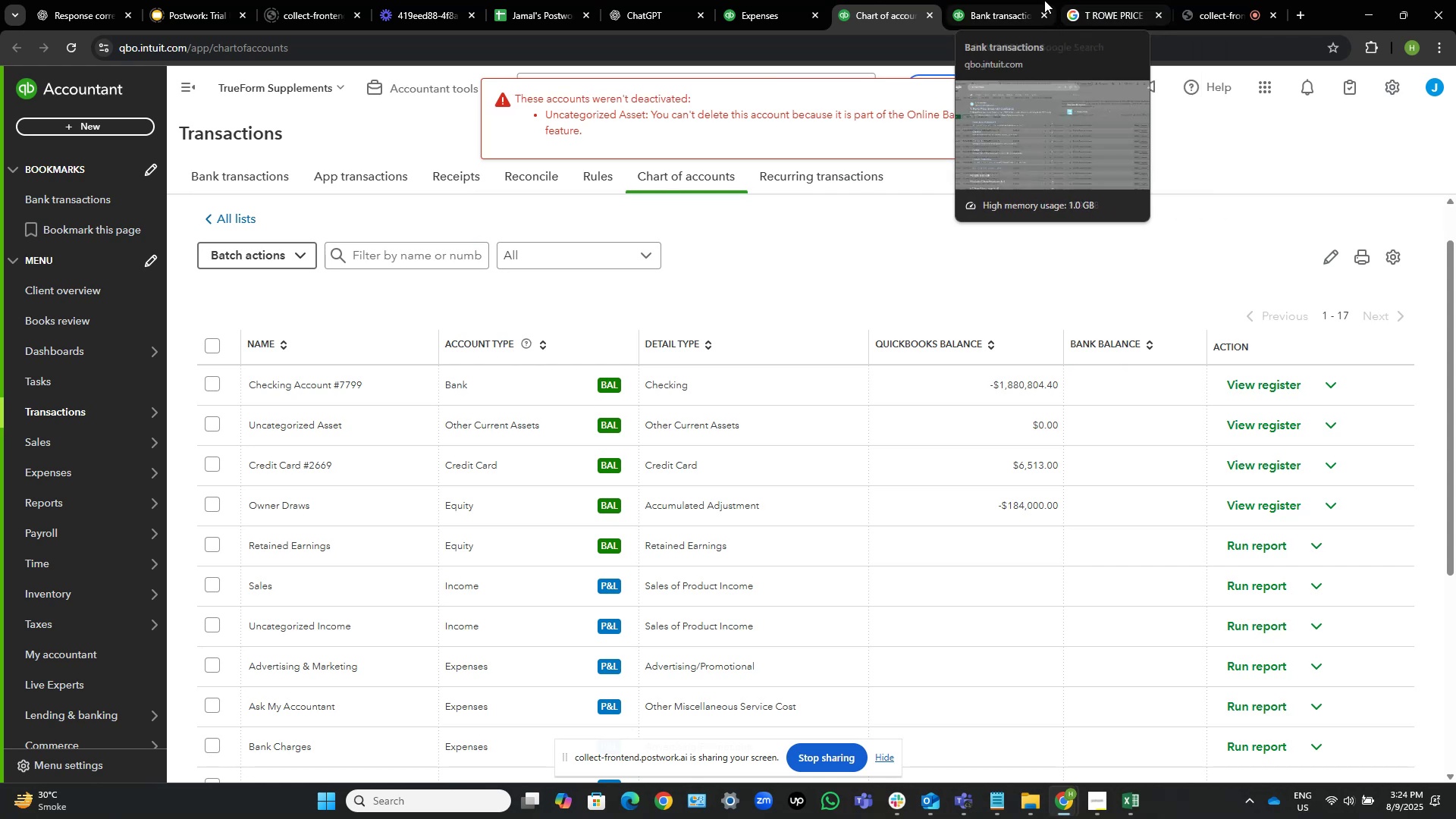 
left_click([994, 0])
 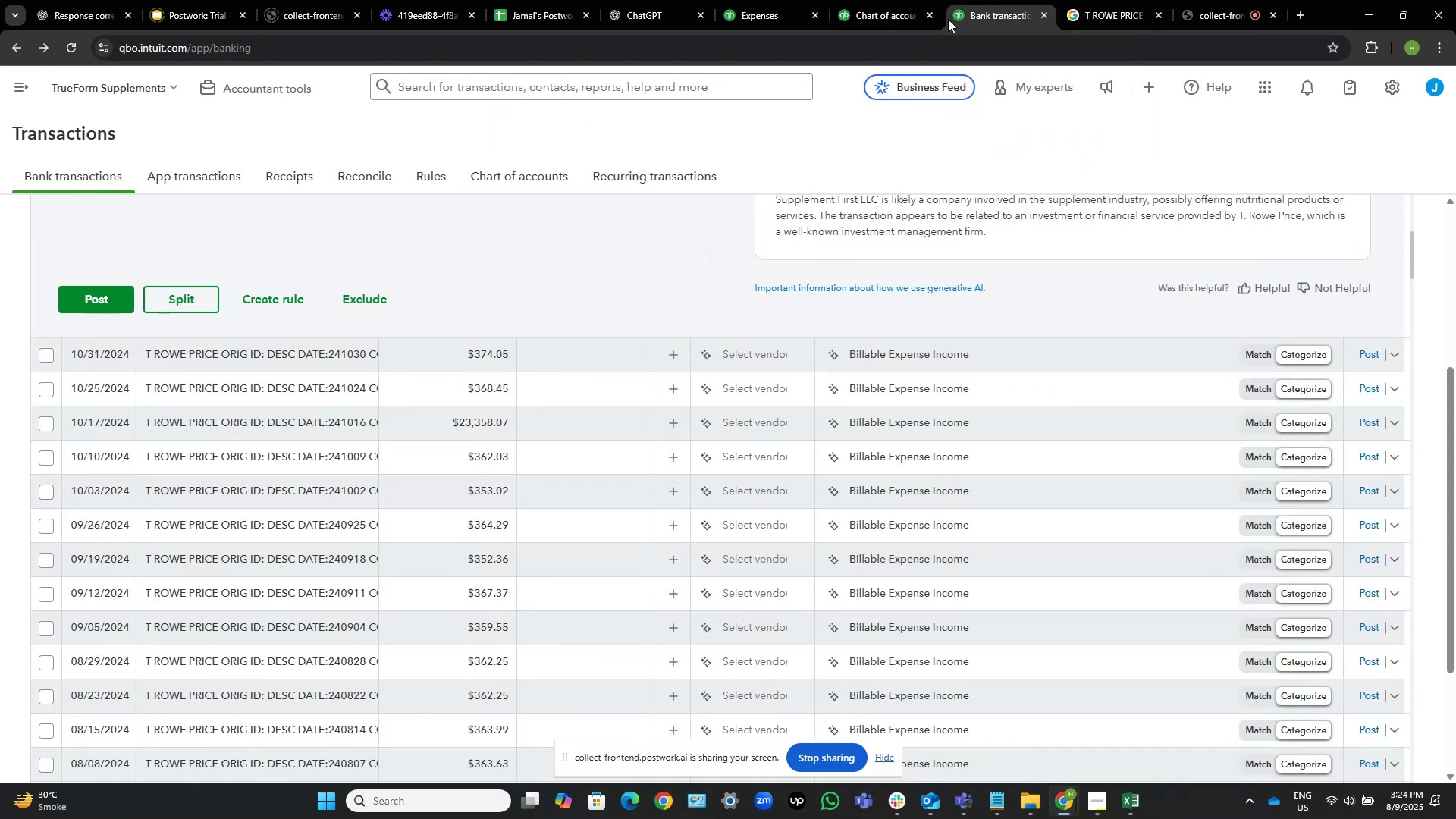 
left_click([874, 0])
 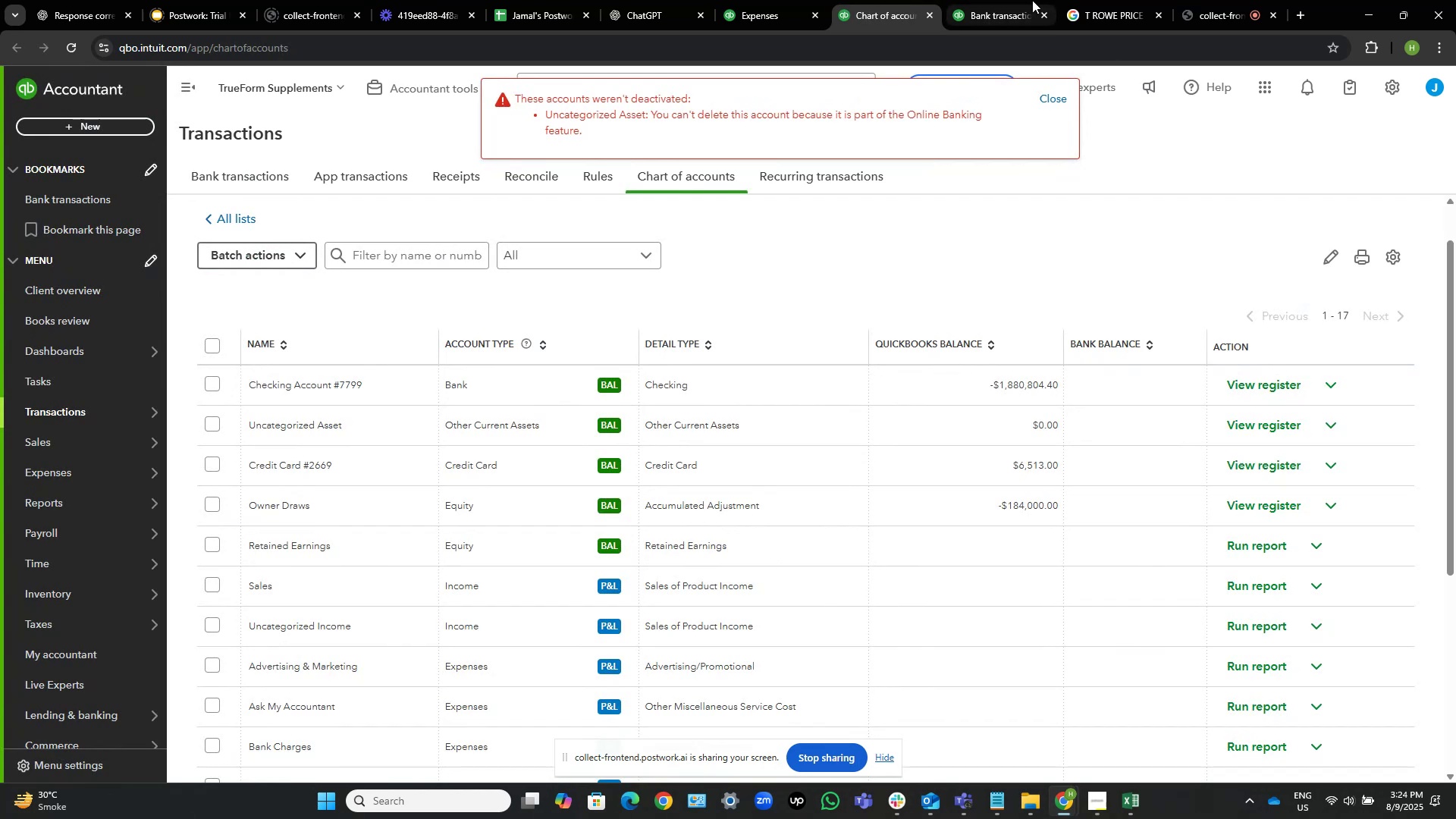 
left_click([1094, 0])
 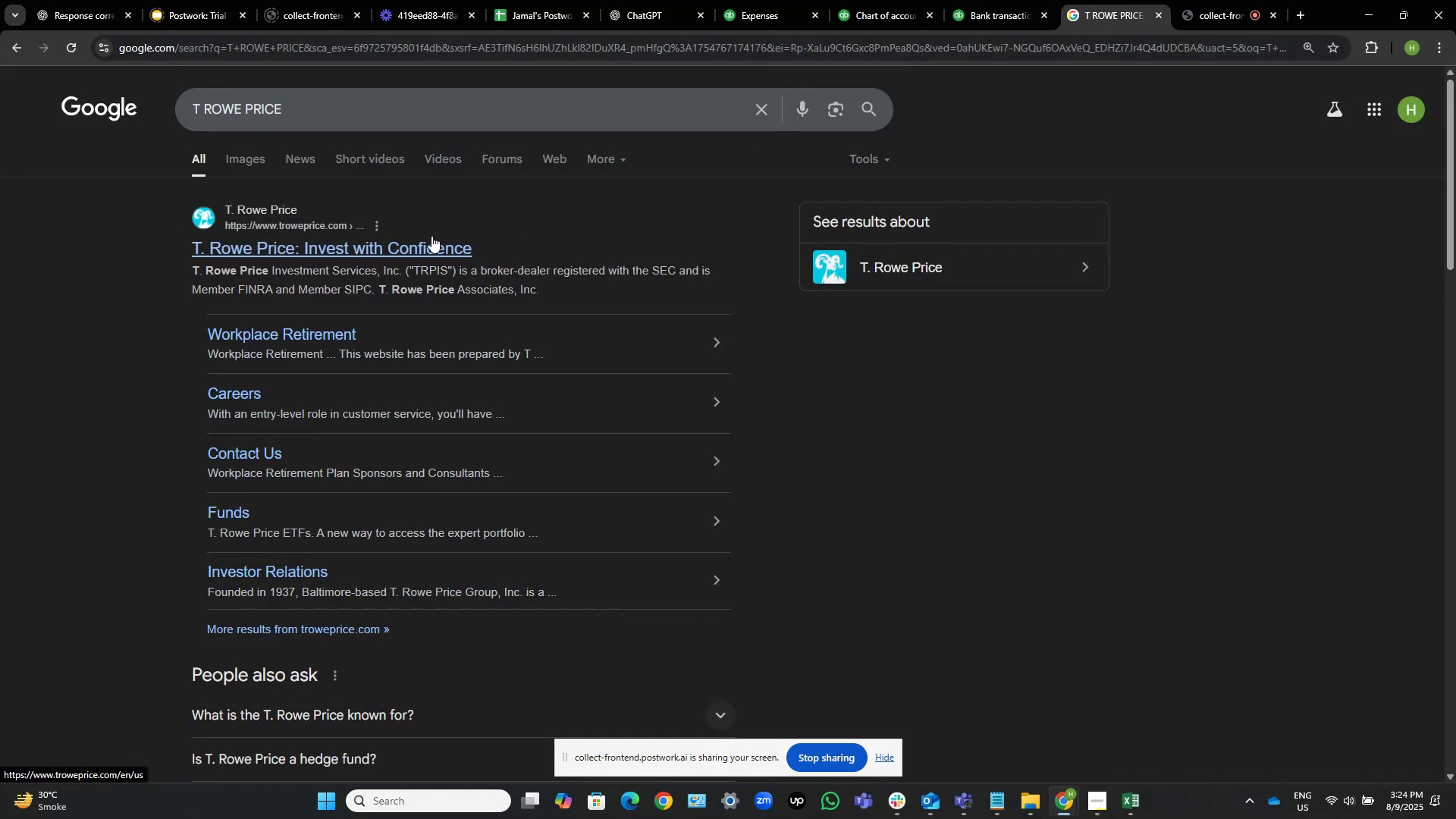 
left_click([428, 247])
 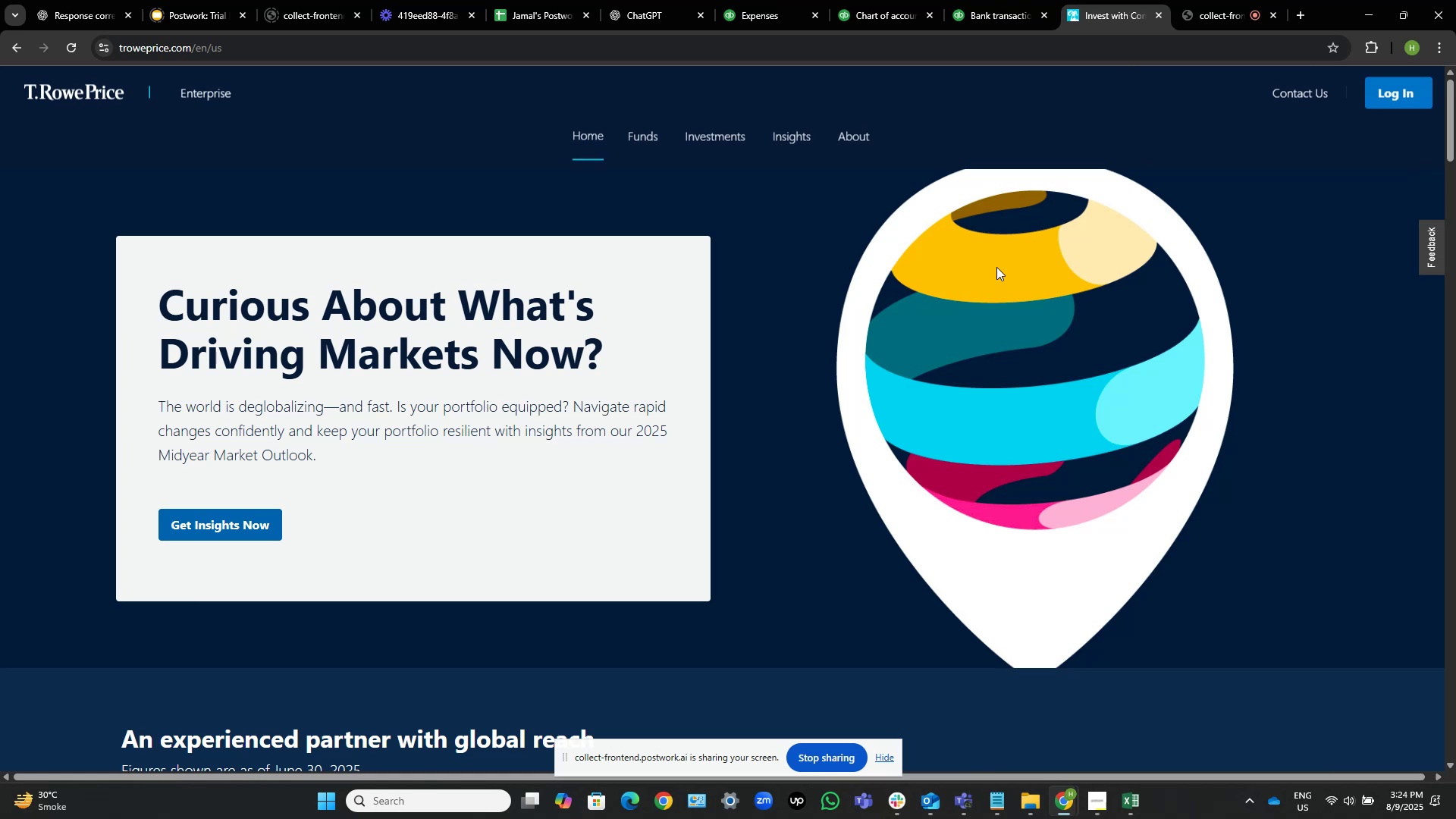 
wait(12.29)
 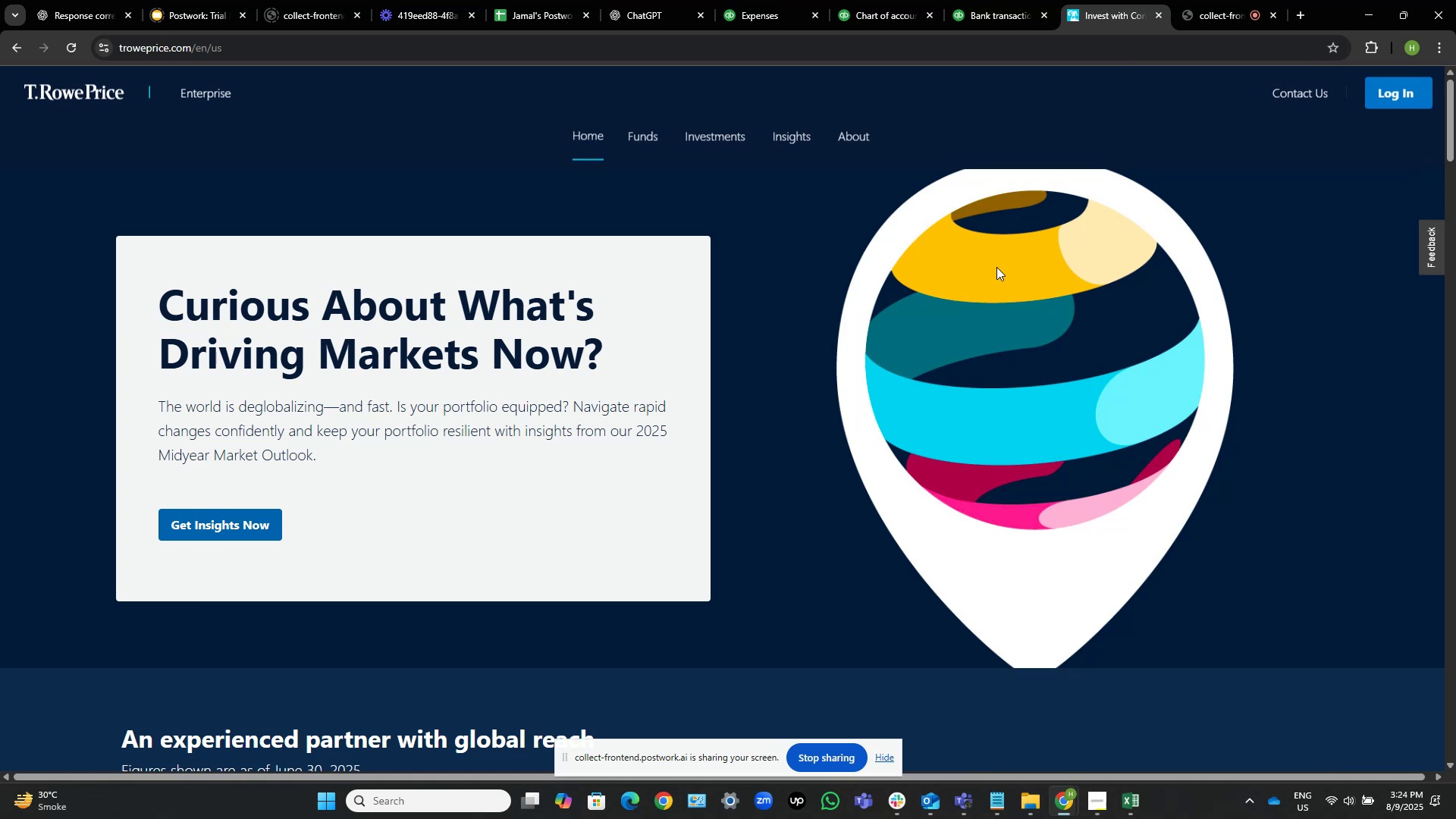 
scroll: coordinate [756, 354], scroll_direction: down, amount: 39.0
 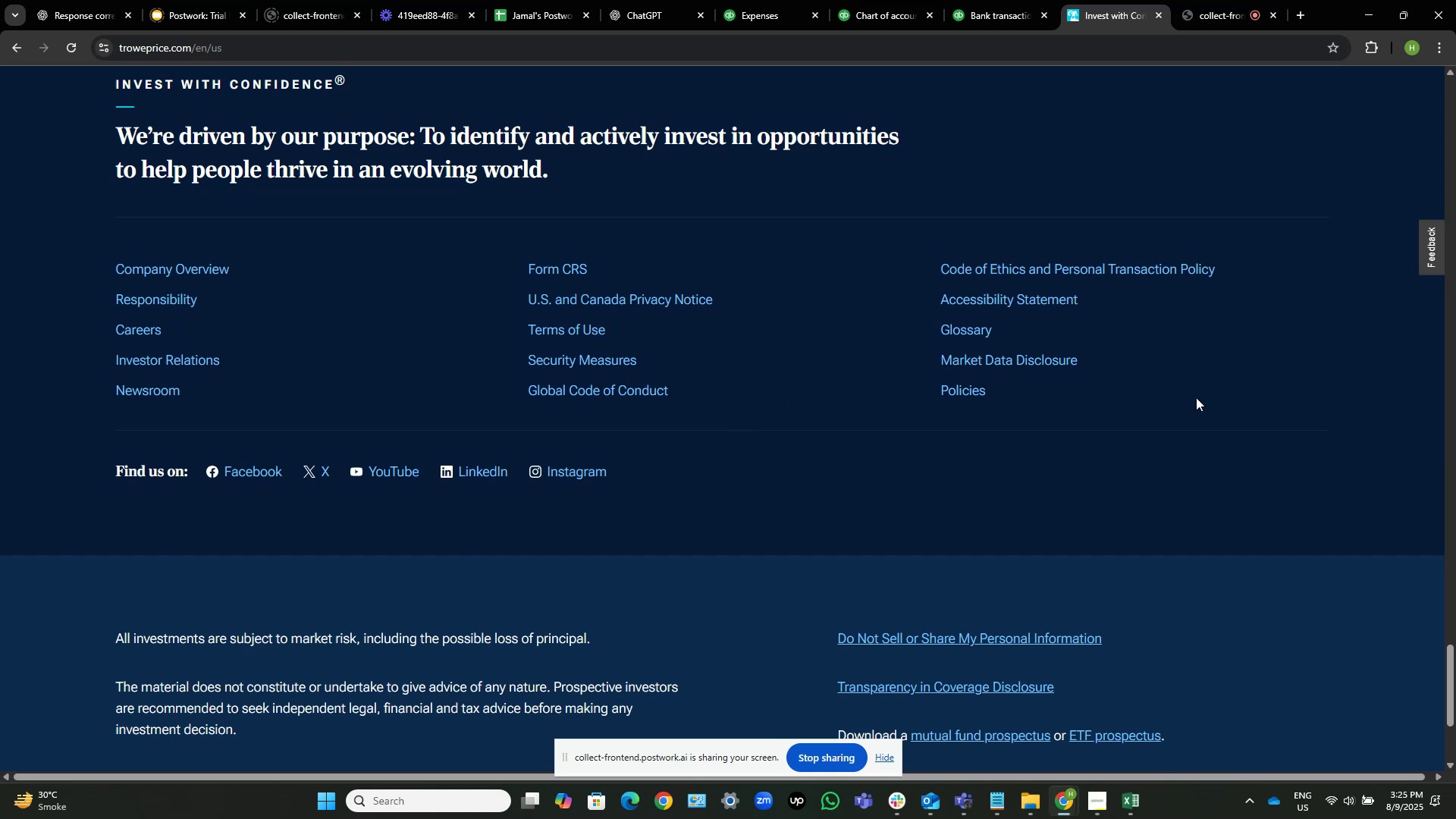 
wait(15.79)
 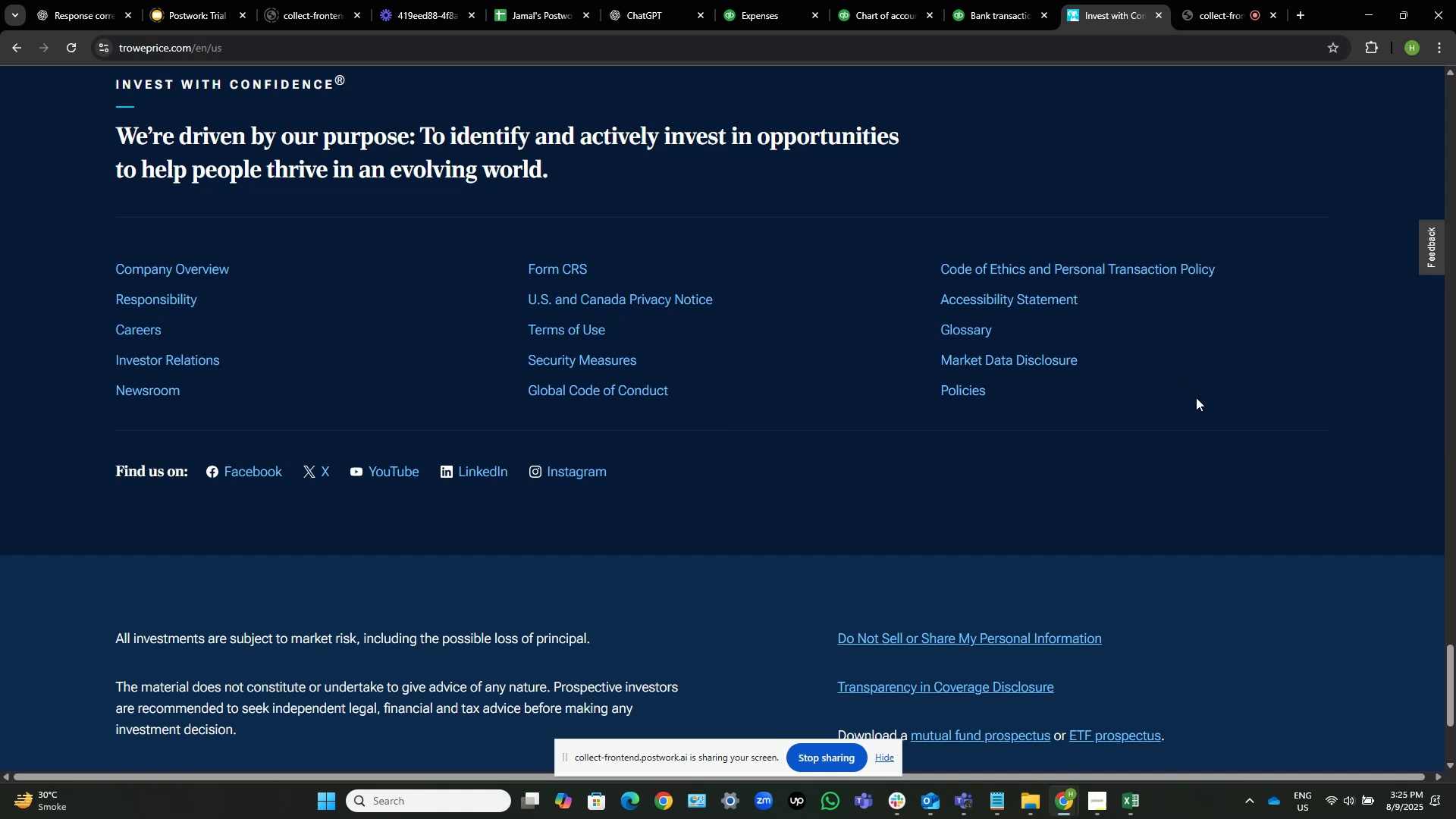 
left_click_drag(start_coordinate=[1448, 687], to_coordinate=[1379, 117])
 